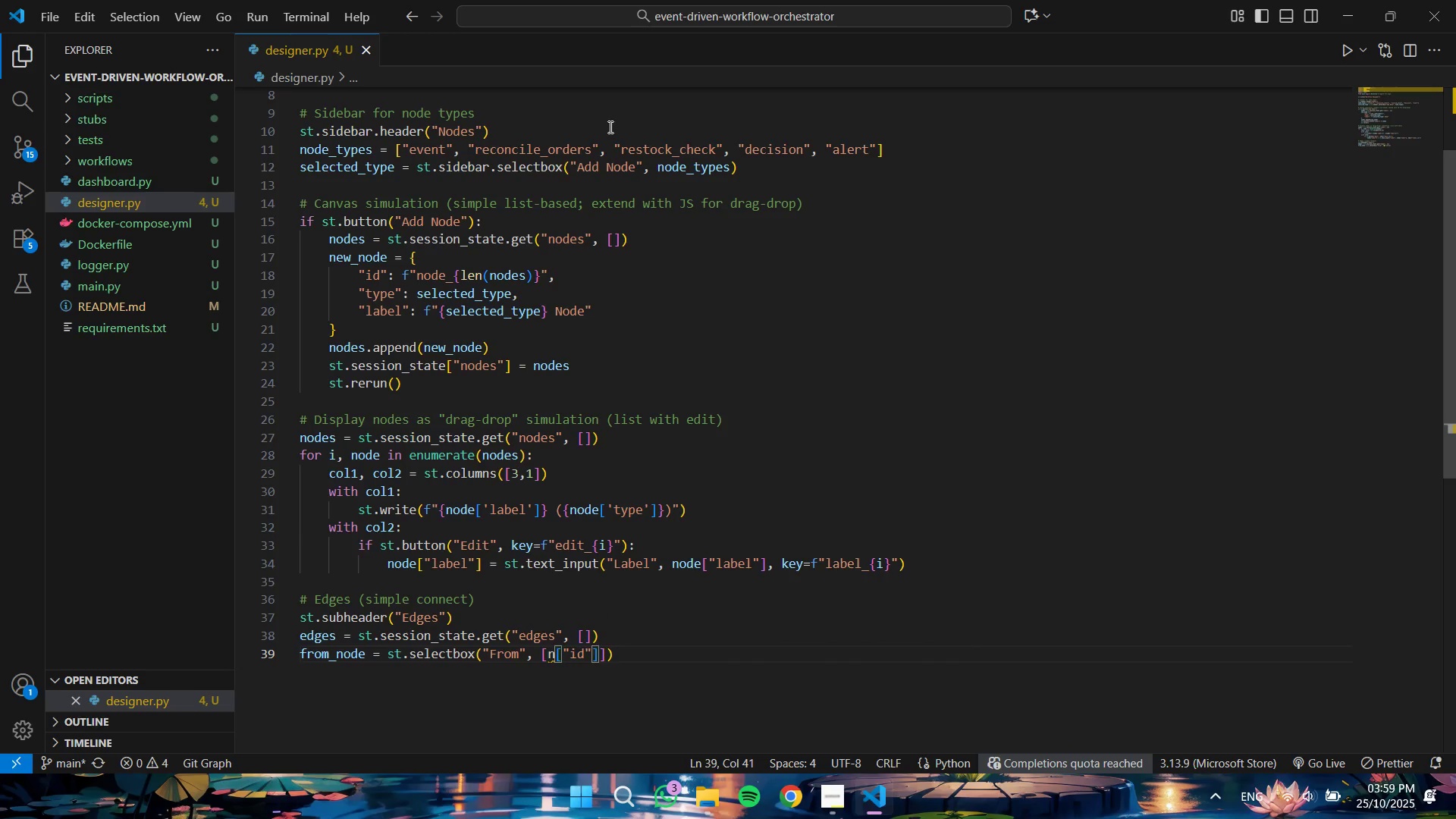 
key(ArrowRight)
 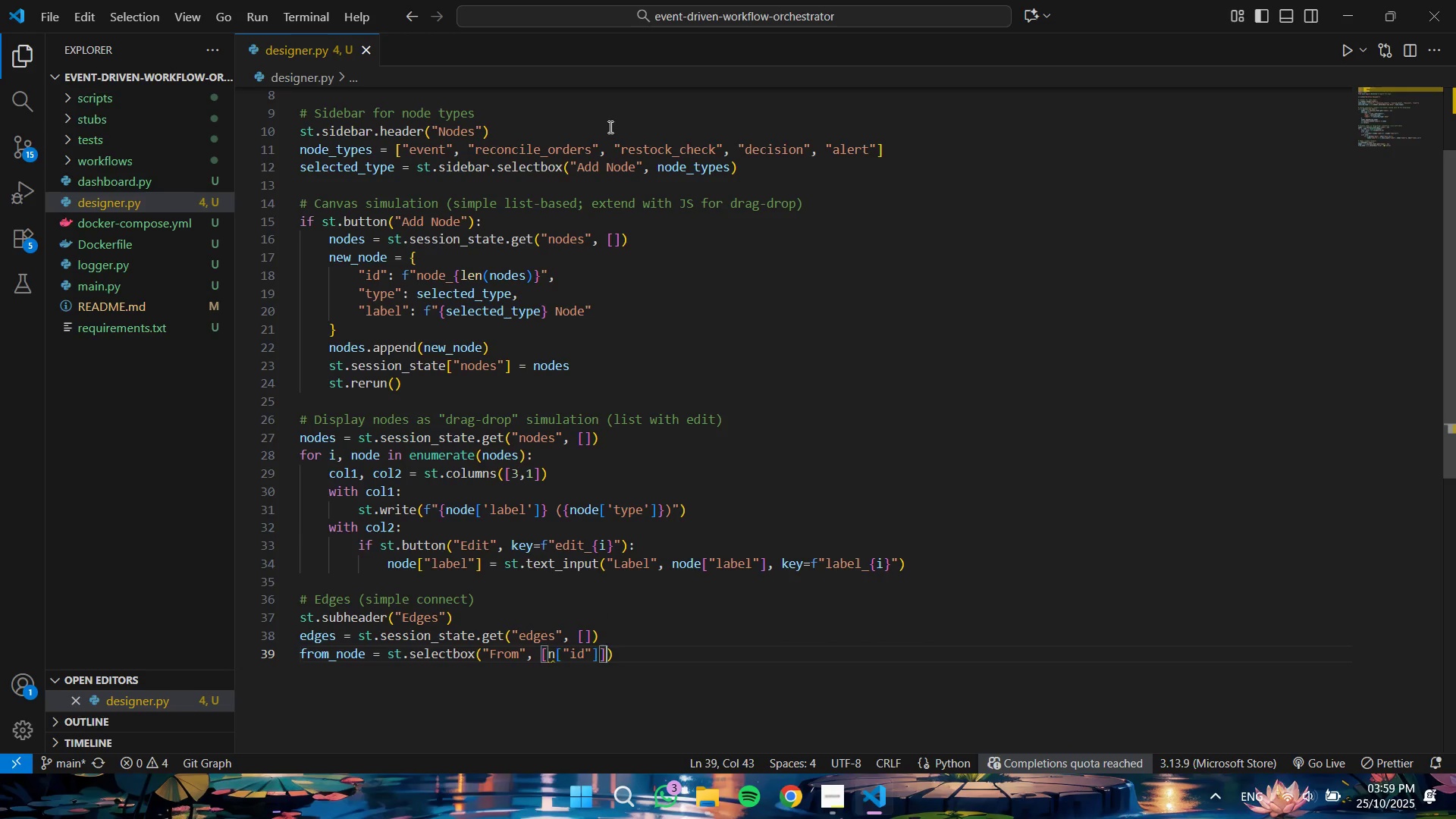 
key(ArrowRight)
 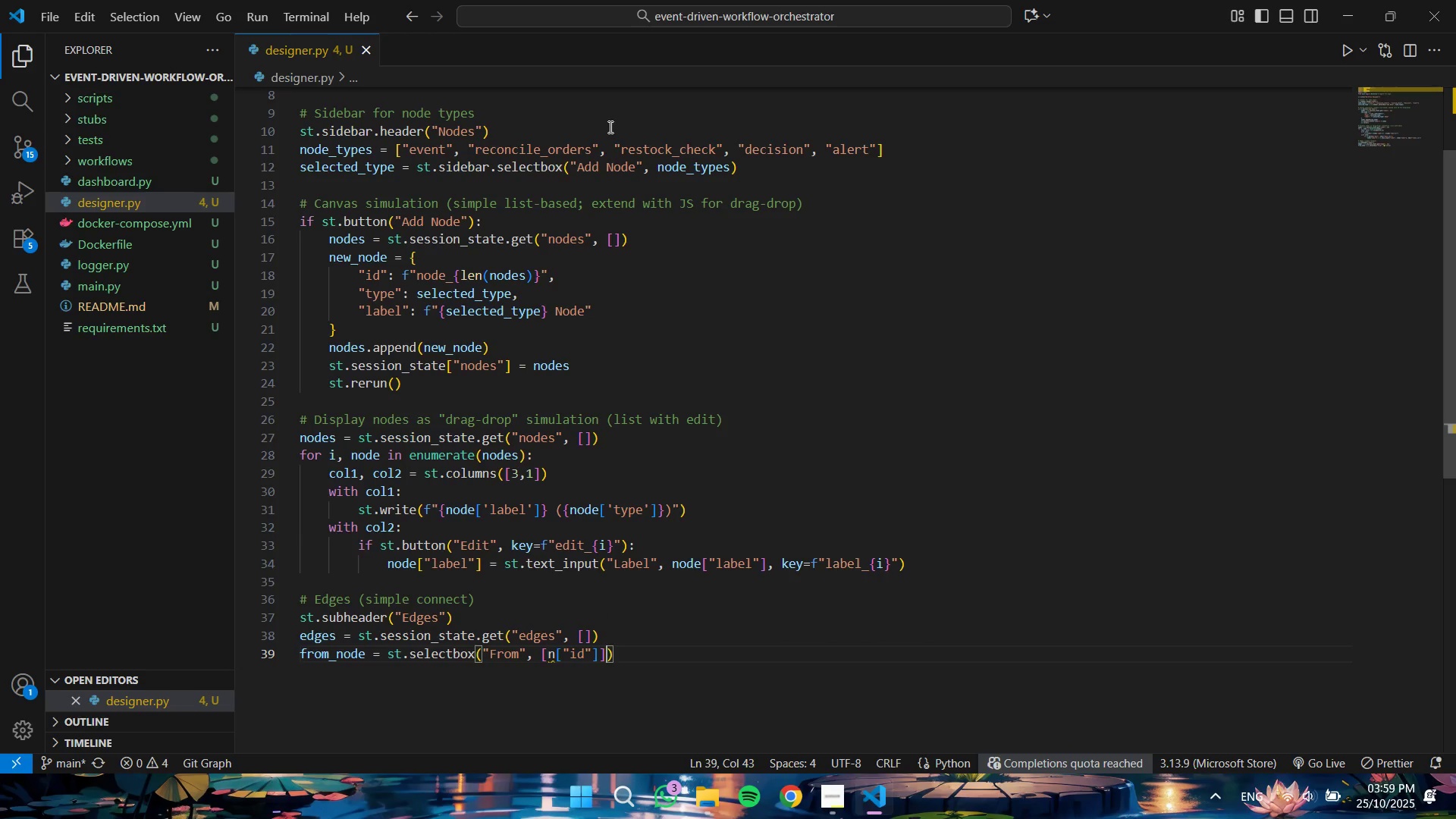 
type( for n in nodes)
 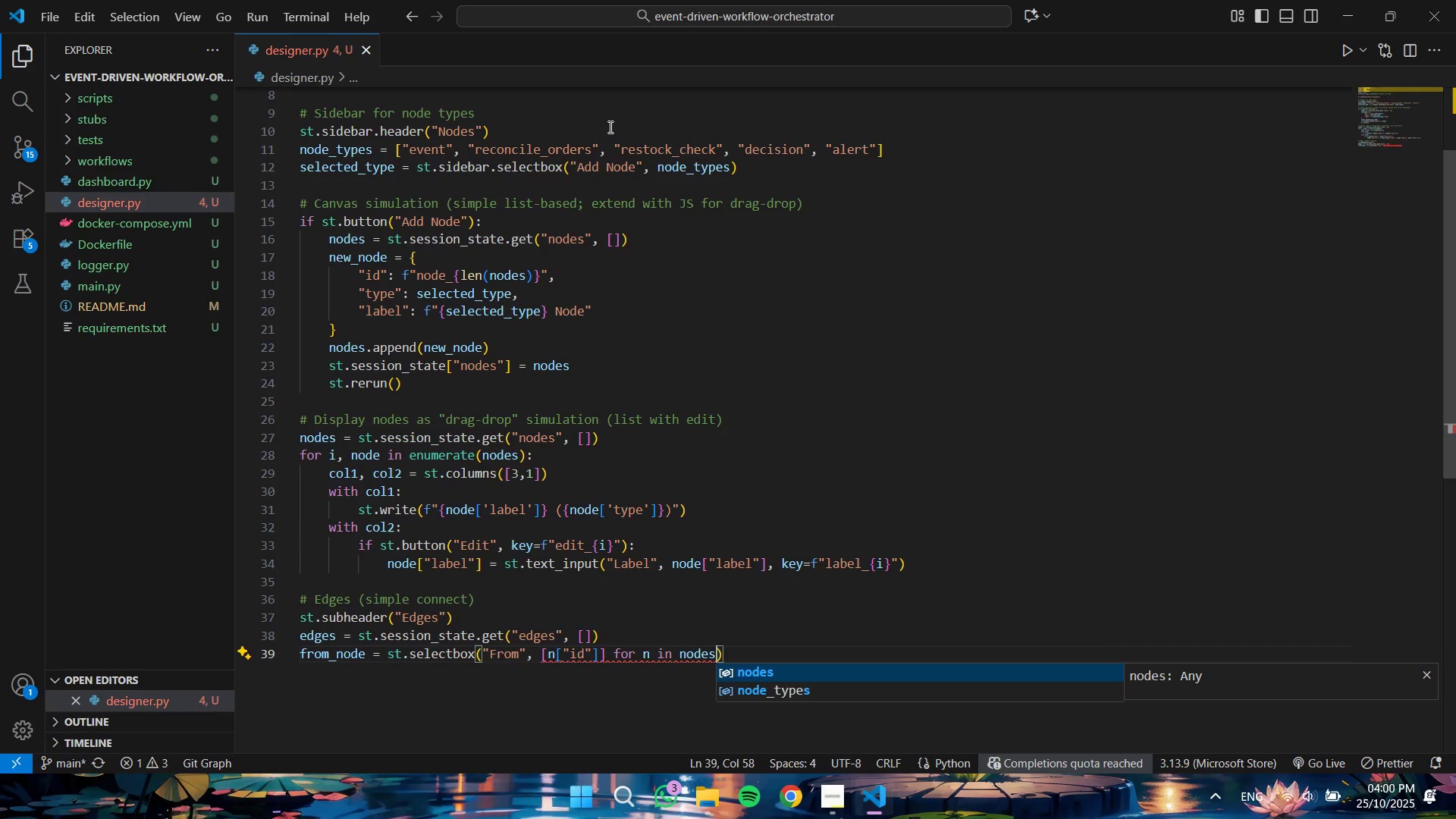 
key(Control+Shift+ArrowLeft)
 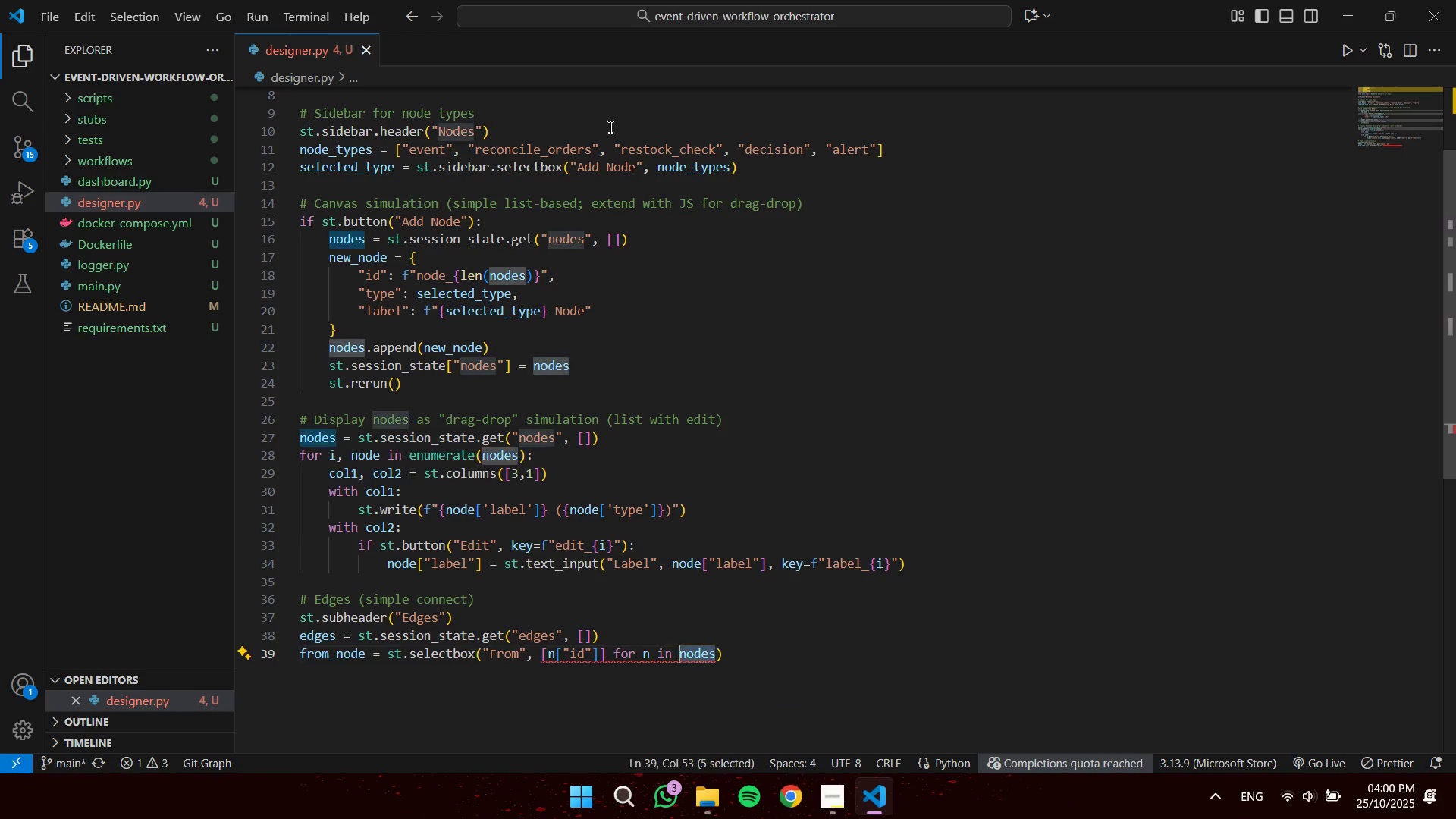 
key(Control+Shift+ArrowLeft)
 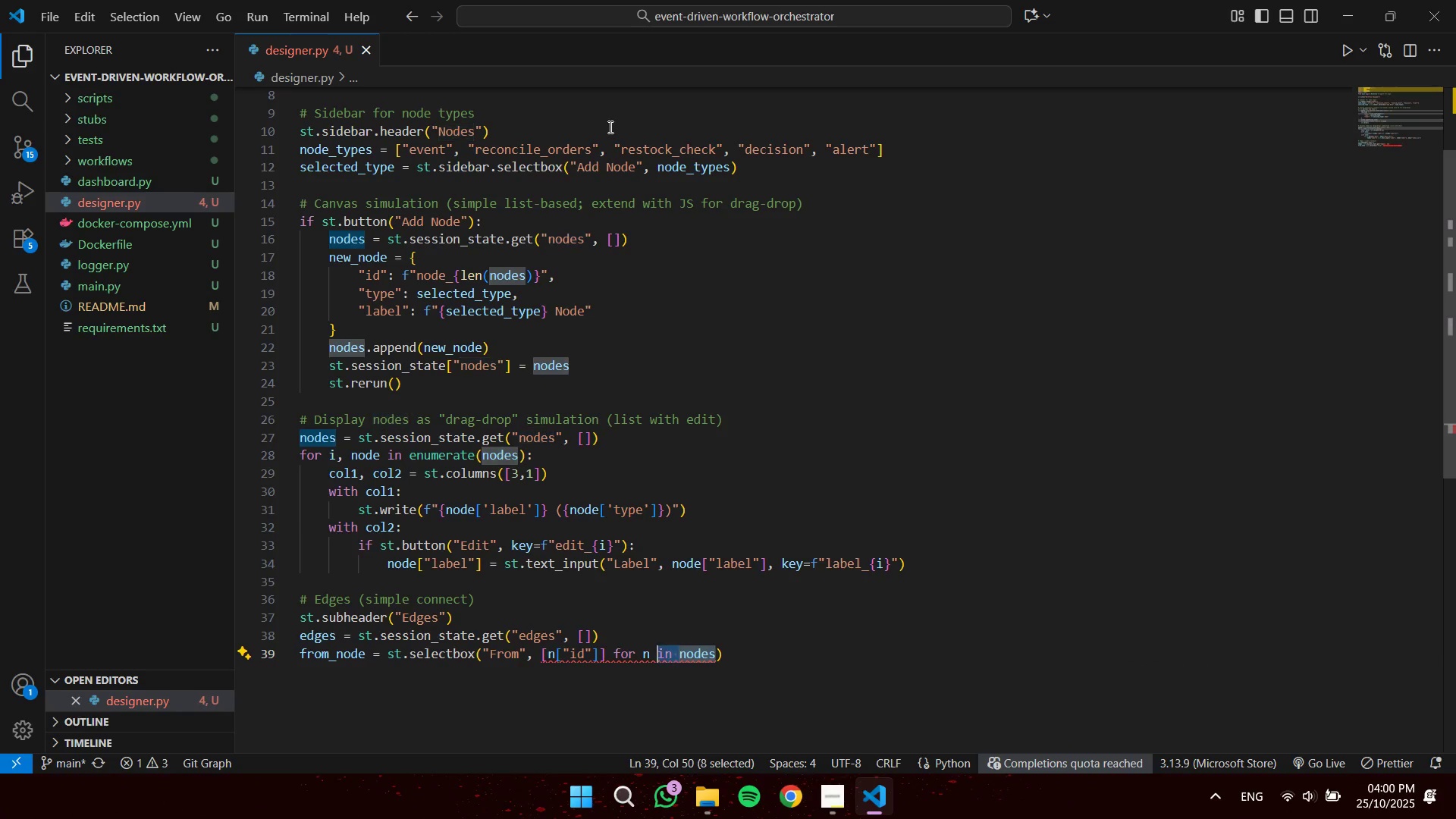 
key(Control+Shift+ArrowLeft)
 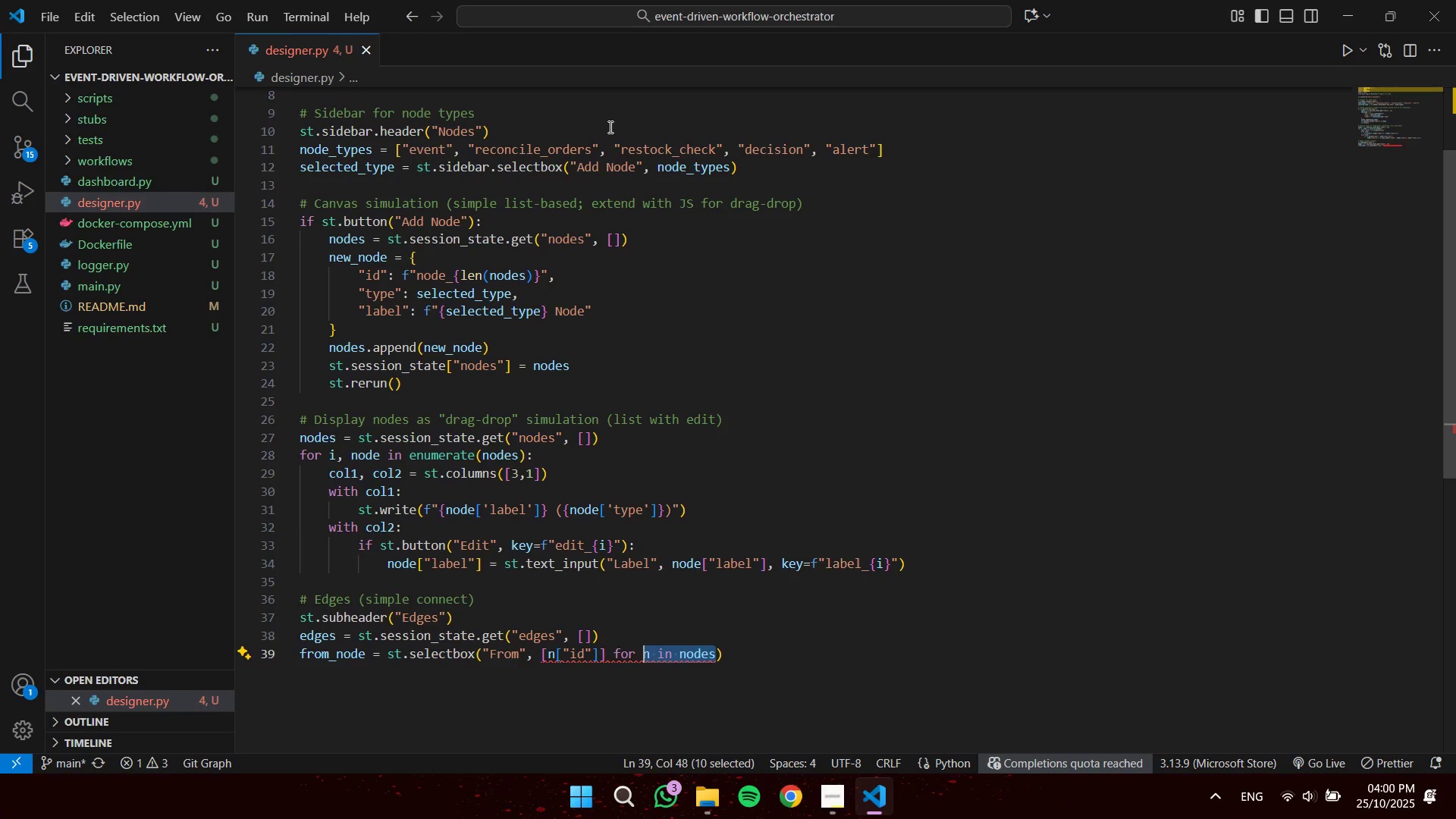 
key(Control+Shift+ArrowLeft)
 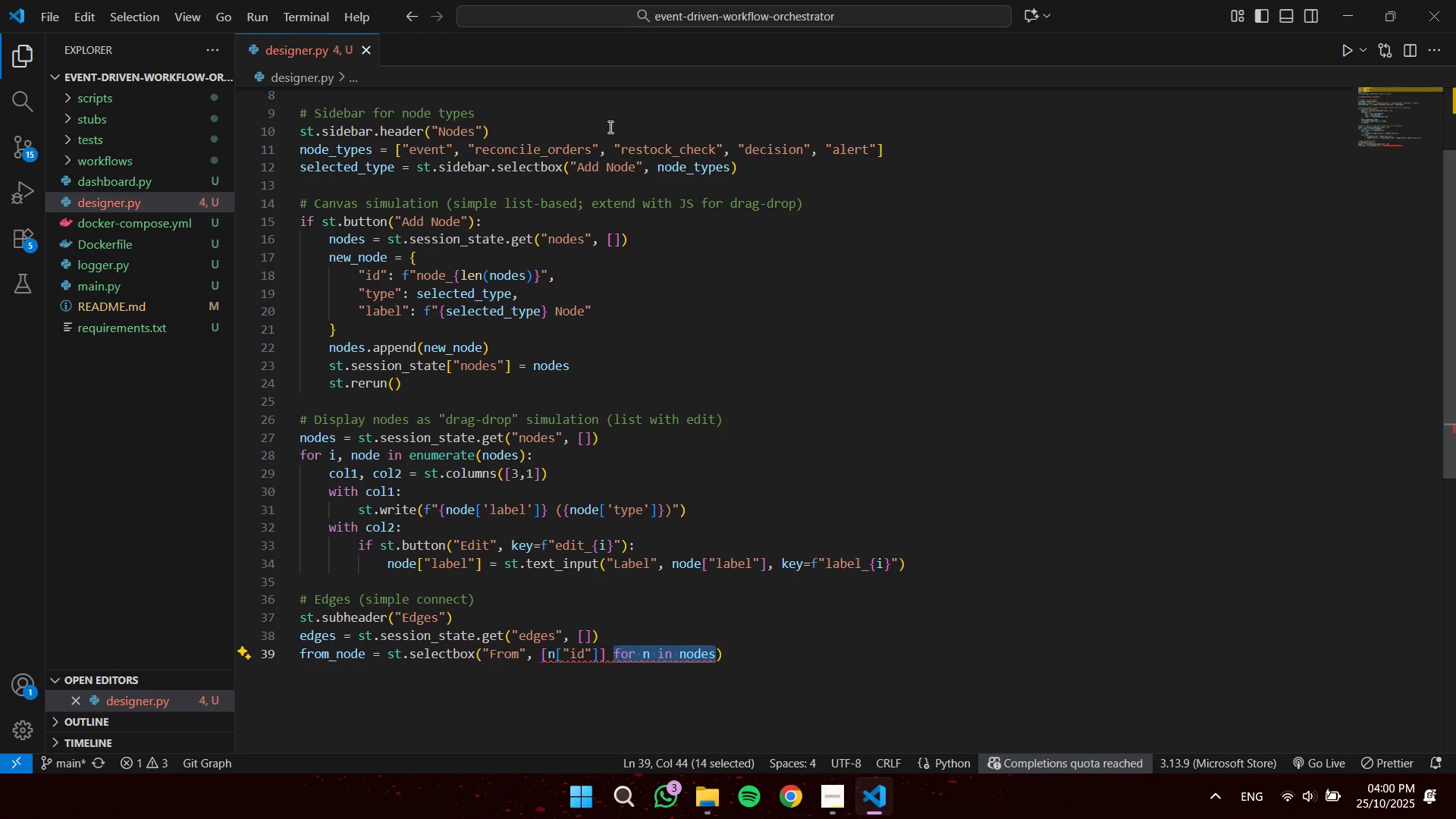 
key(Control+Shift+ArrowLeft)
 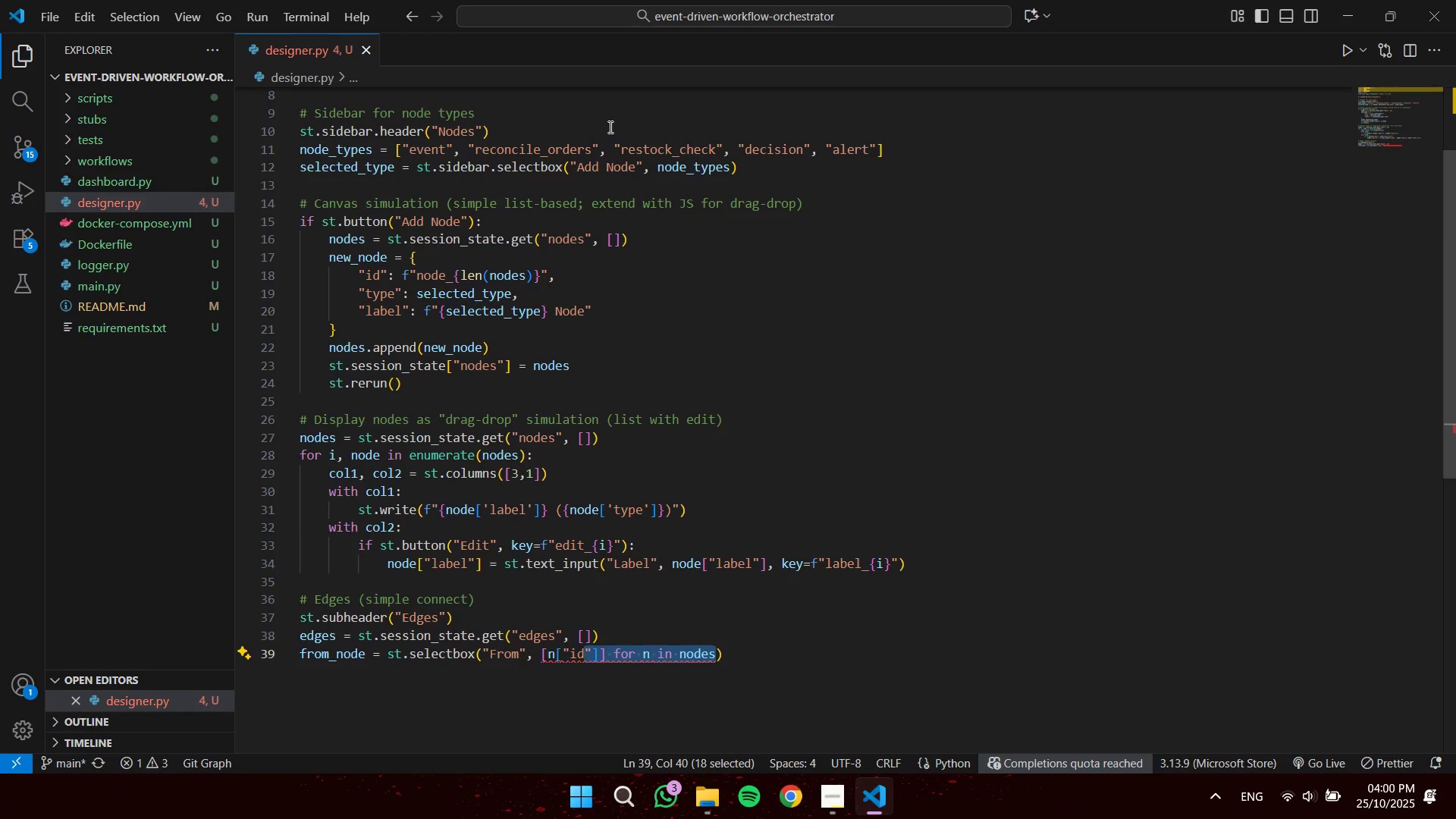 
key(Control+Shift+ArrowRight)
 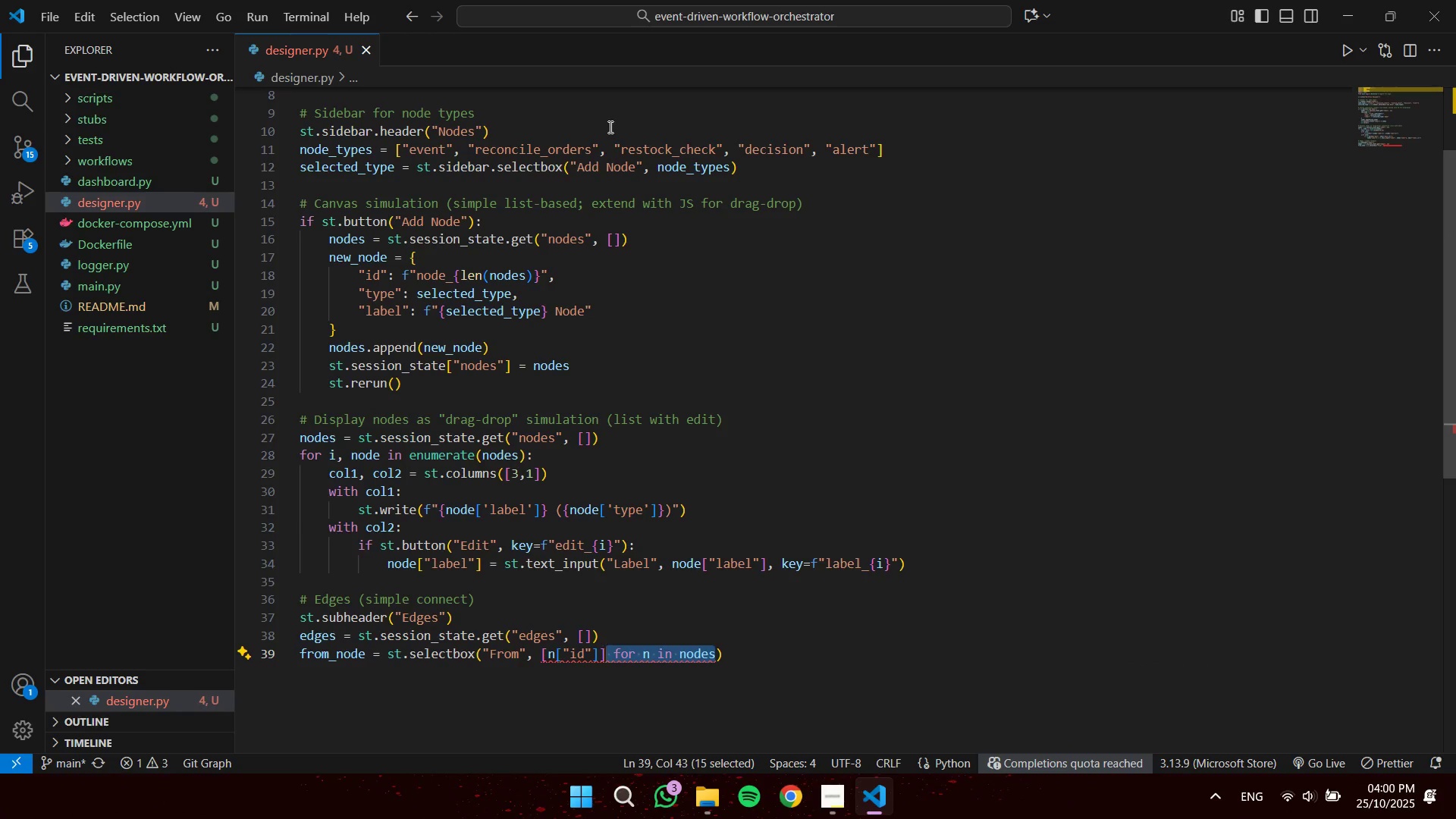 
key(Control+X)
 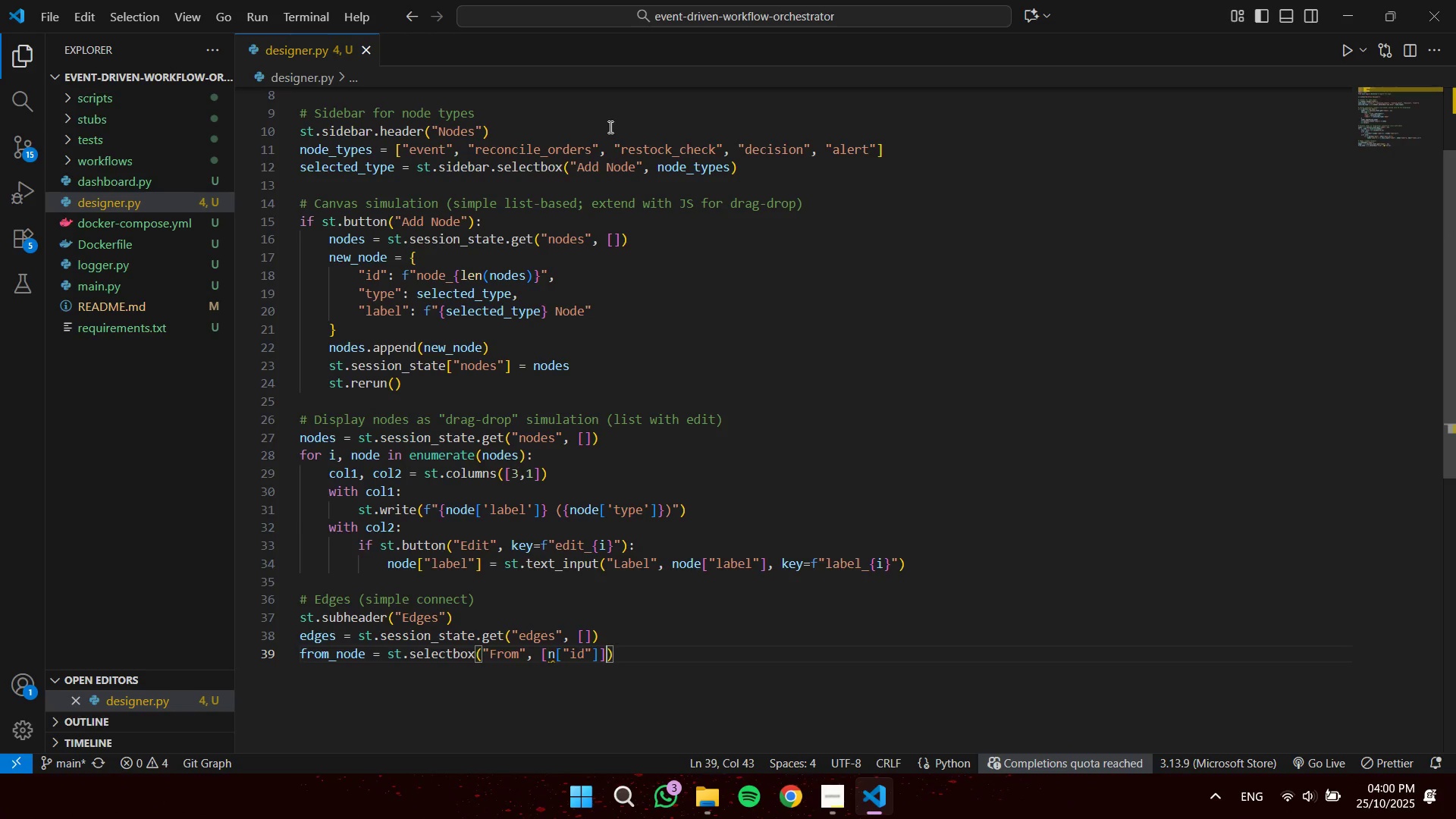 
key(ArrowLeft)
 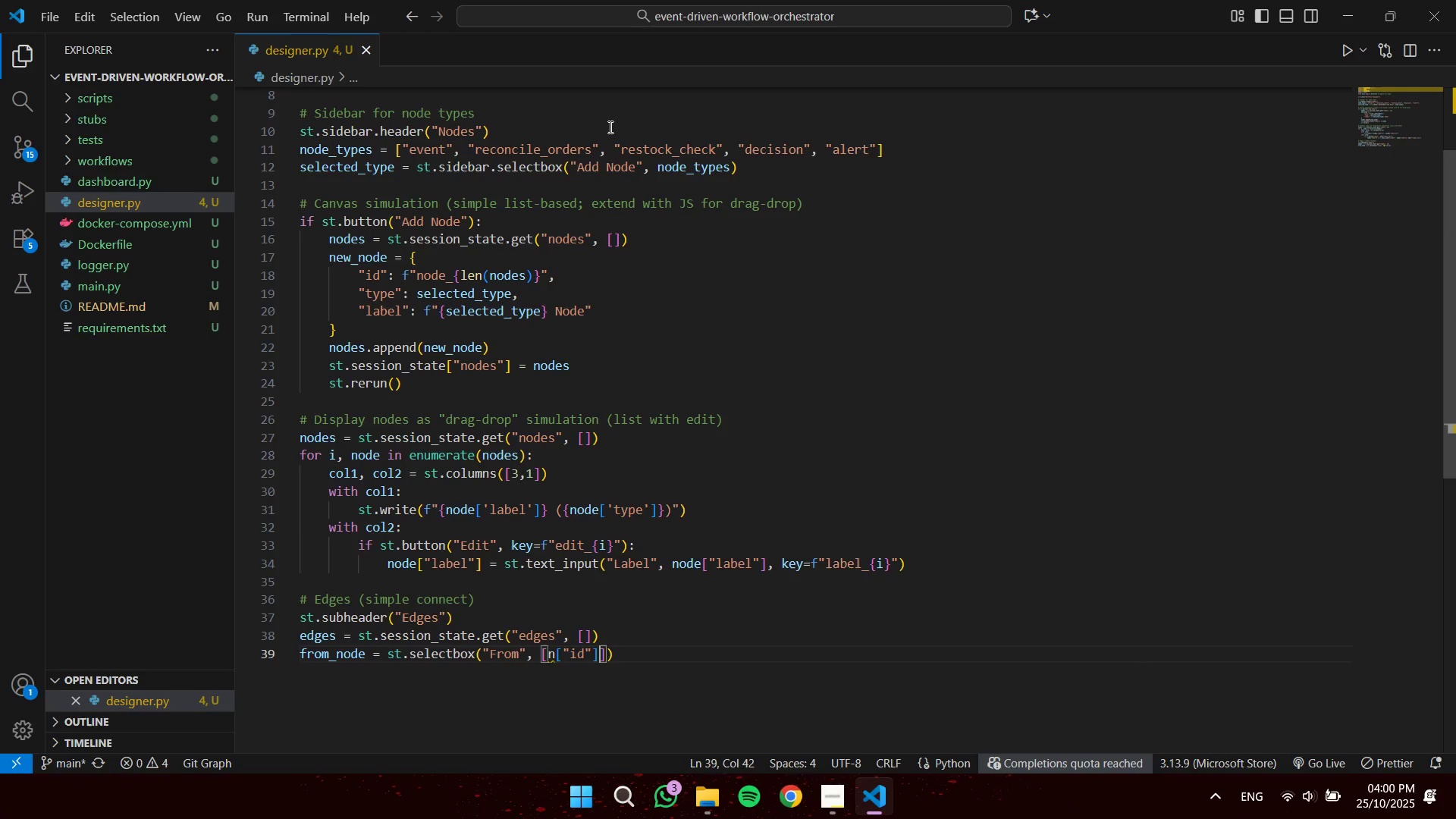 
key(Control+V)
 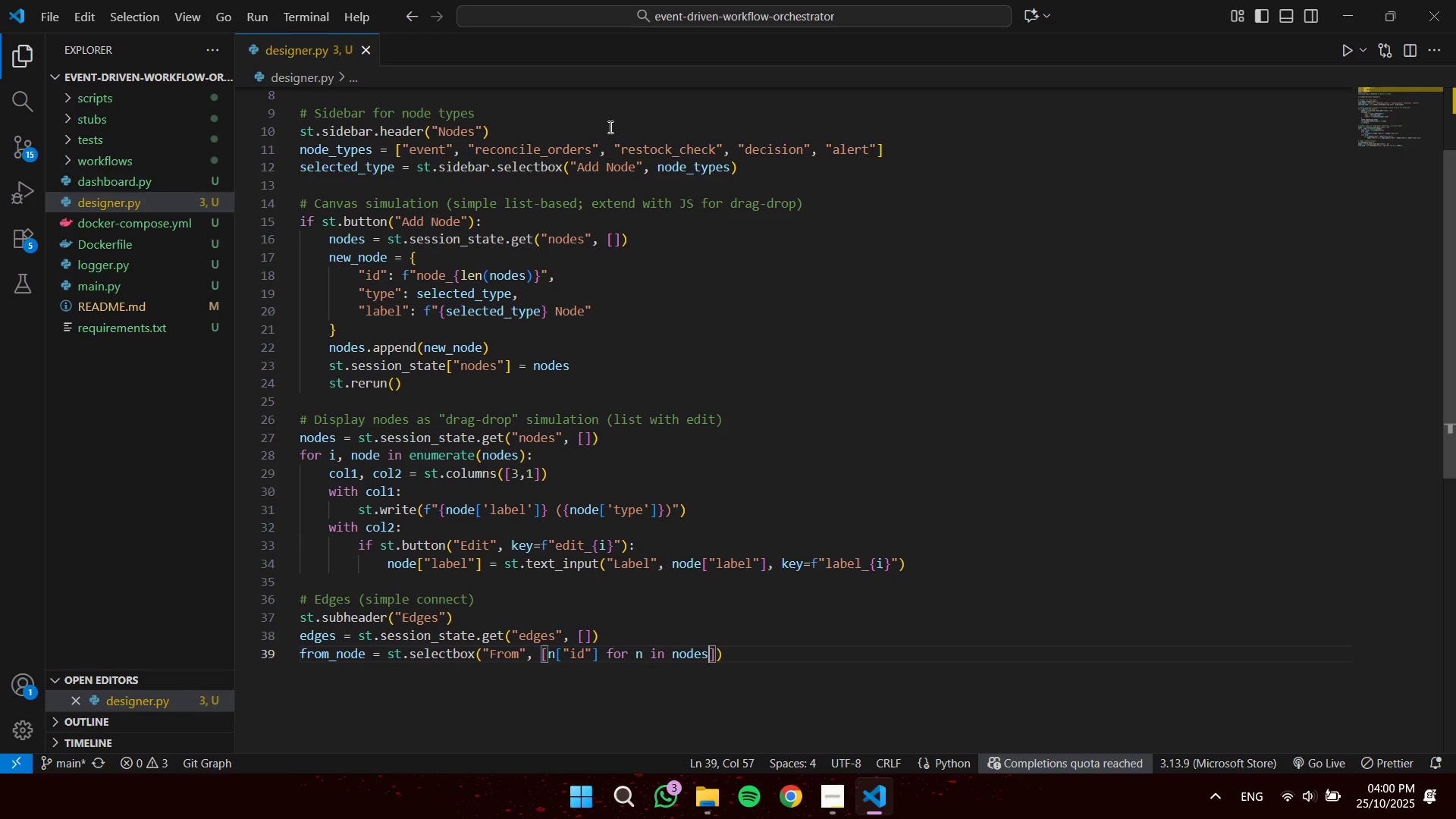 
key(ArrowRight)
 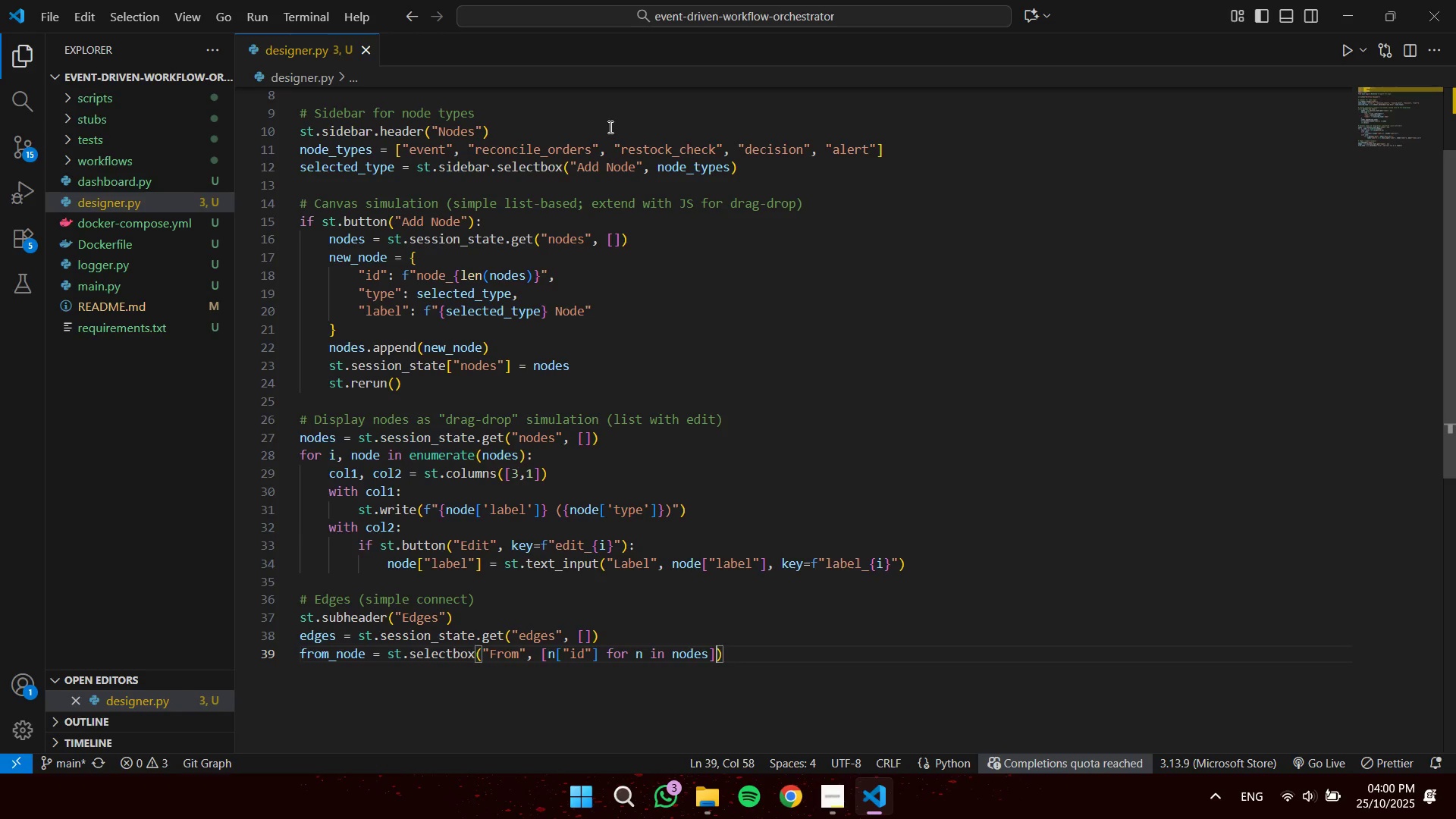 
key(ArrowLeft)
 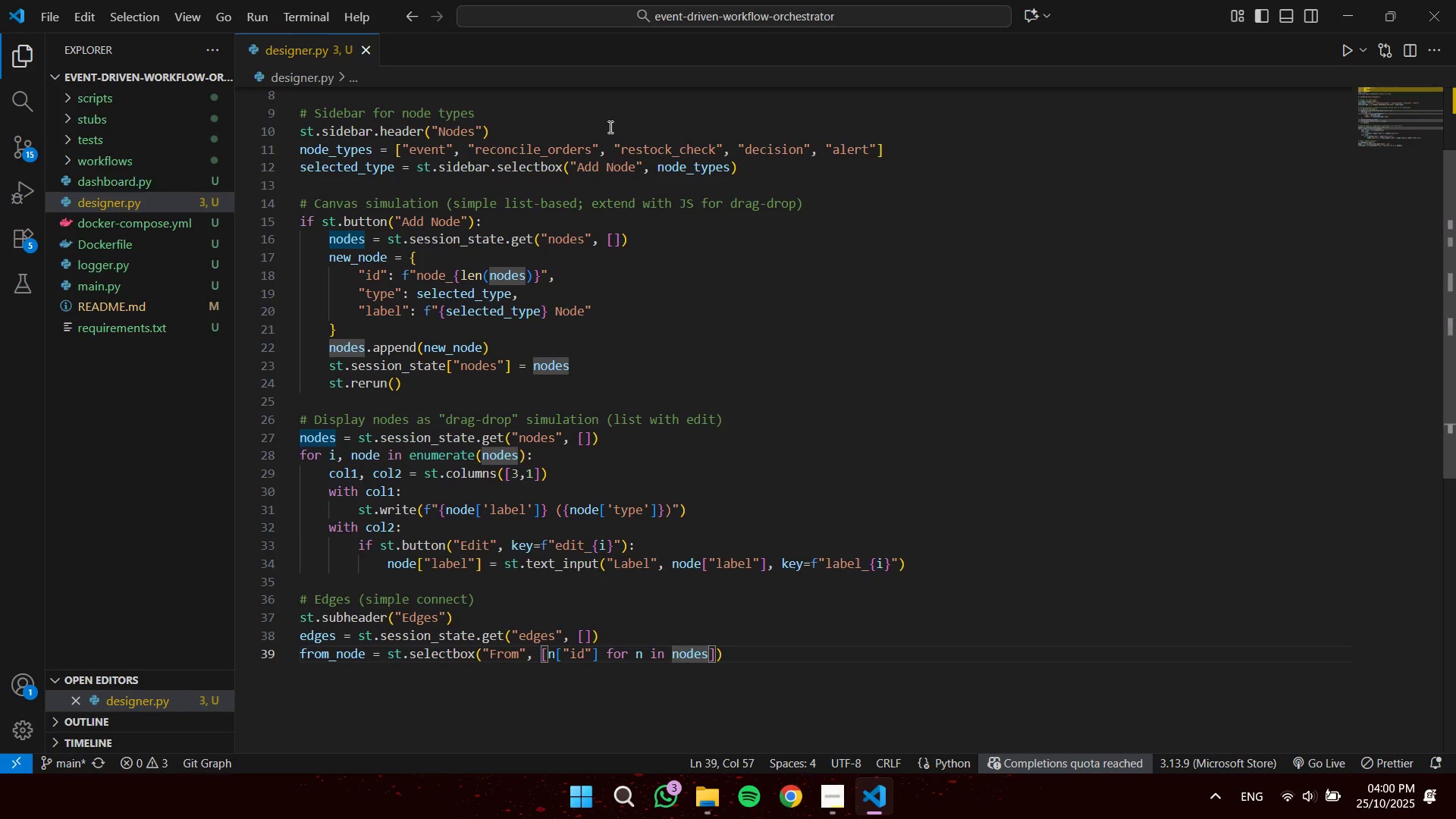 
wait(11.85)
 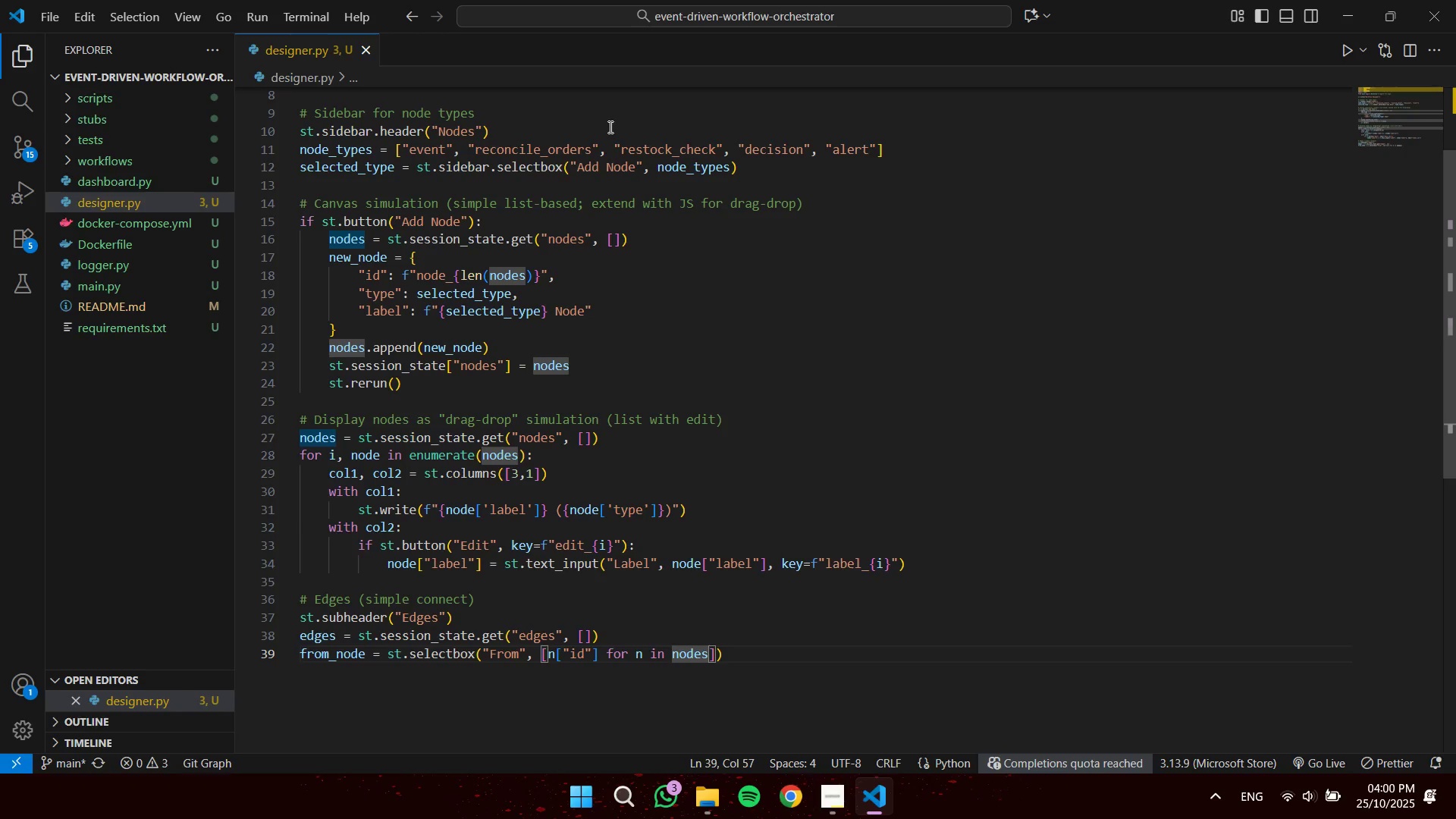 
key(ArrowRight)
 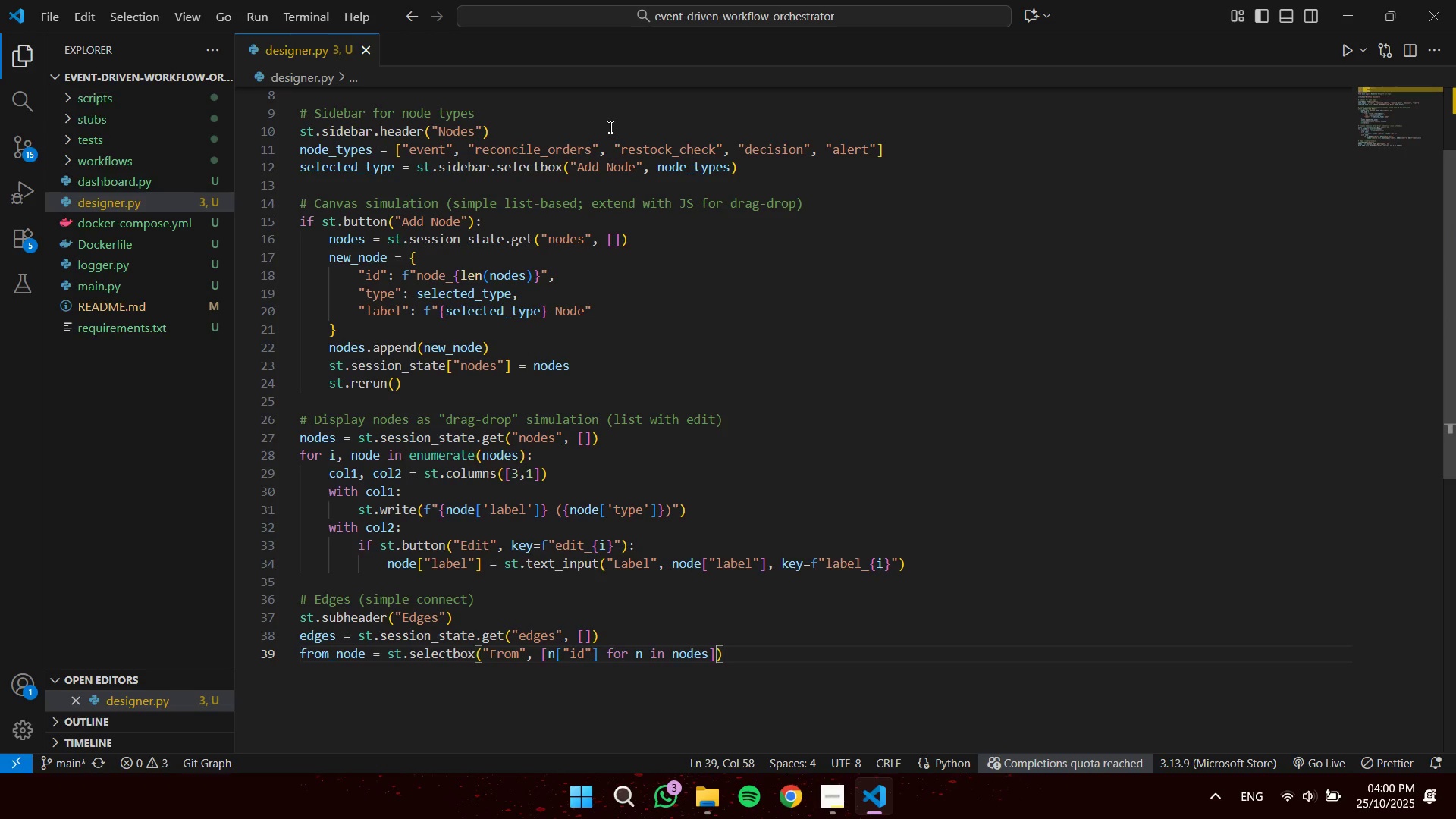 
key(Space)
 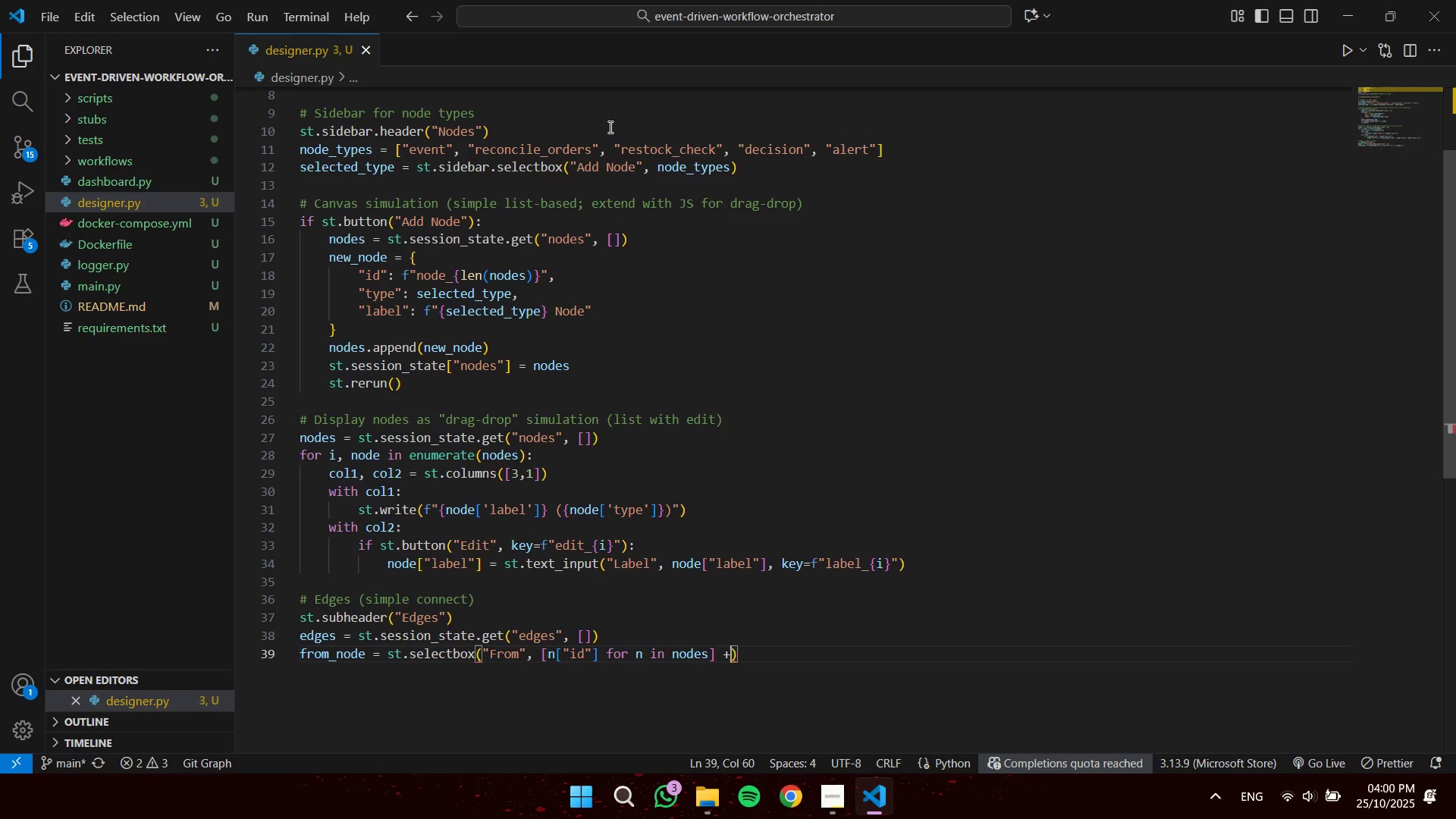 
key(NumpadAdd)
 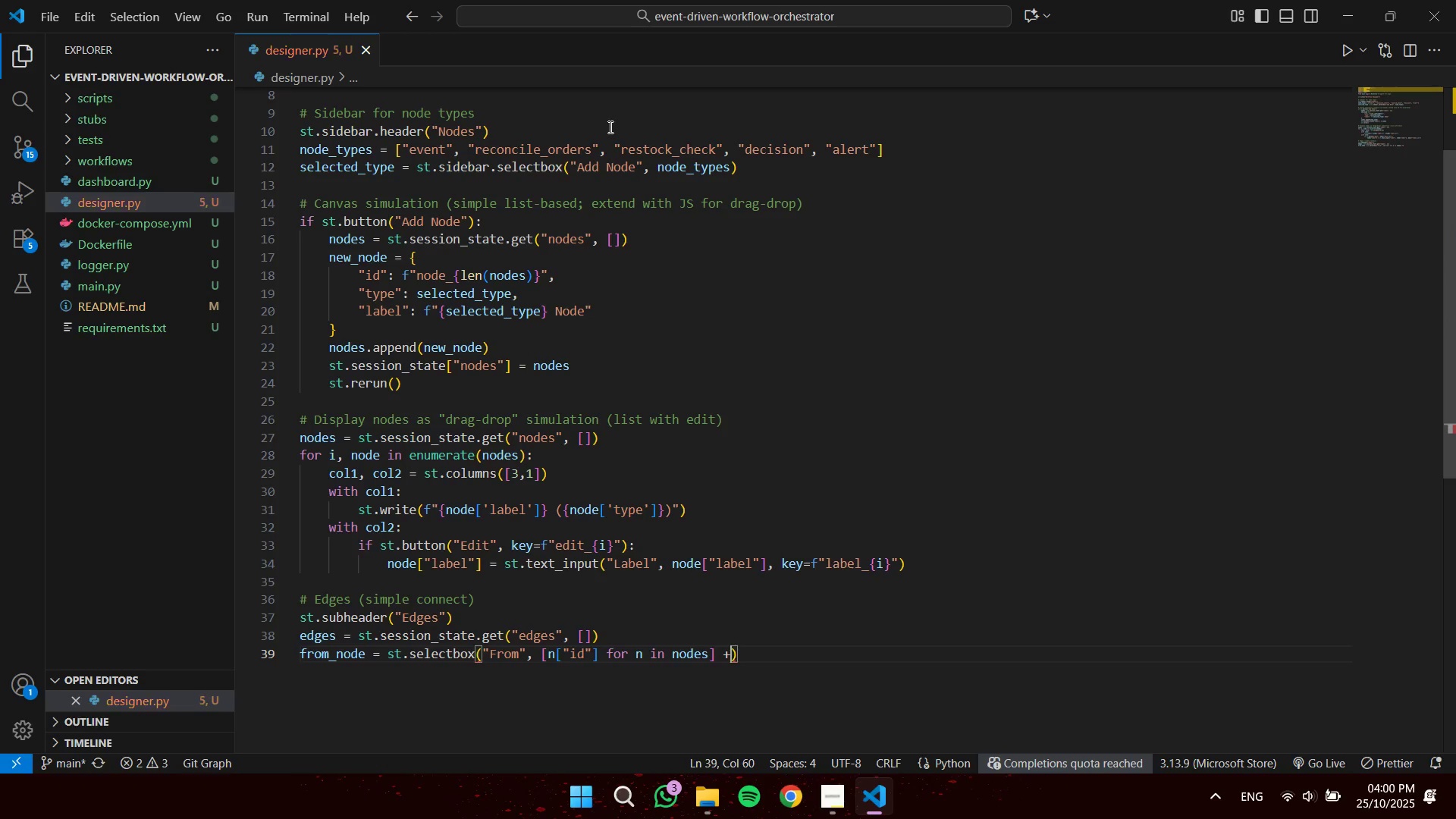 
key(Space)
 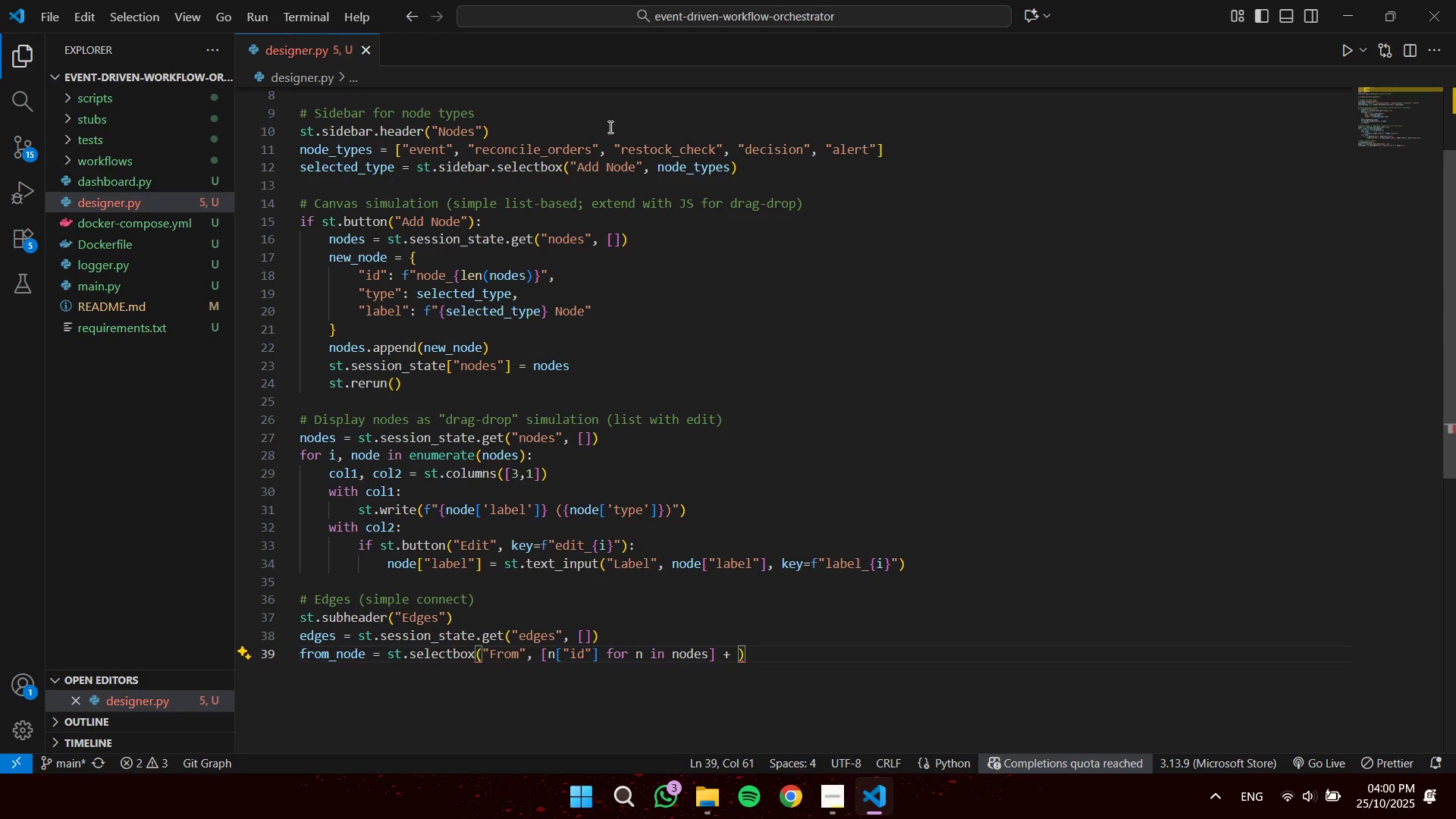 
key(BracketLeft)
 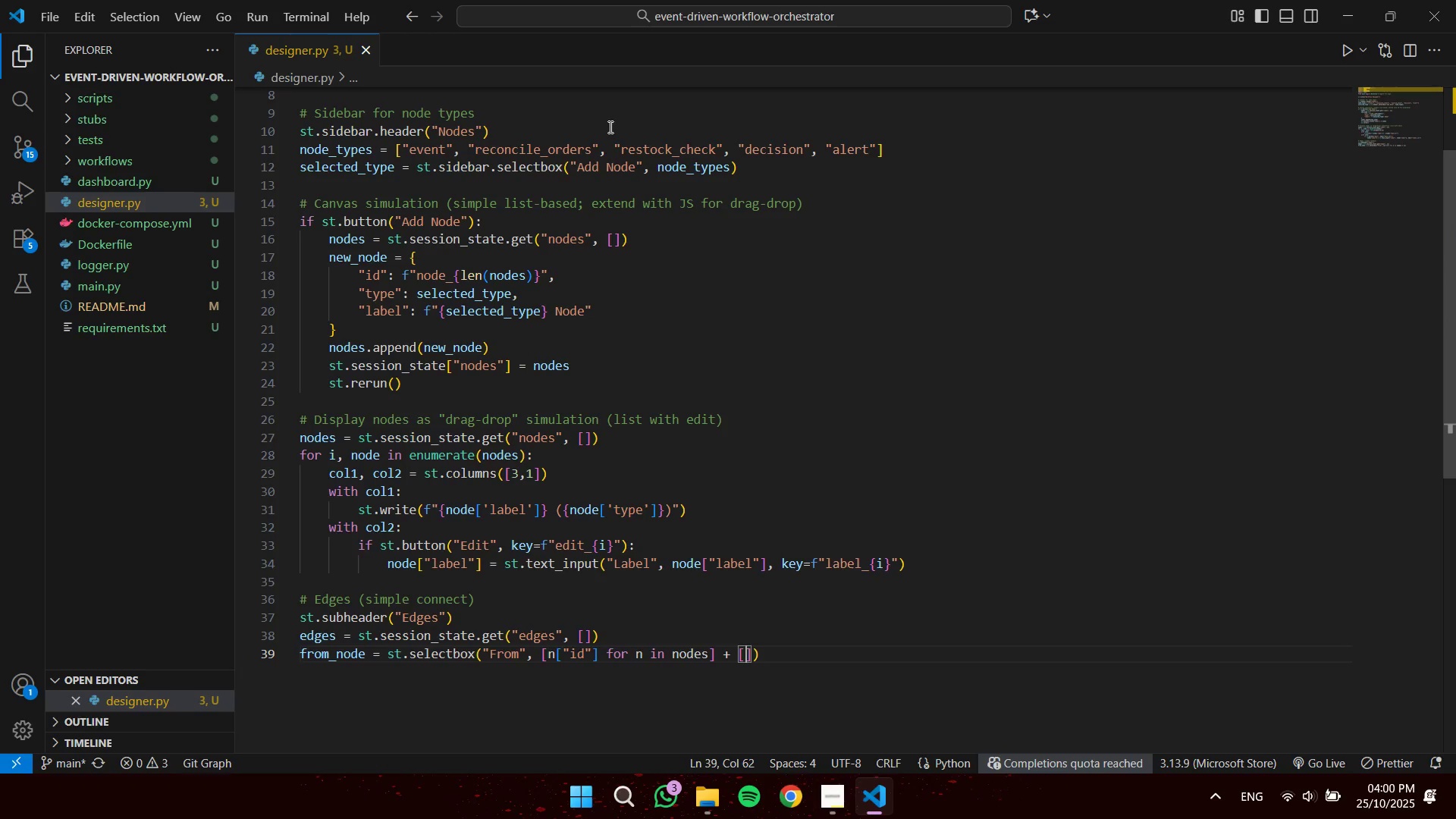 
key(Shift+Quote)
 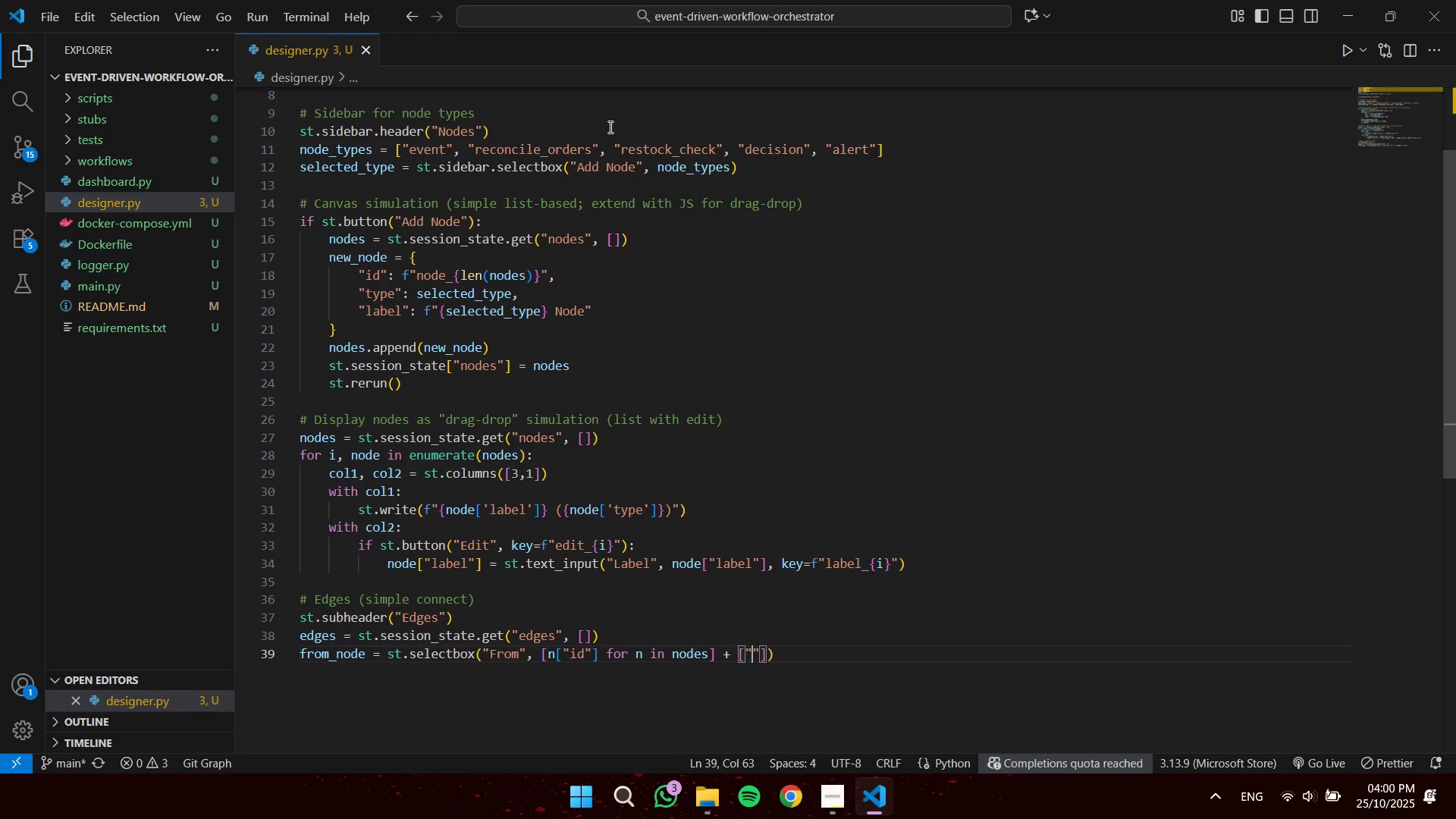 
key(ArrowRight)
 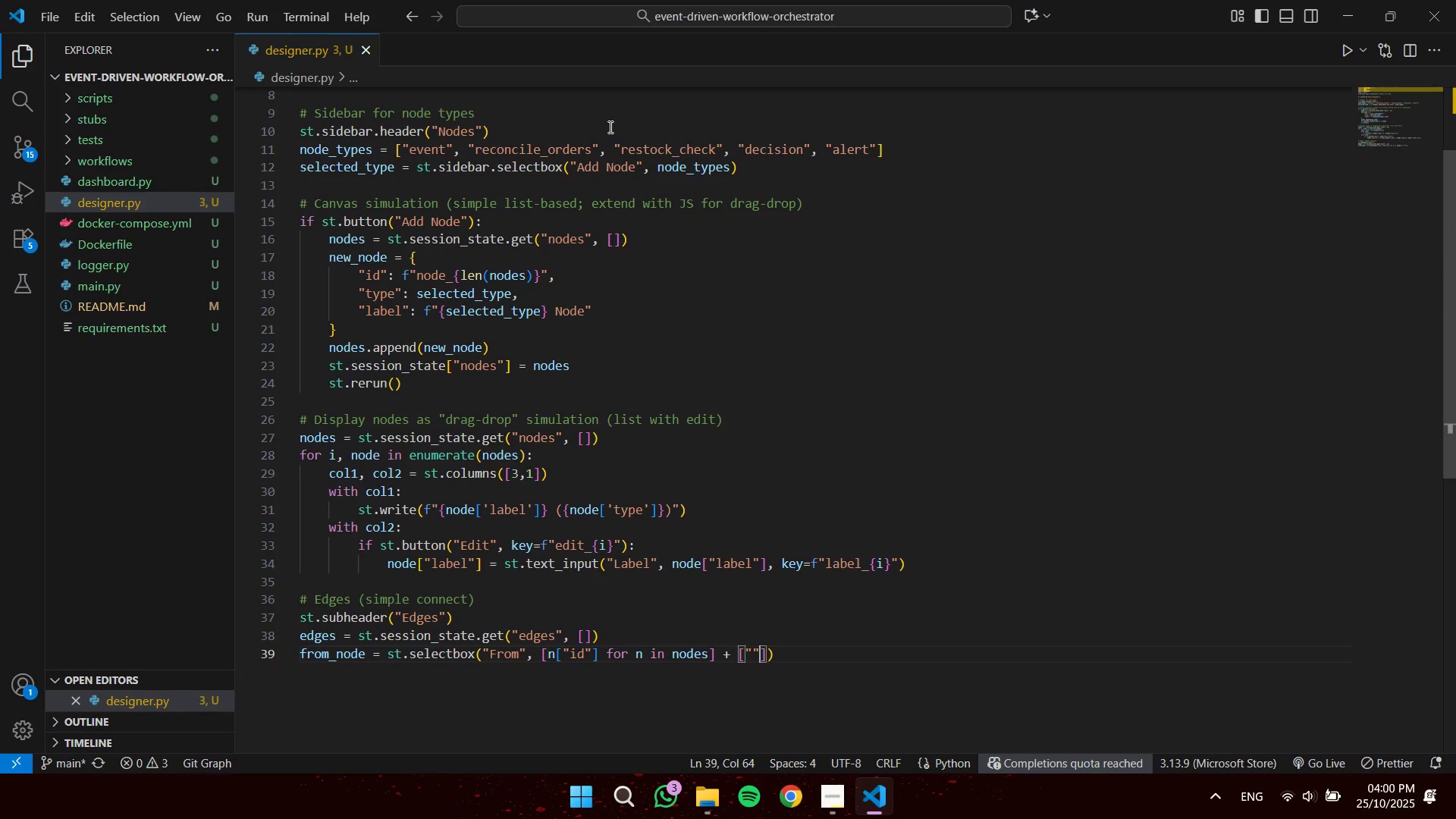 
key(ArrowRight)
 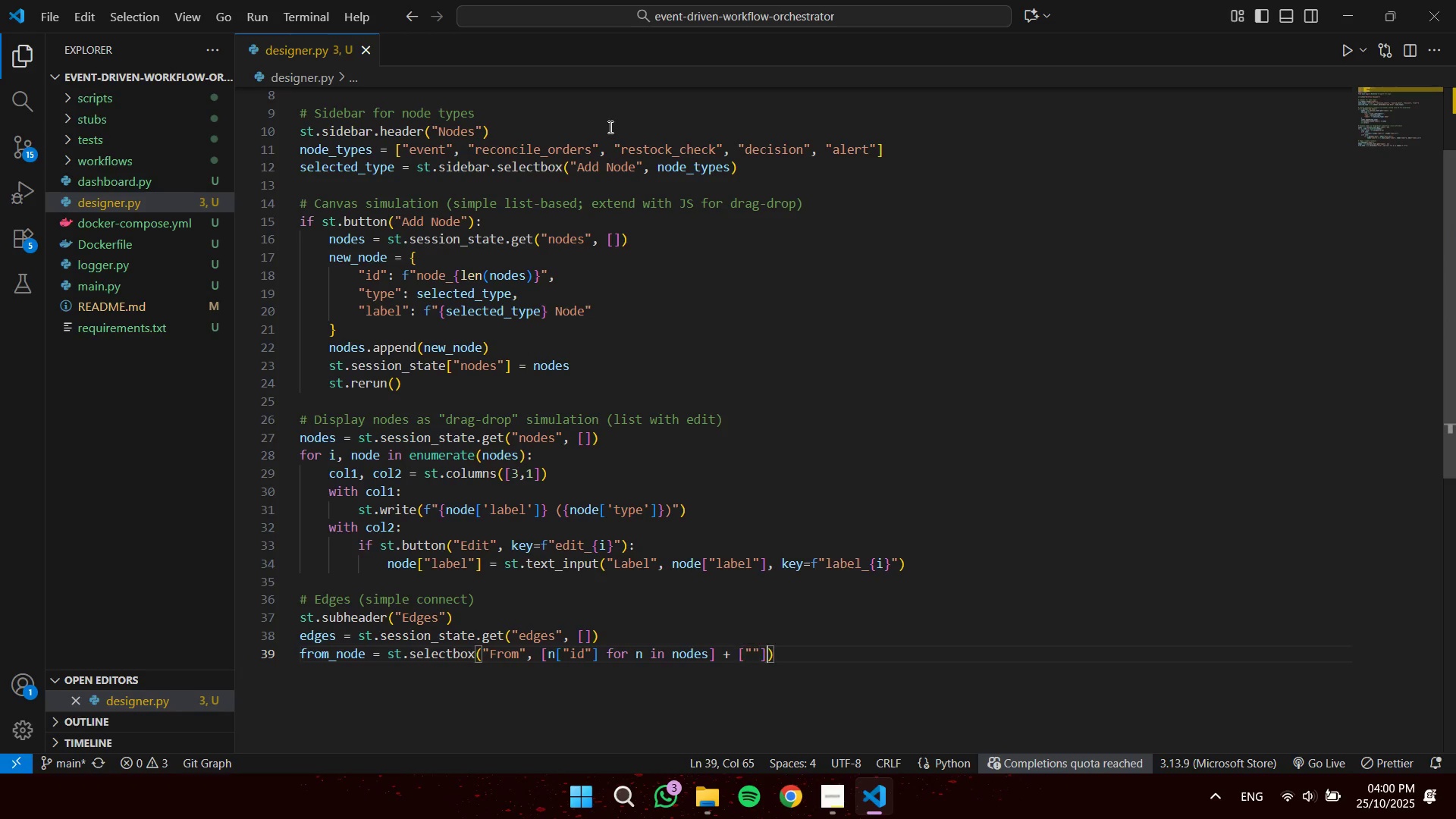 
key(ArrowRight)
 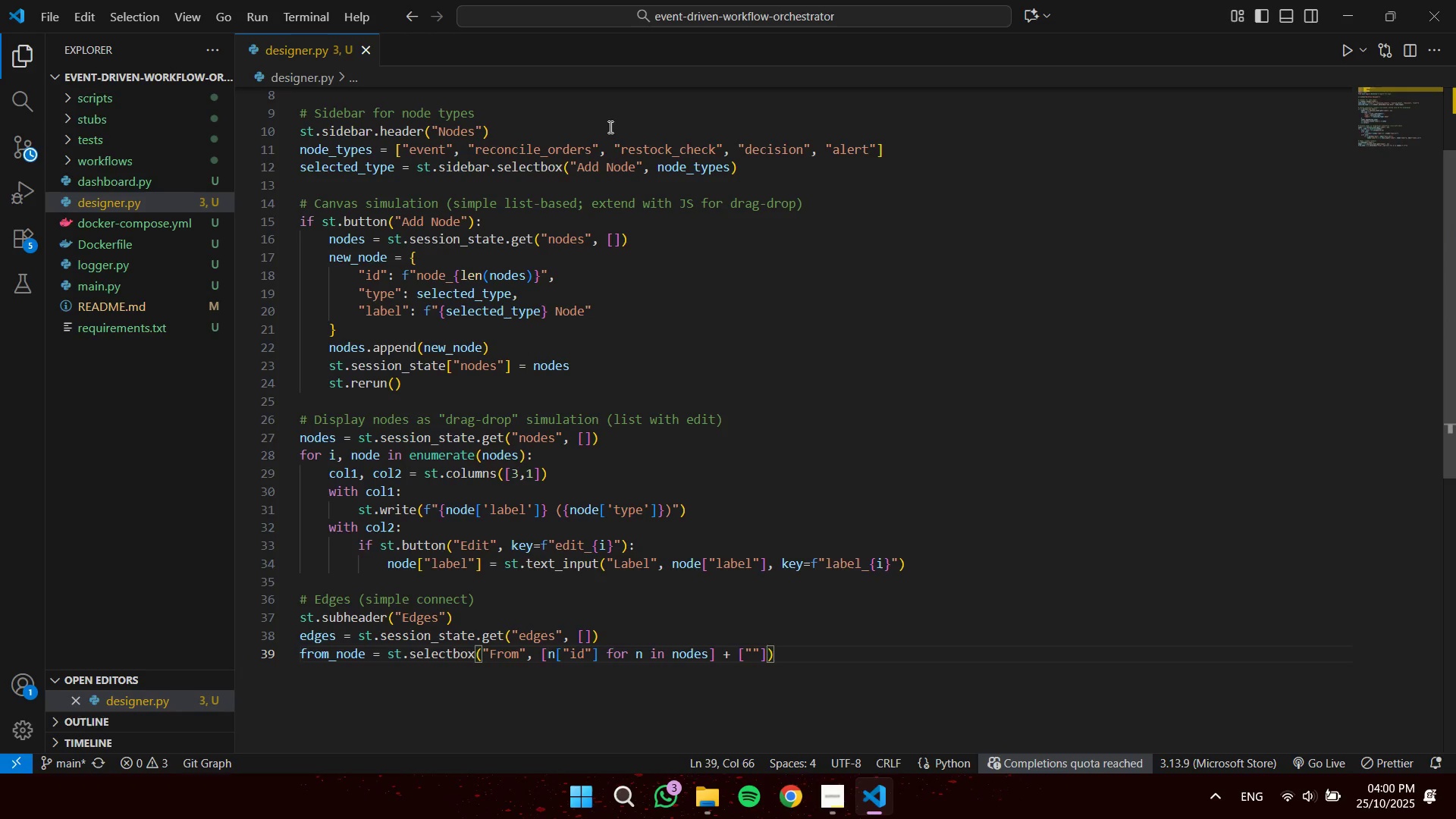 
key(Enter)
 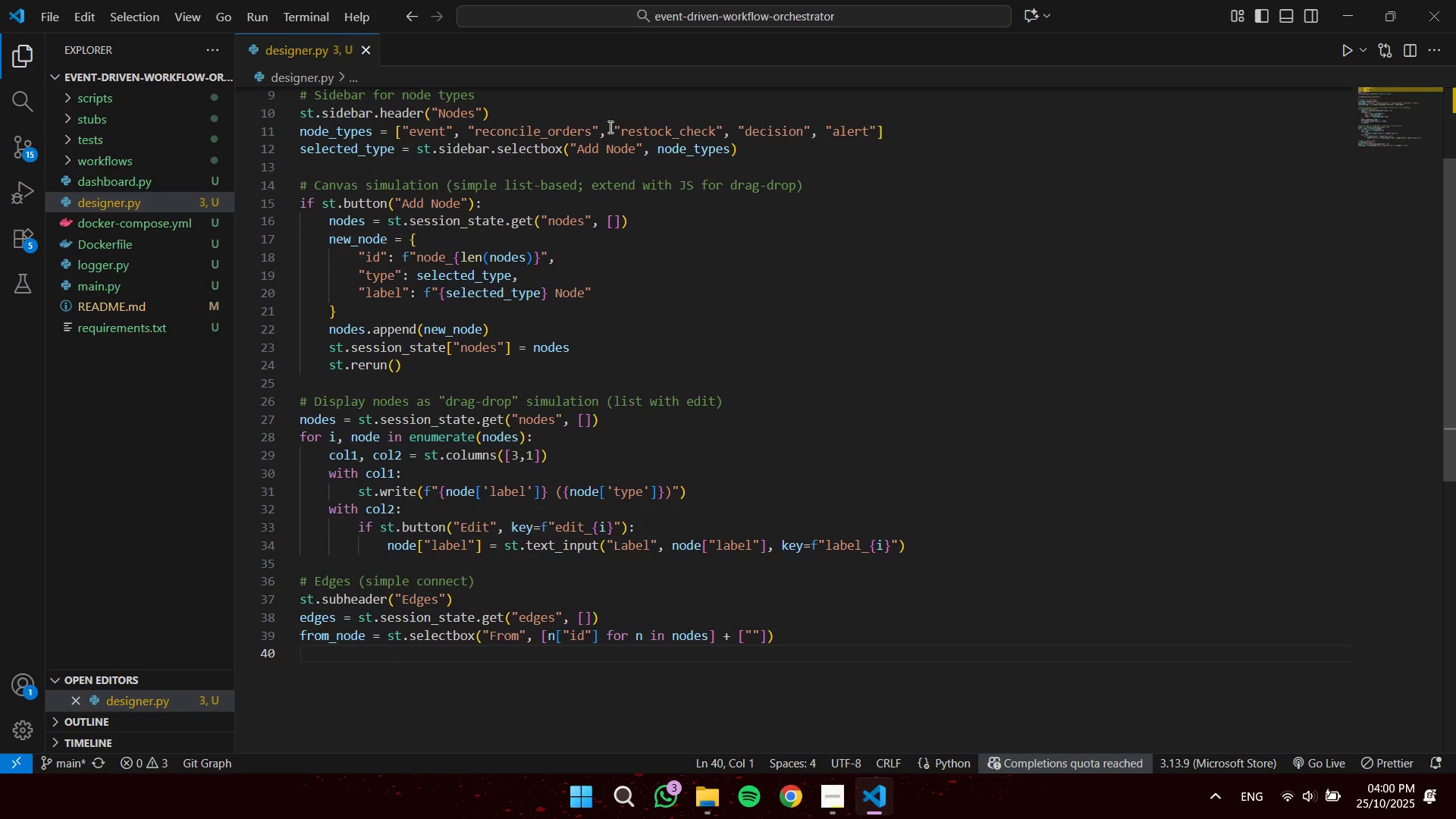 
type(condition = st.text_inpit)
key(Backspace)
key(Backspace)
type(ut)
 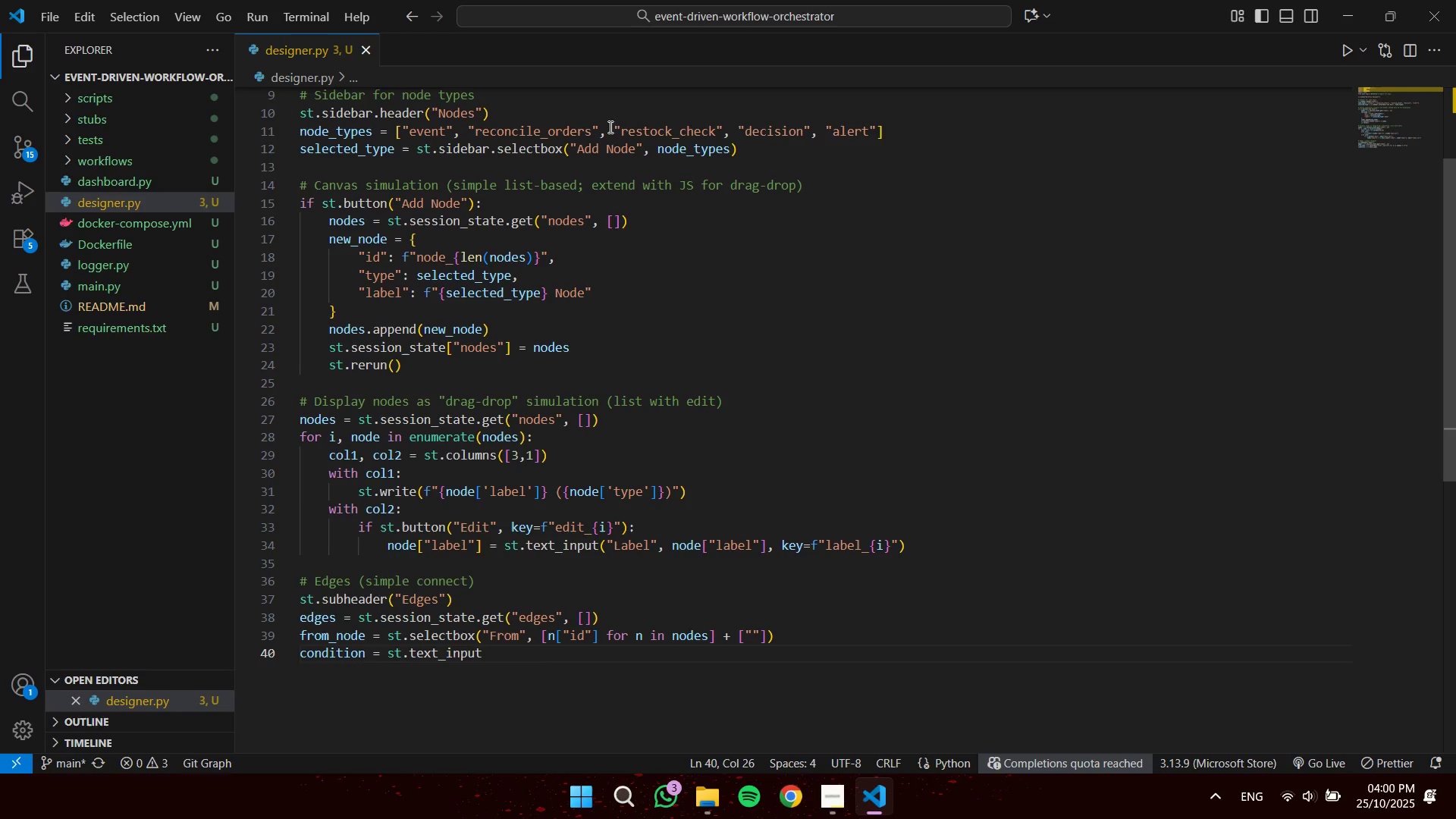 
type(("co)
key(Backspace)
key(Backspace)
type(Condition (optional)
 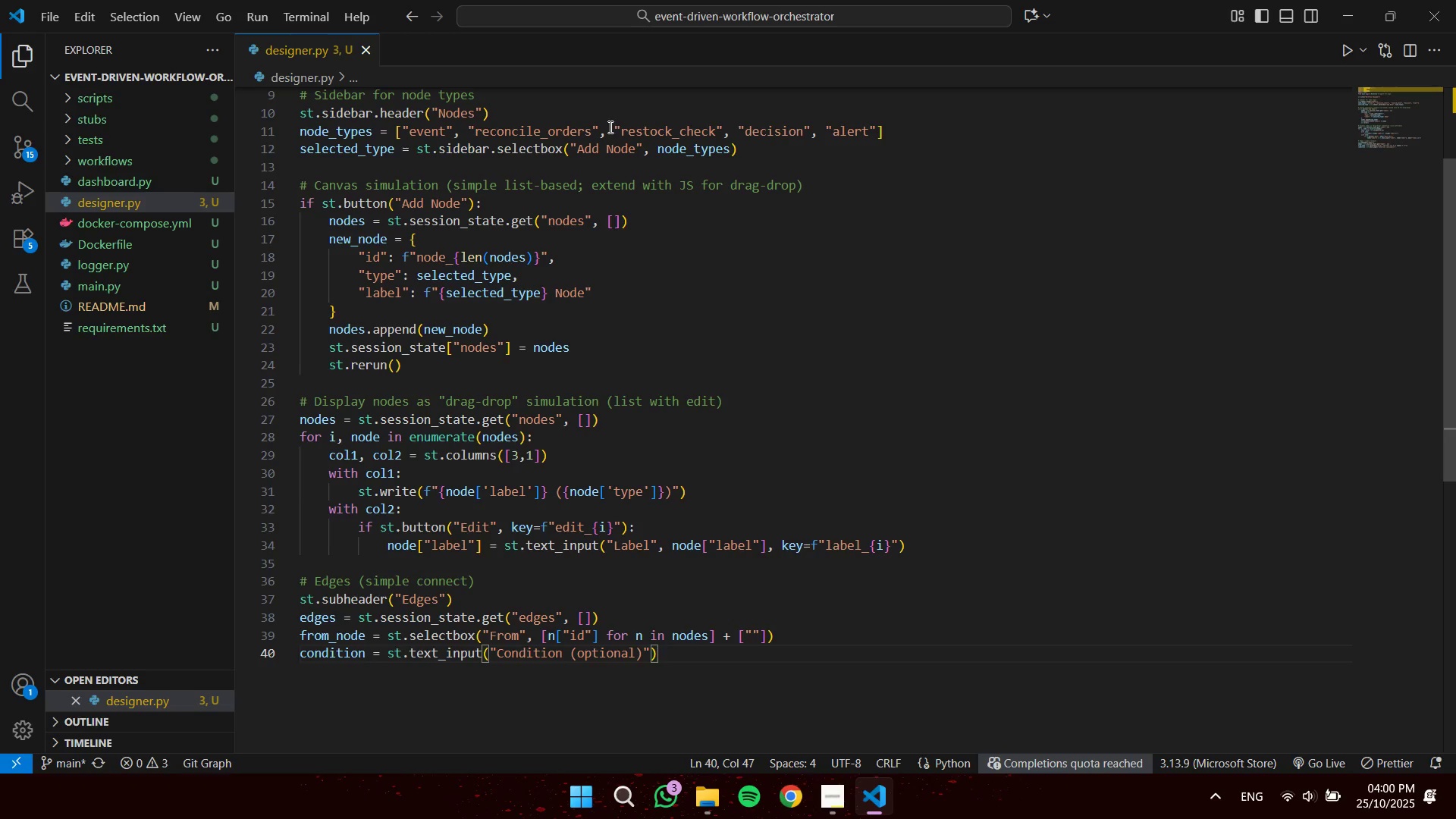 
key(Control+ArrowRight)
 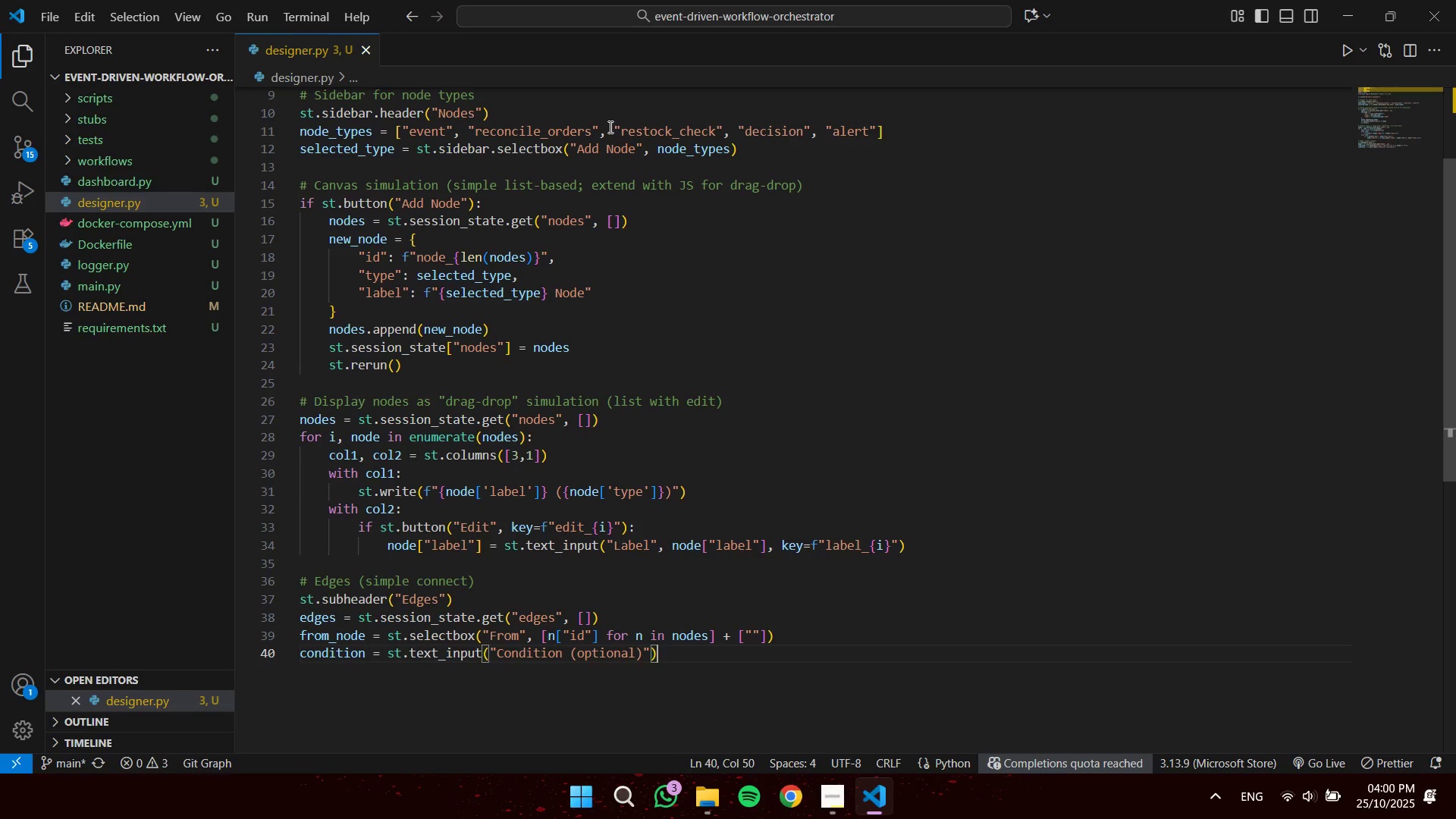 
key(Control+ArrowRight)
 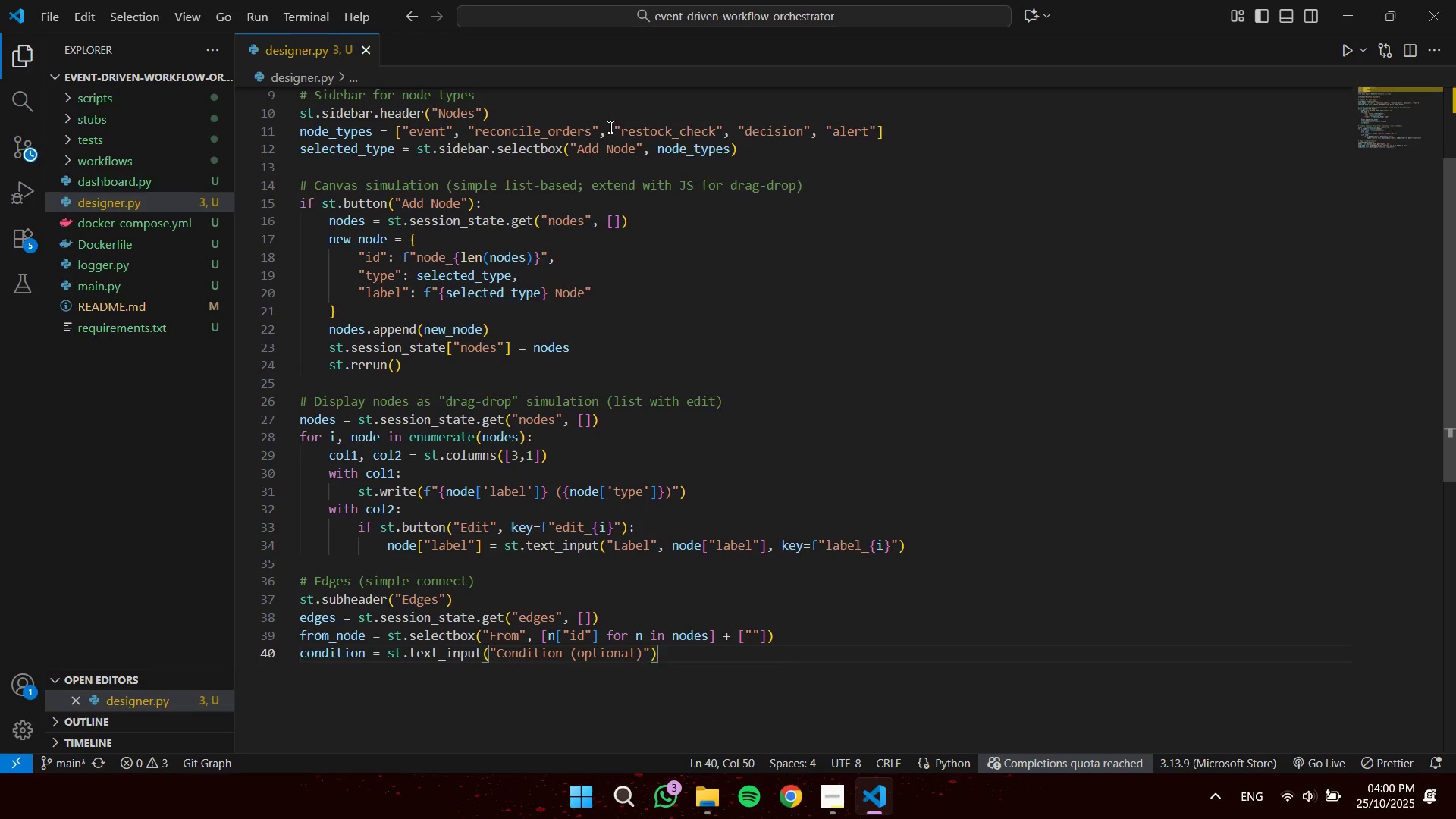 
key(Enter)
 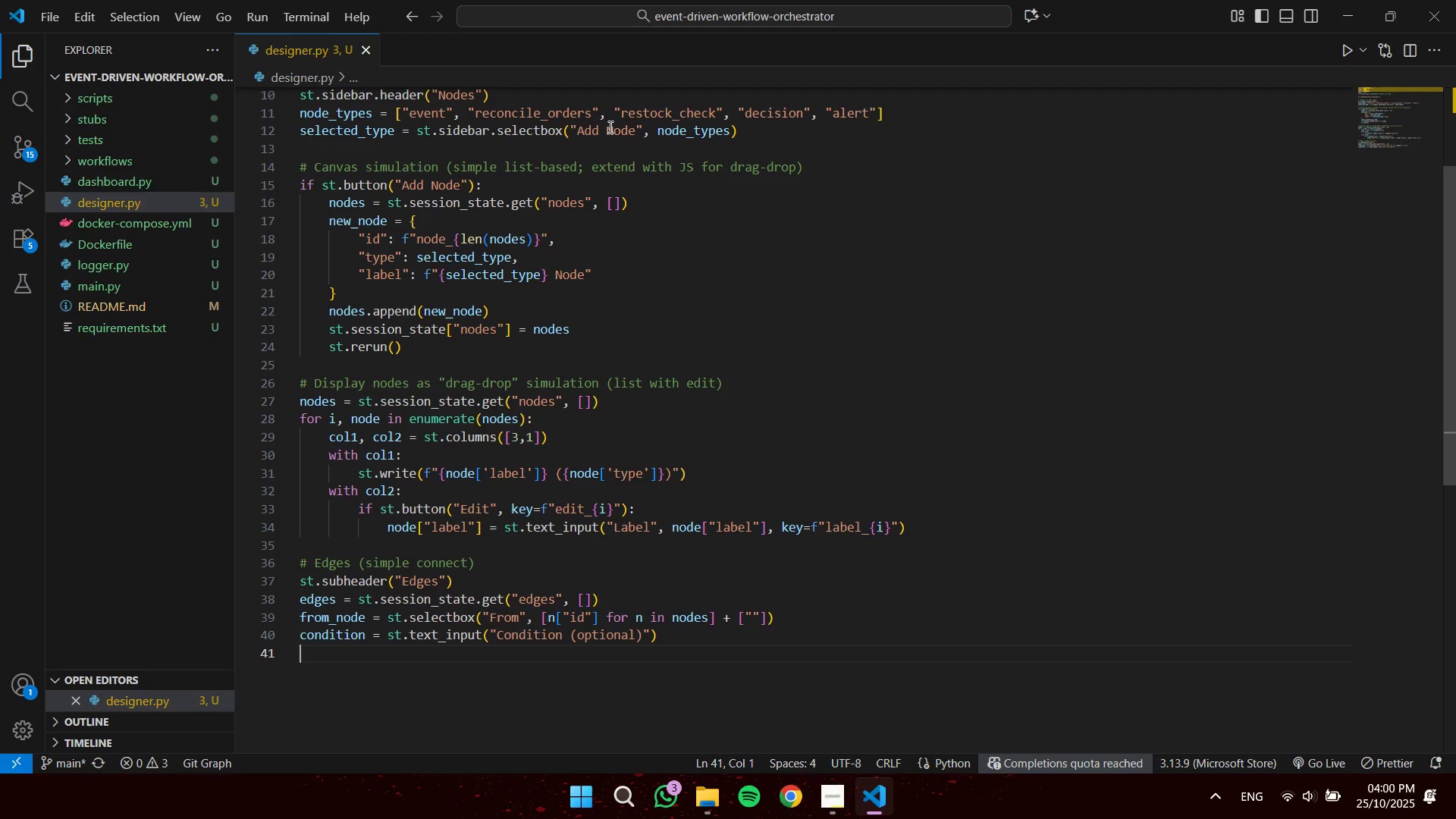 
type(if st.button("Add Edge)
 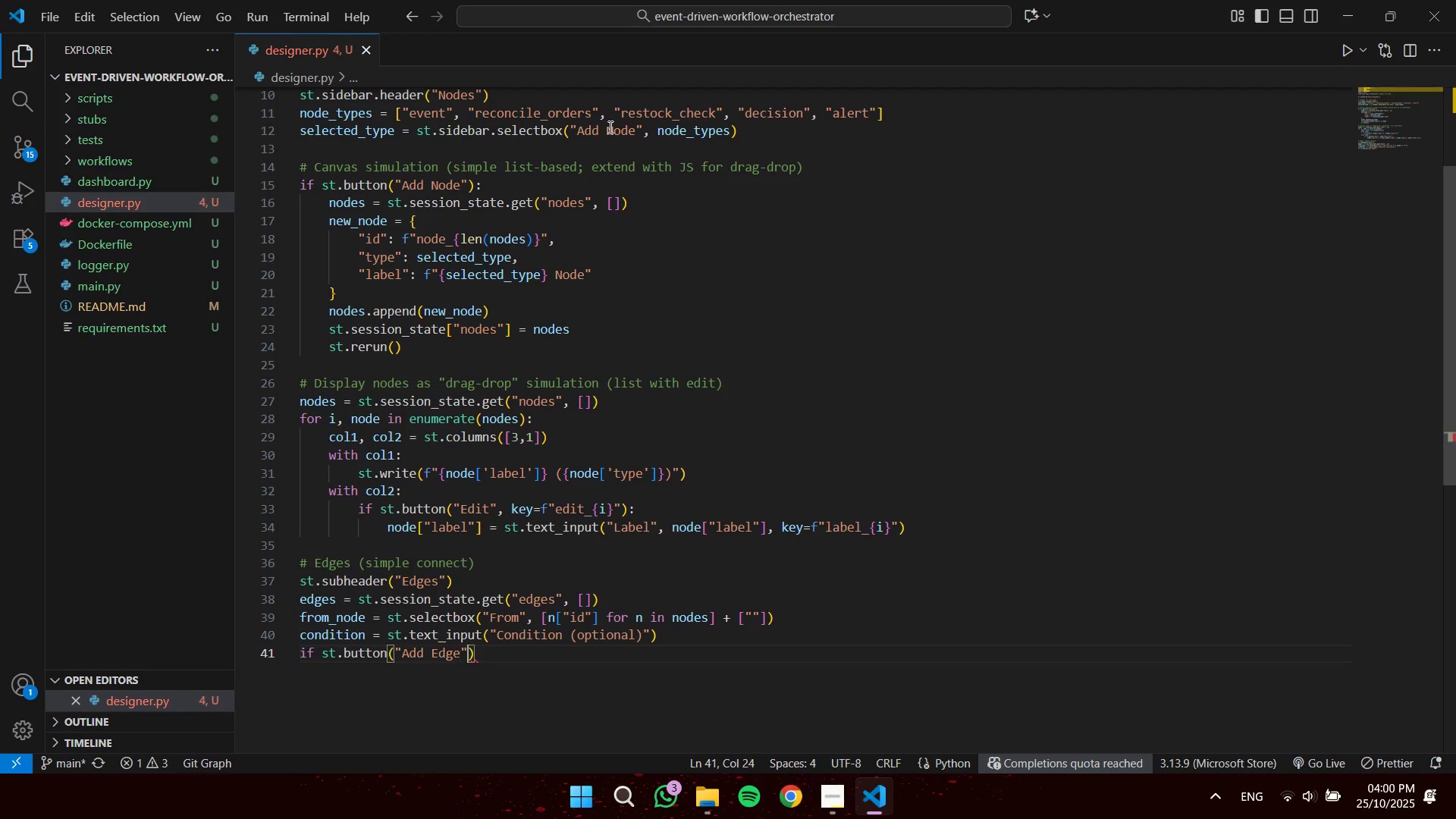 
 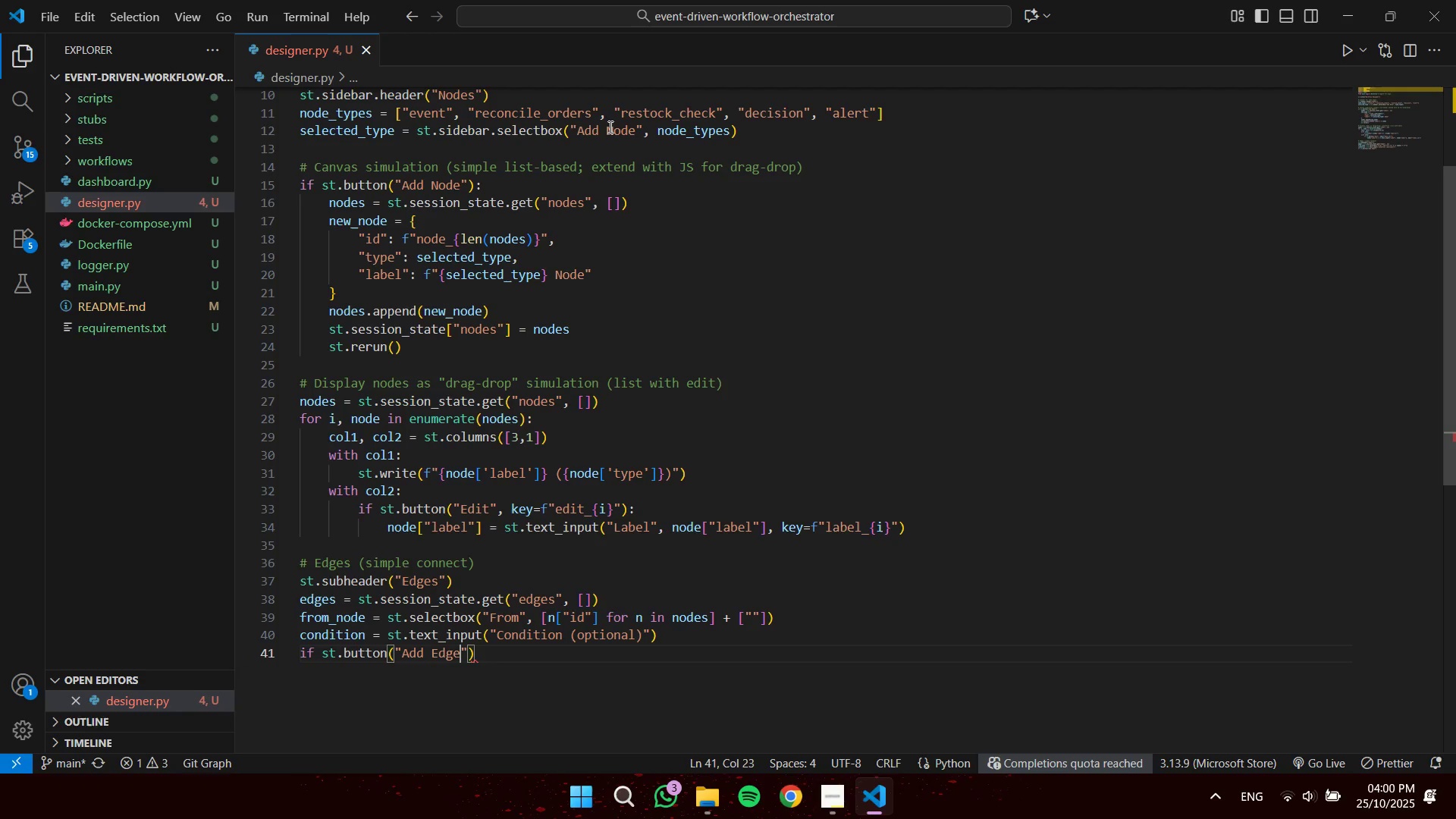 
key(ArrowRight)
 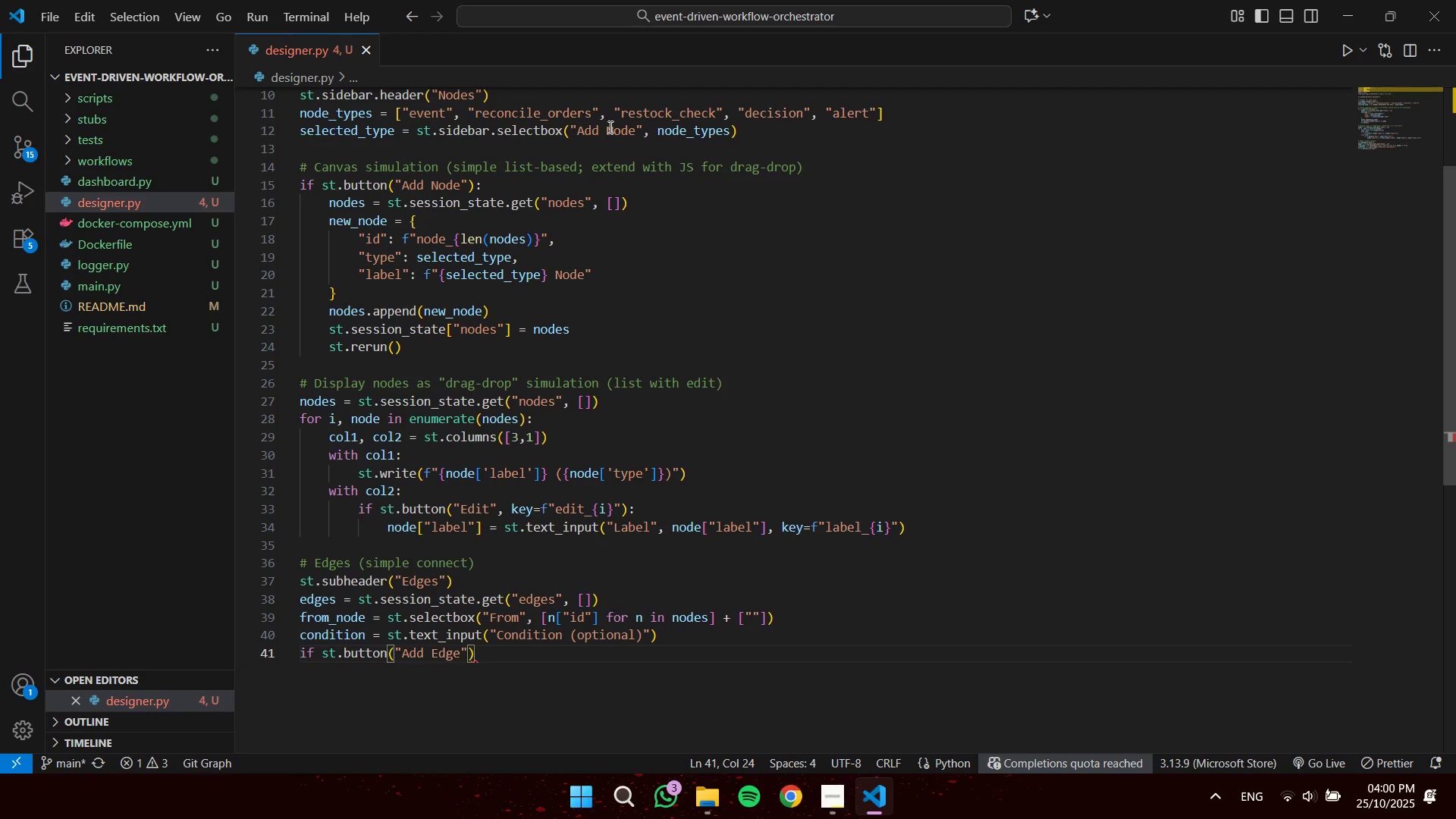 
key(ArrowRight)
 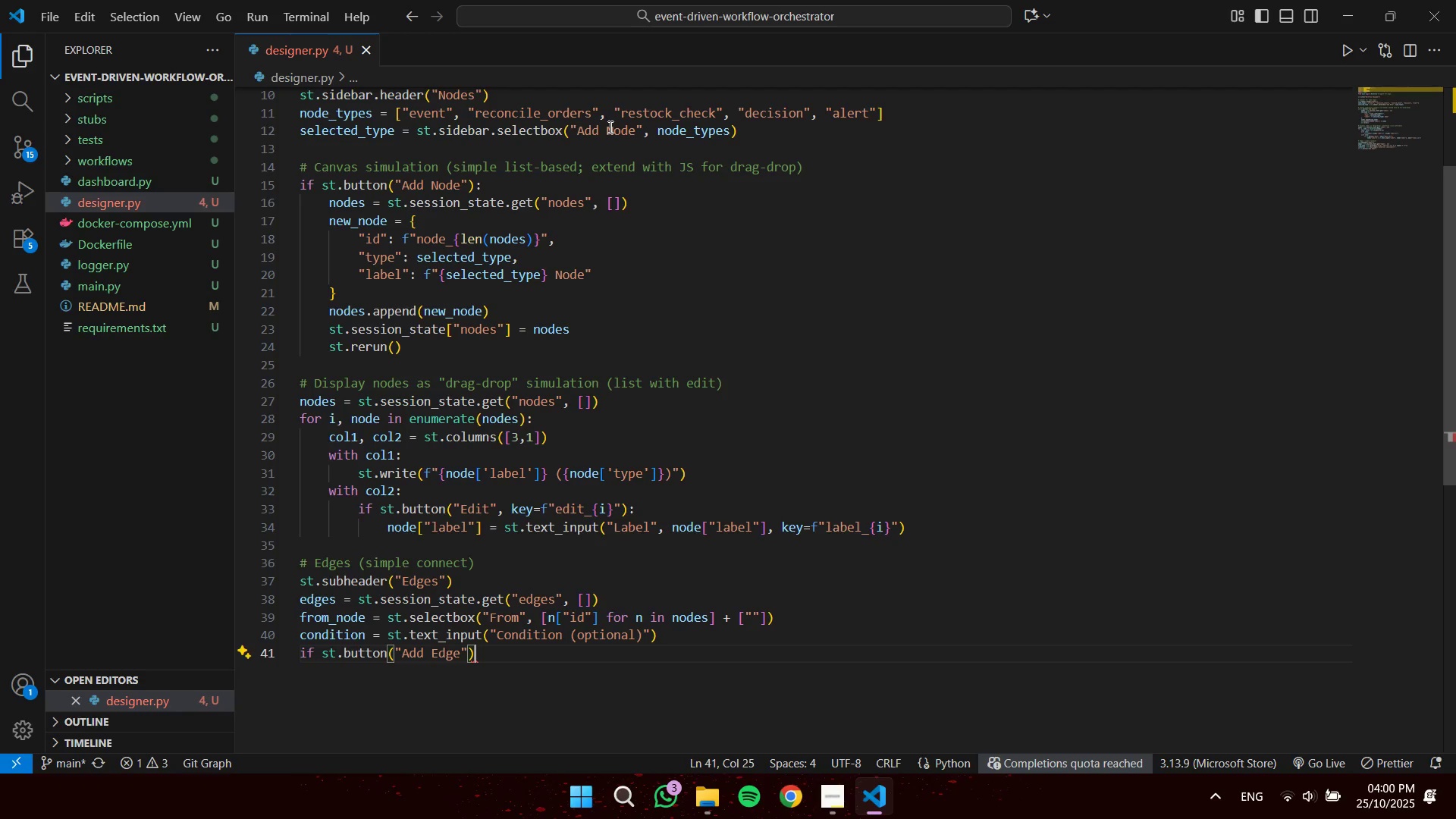 
key(Shift+Semicolon)
 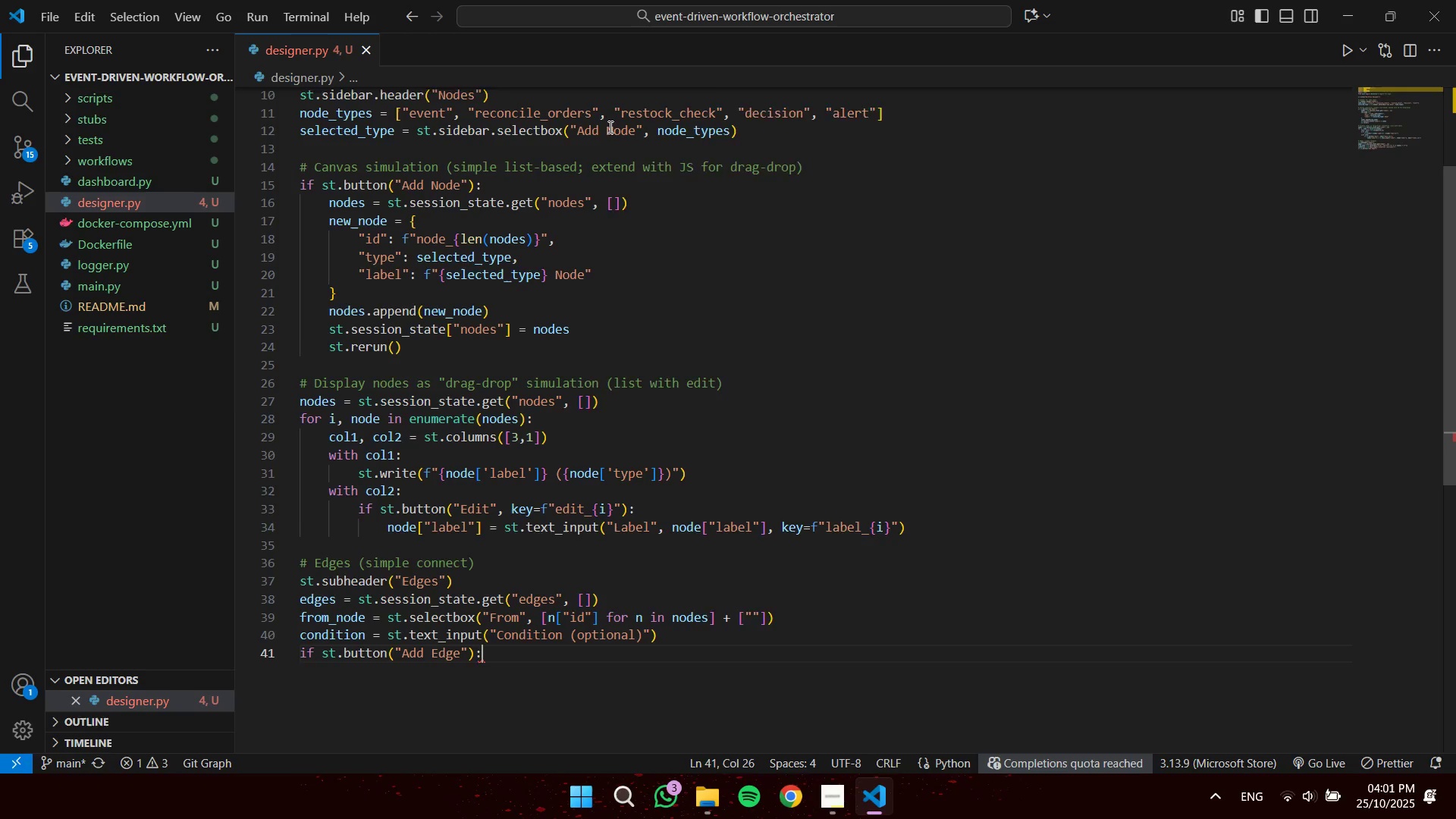 
key(Enter)
 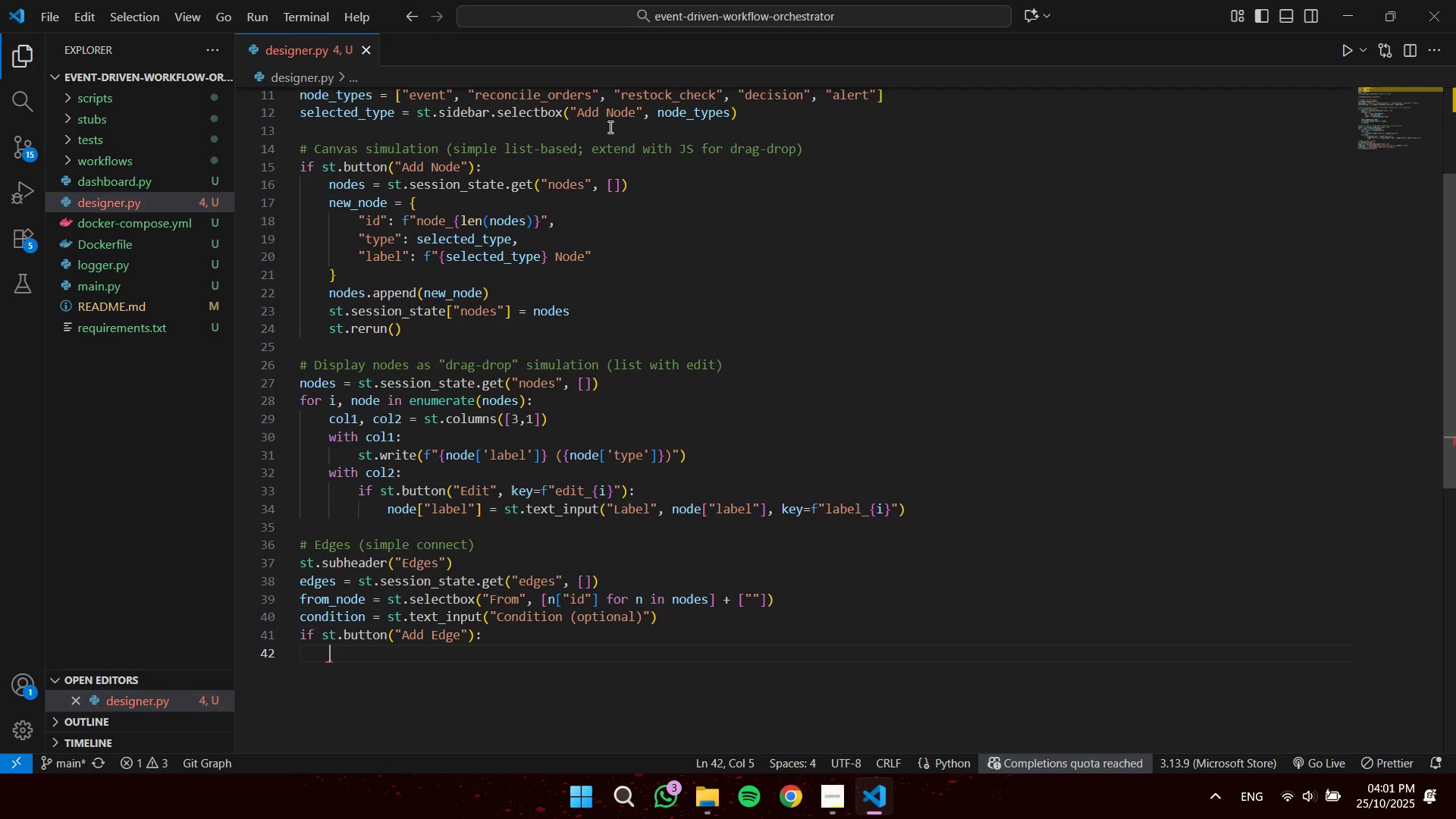 
type(if from_node and to_node:)
 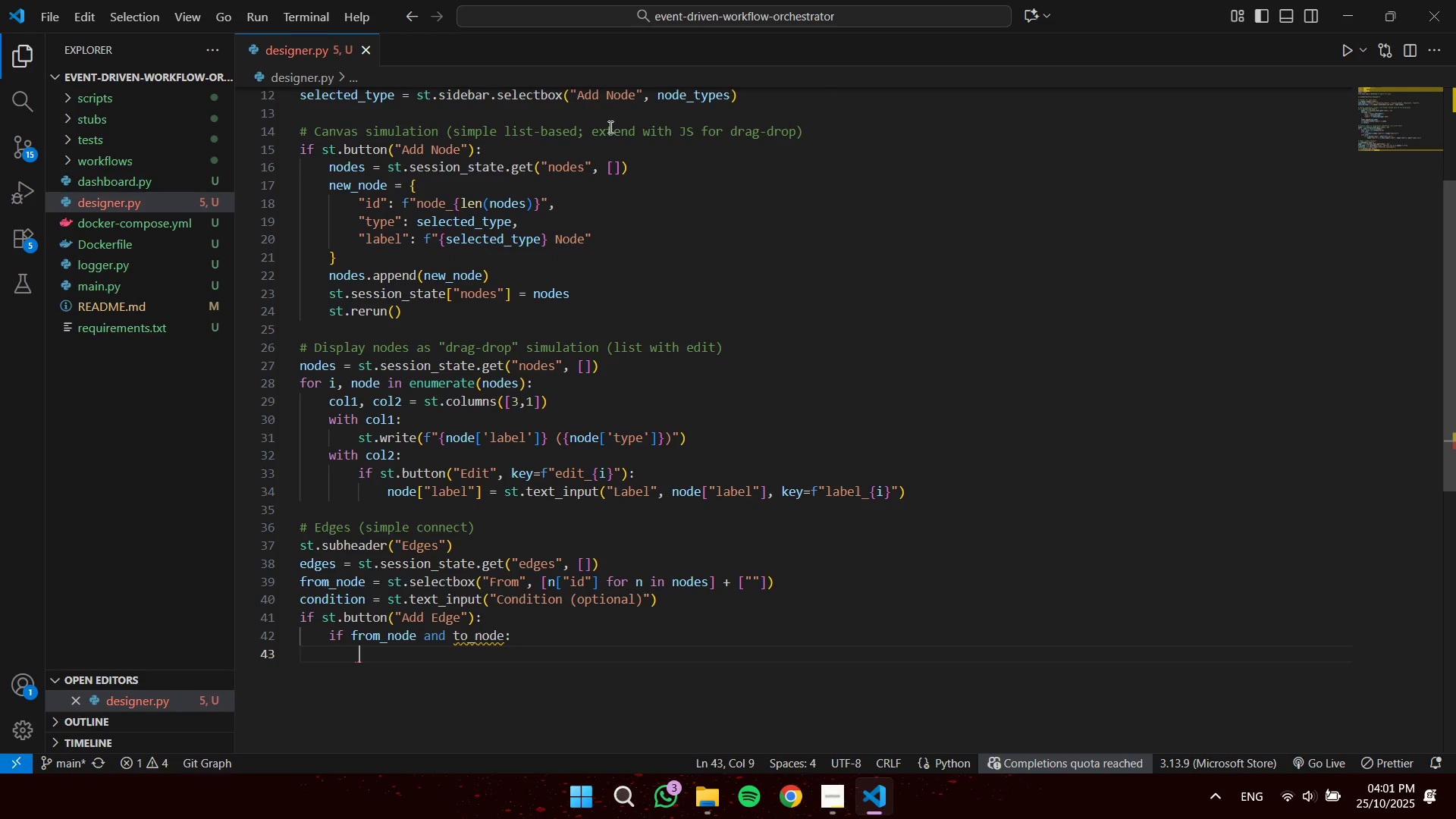 
 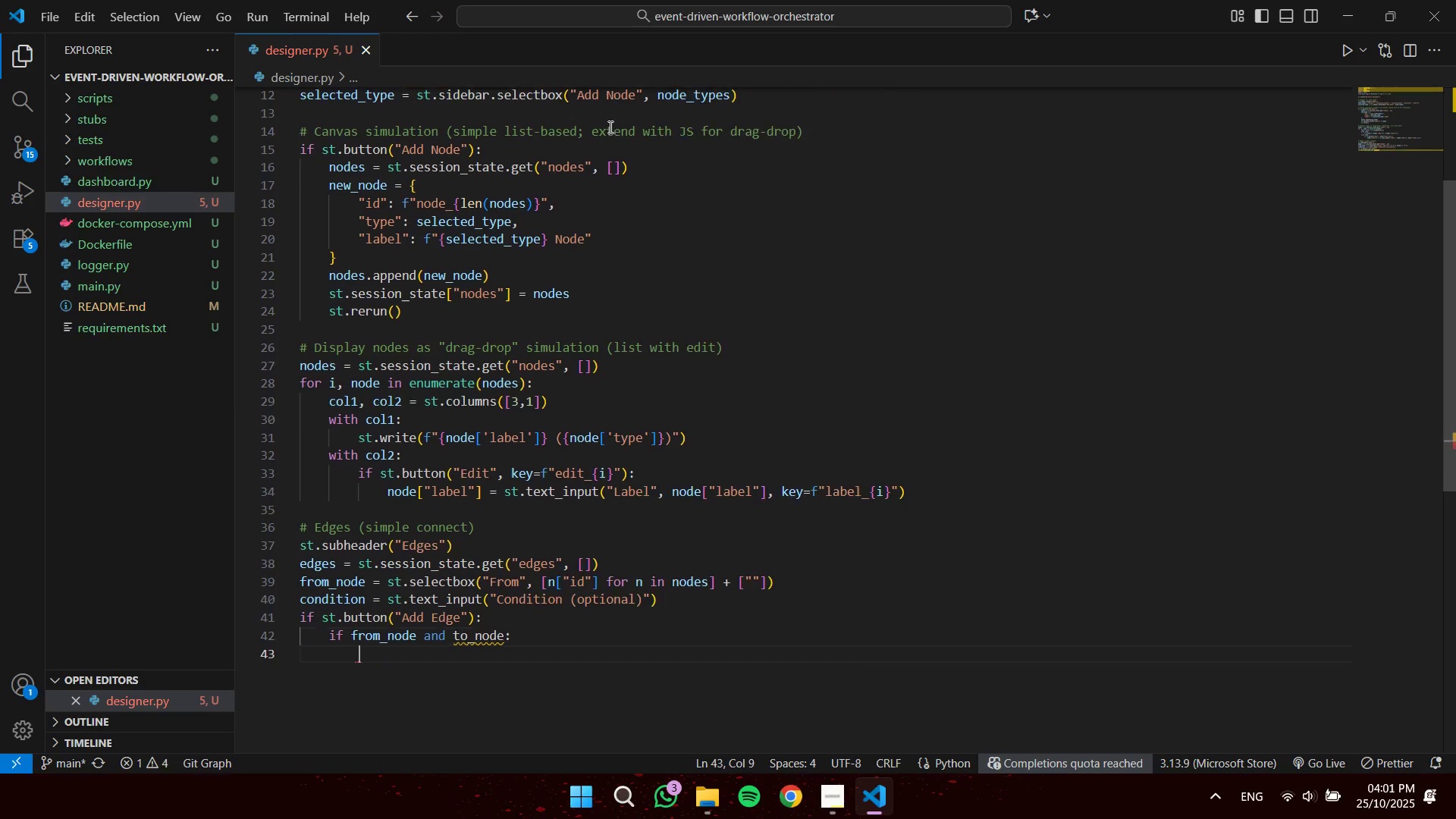 
key(Enter)
 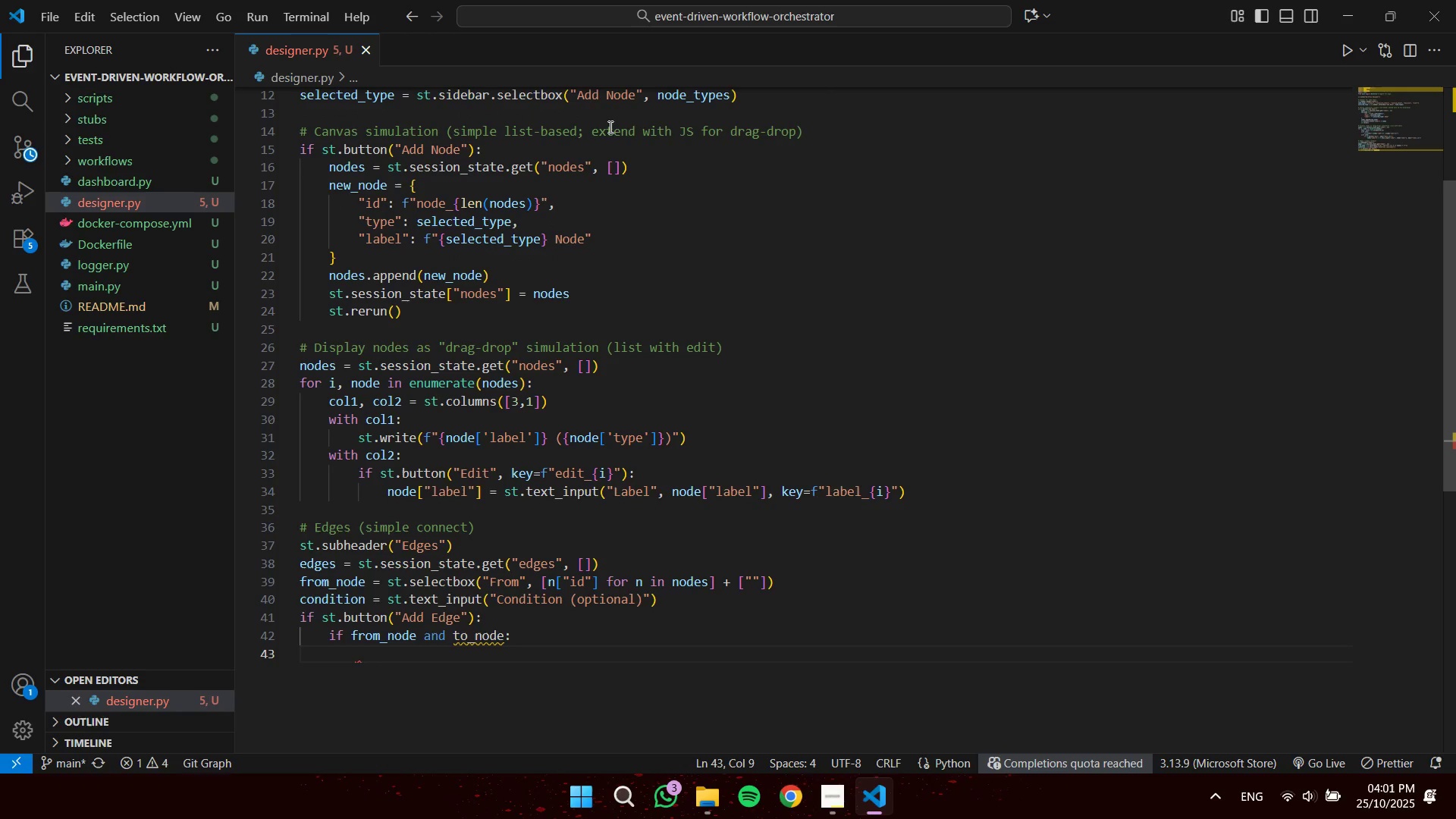 
type(edges.append({"from)
 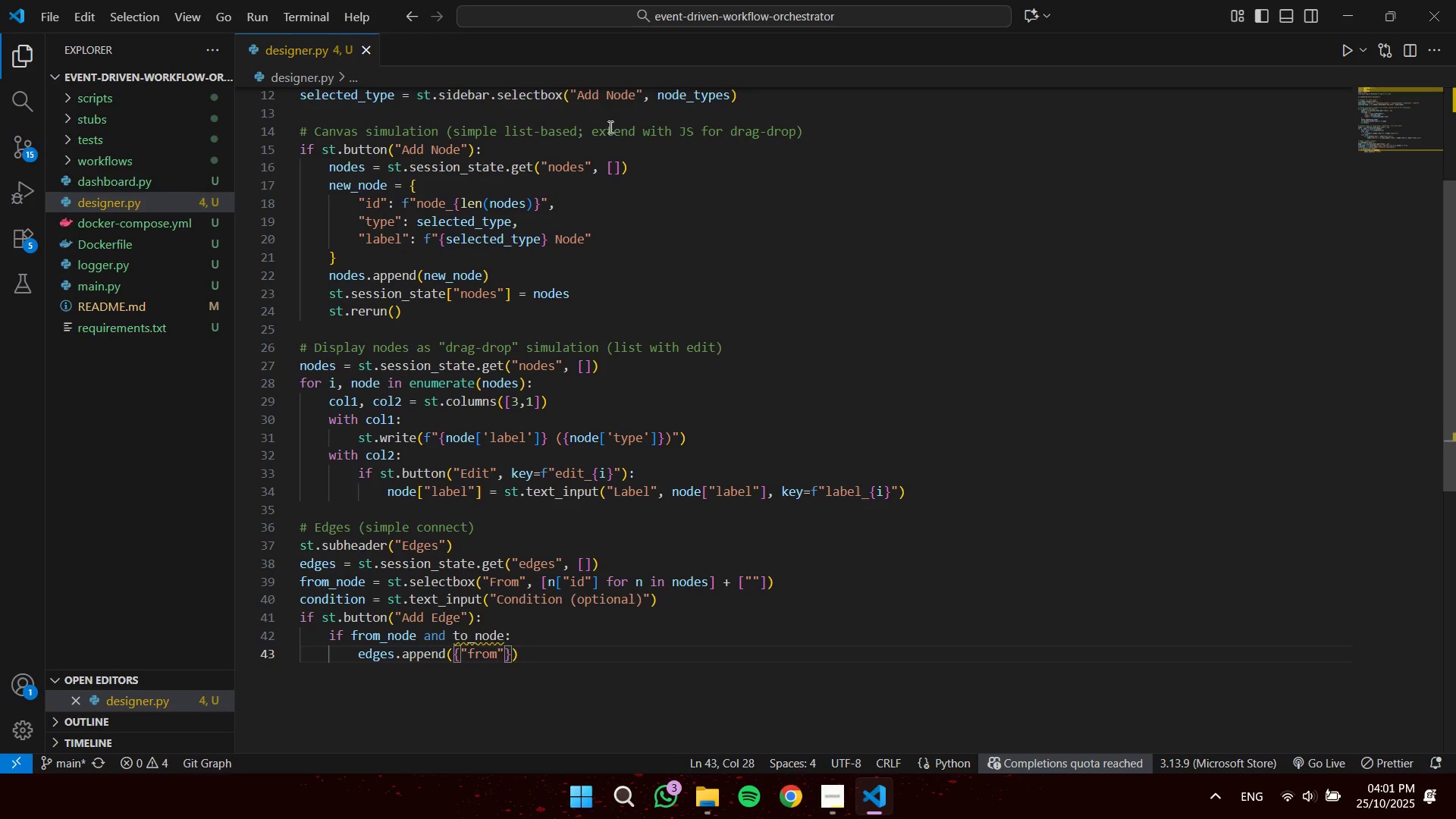 
key(ArrowRight)
 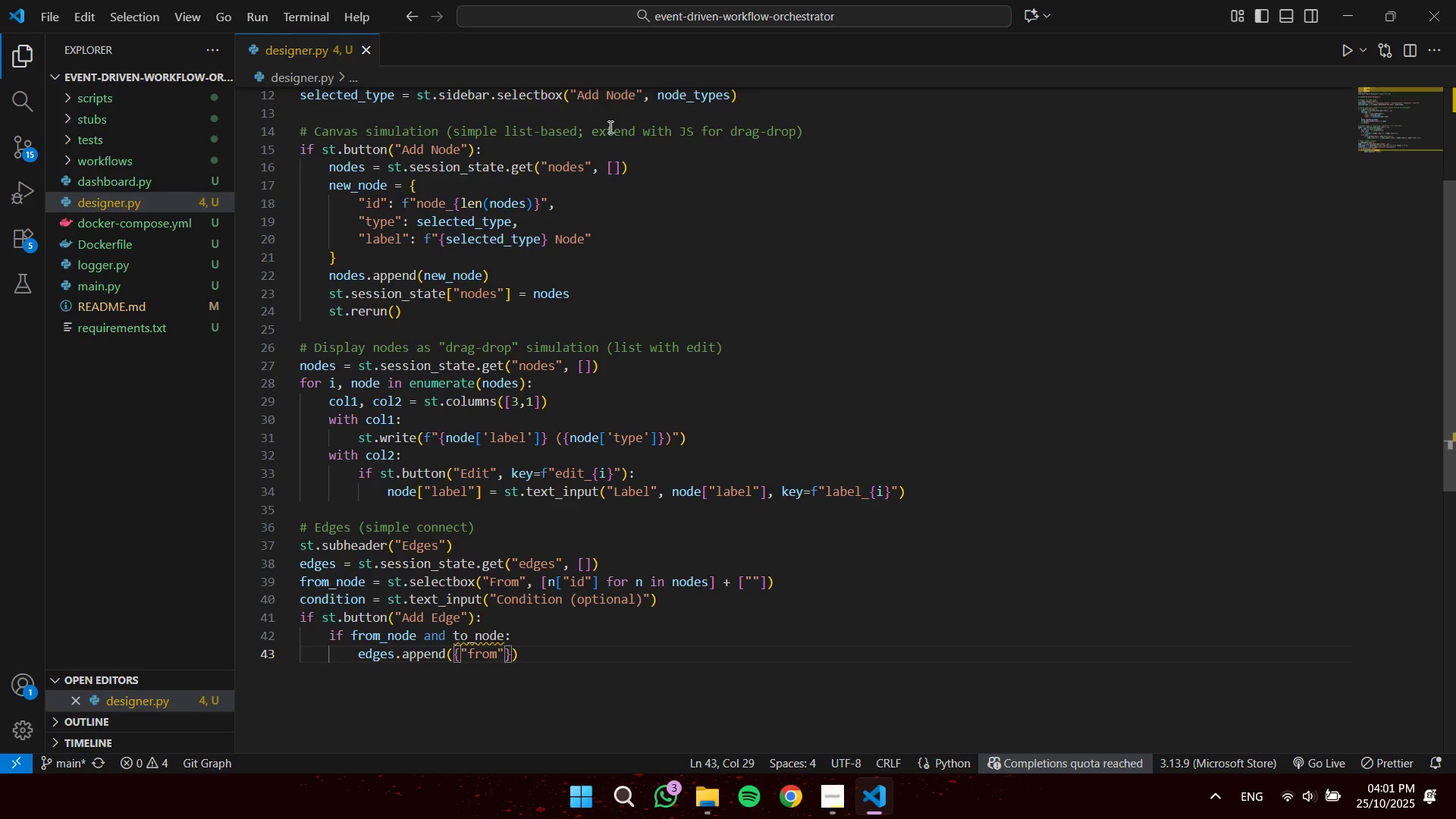 
type(: from_node, "tp)
key(Backspace)
type(o)
 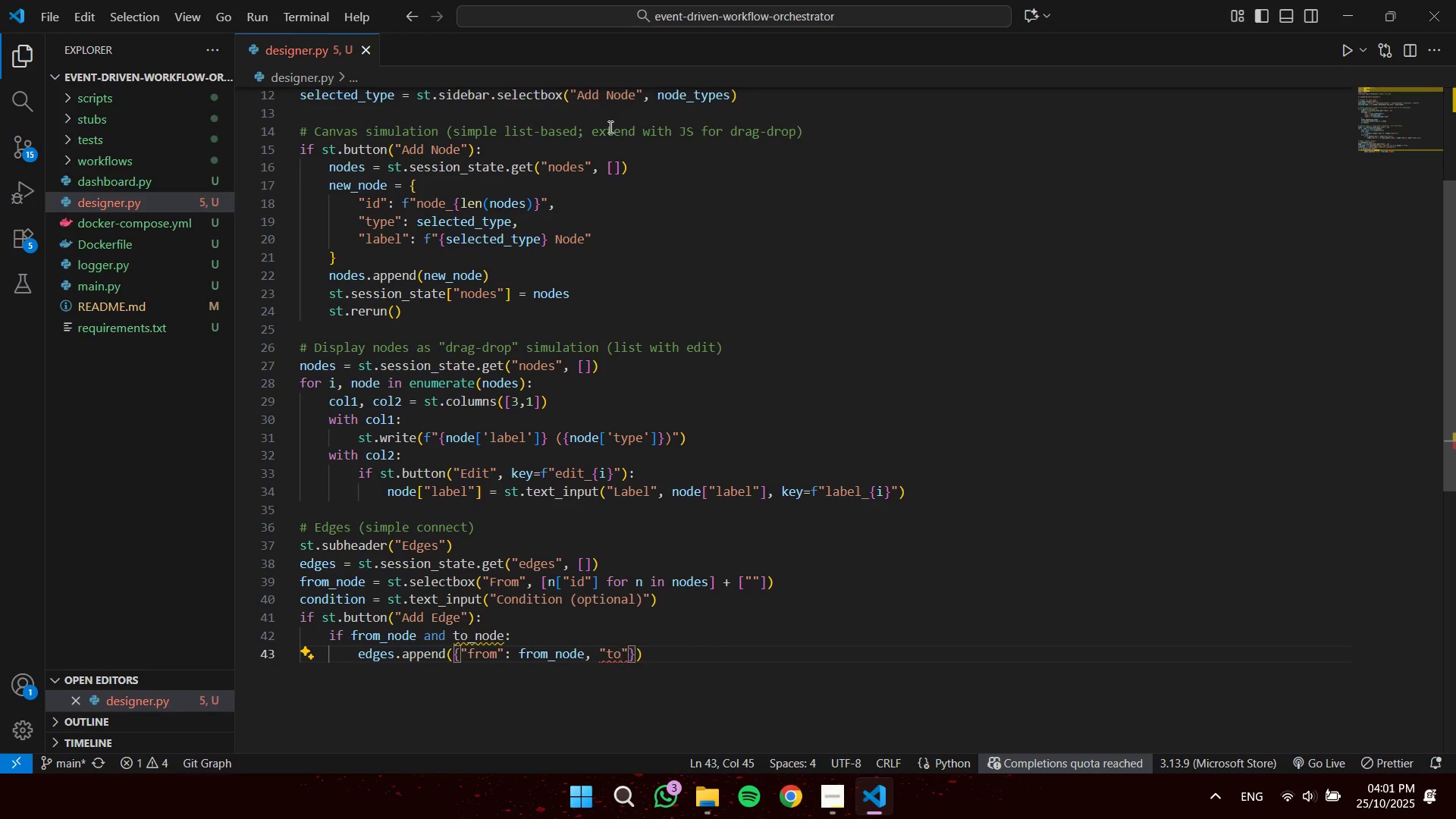 
key(ArrowRight)
 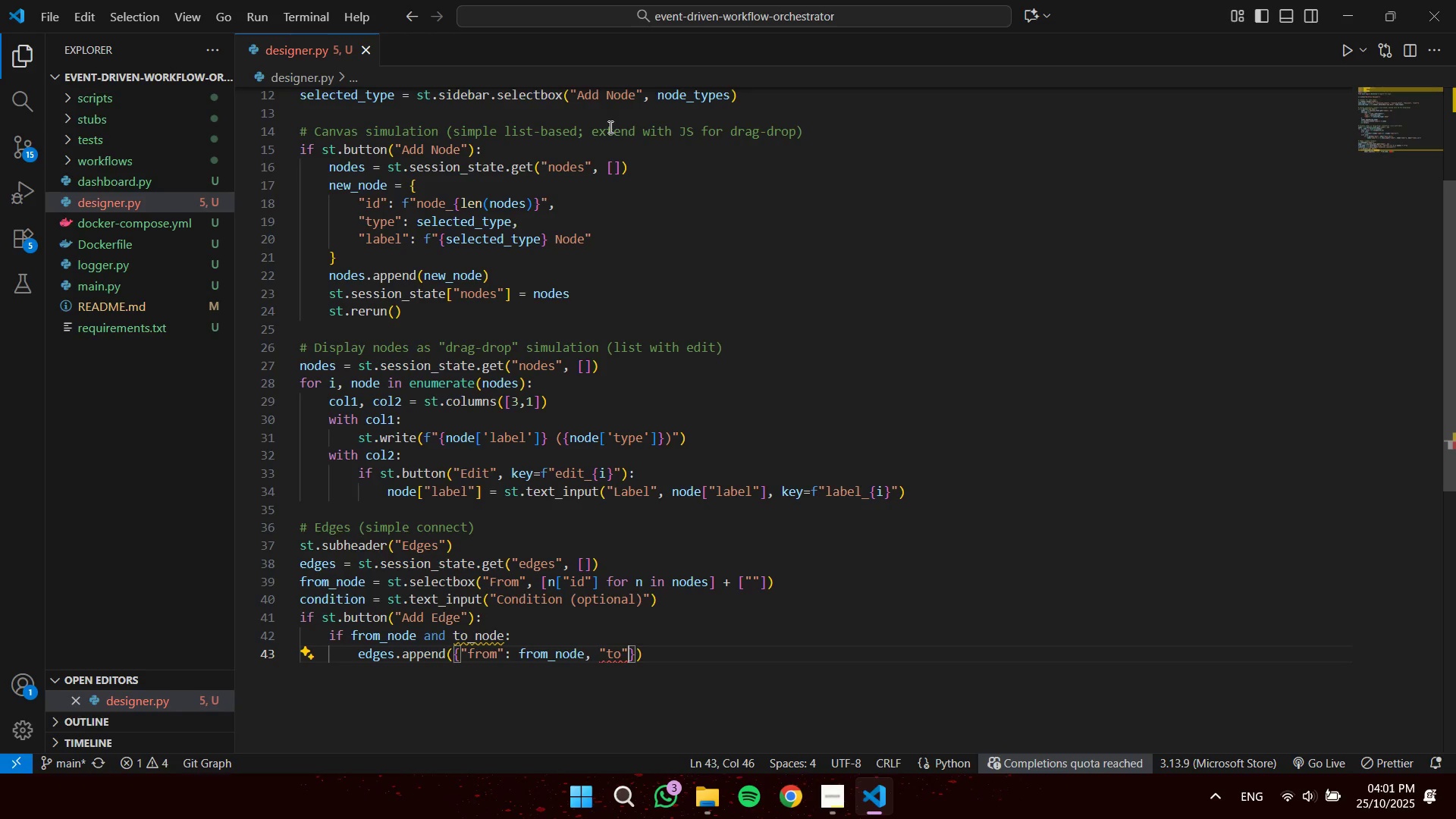 
type(: to_node)
 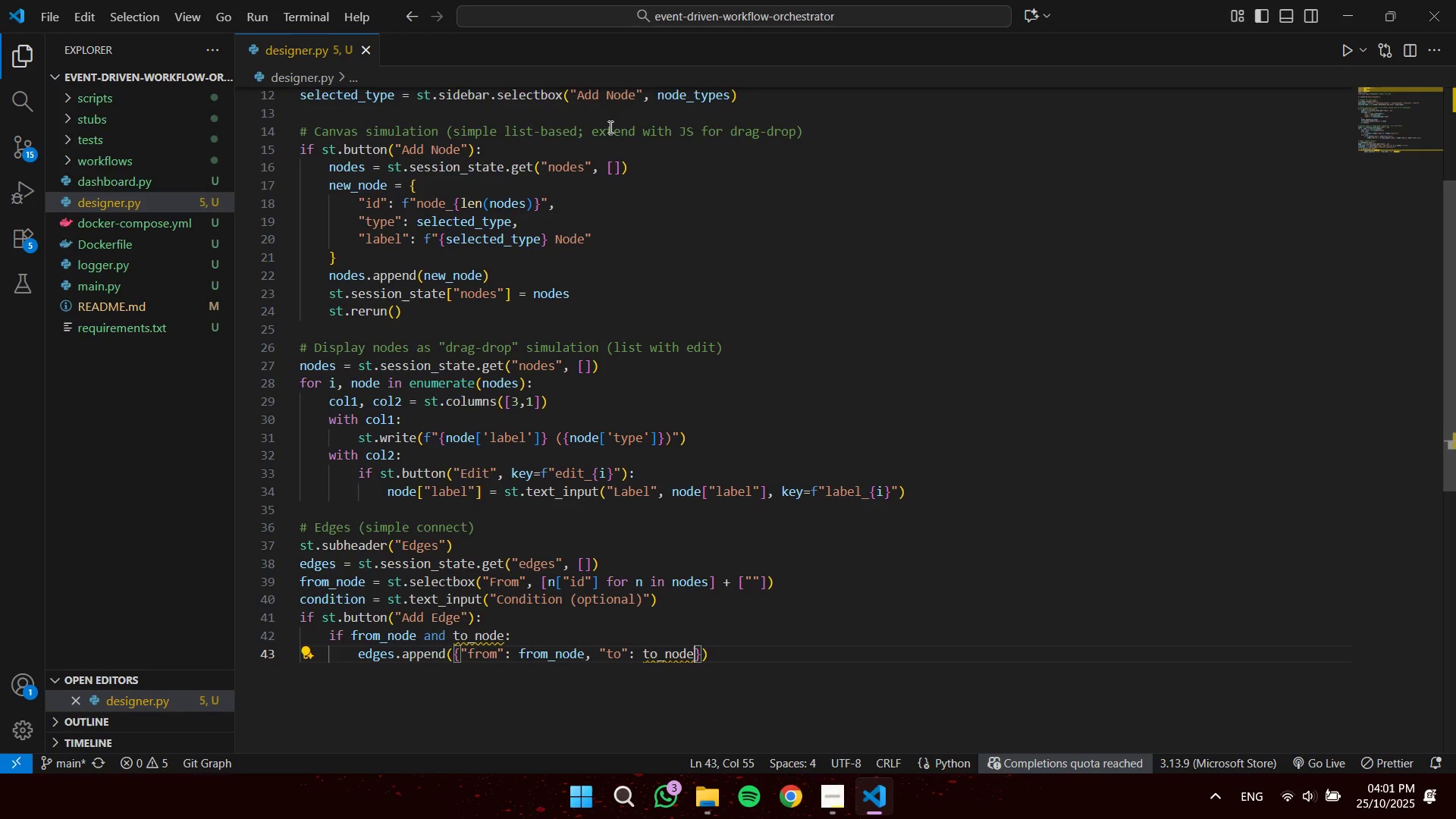 
type(, "condition)
 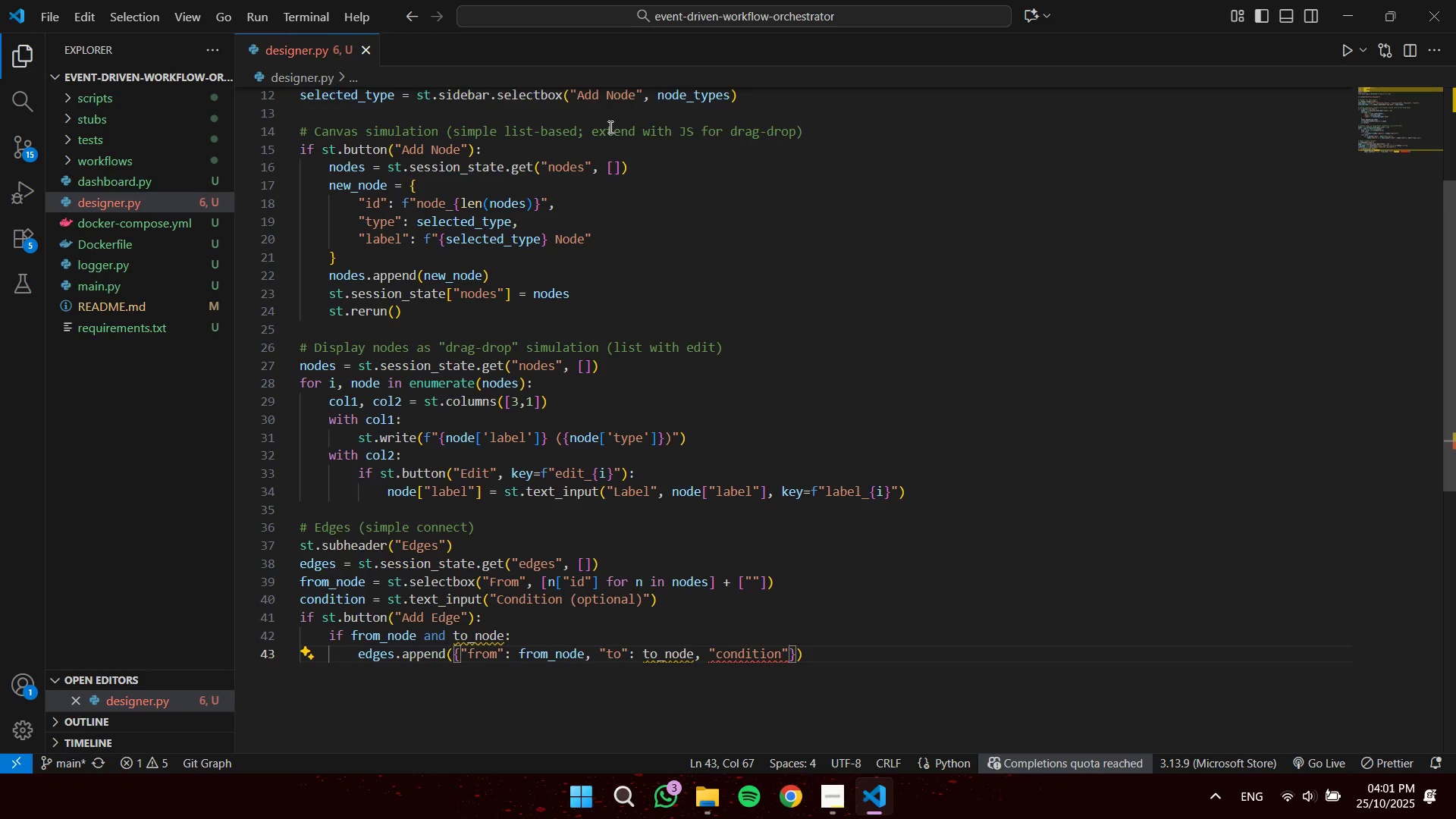 
key(ArrowRight)
 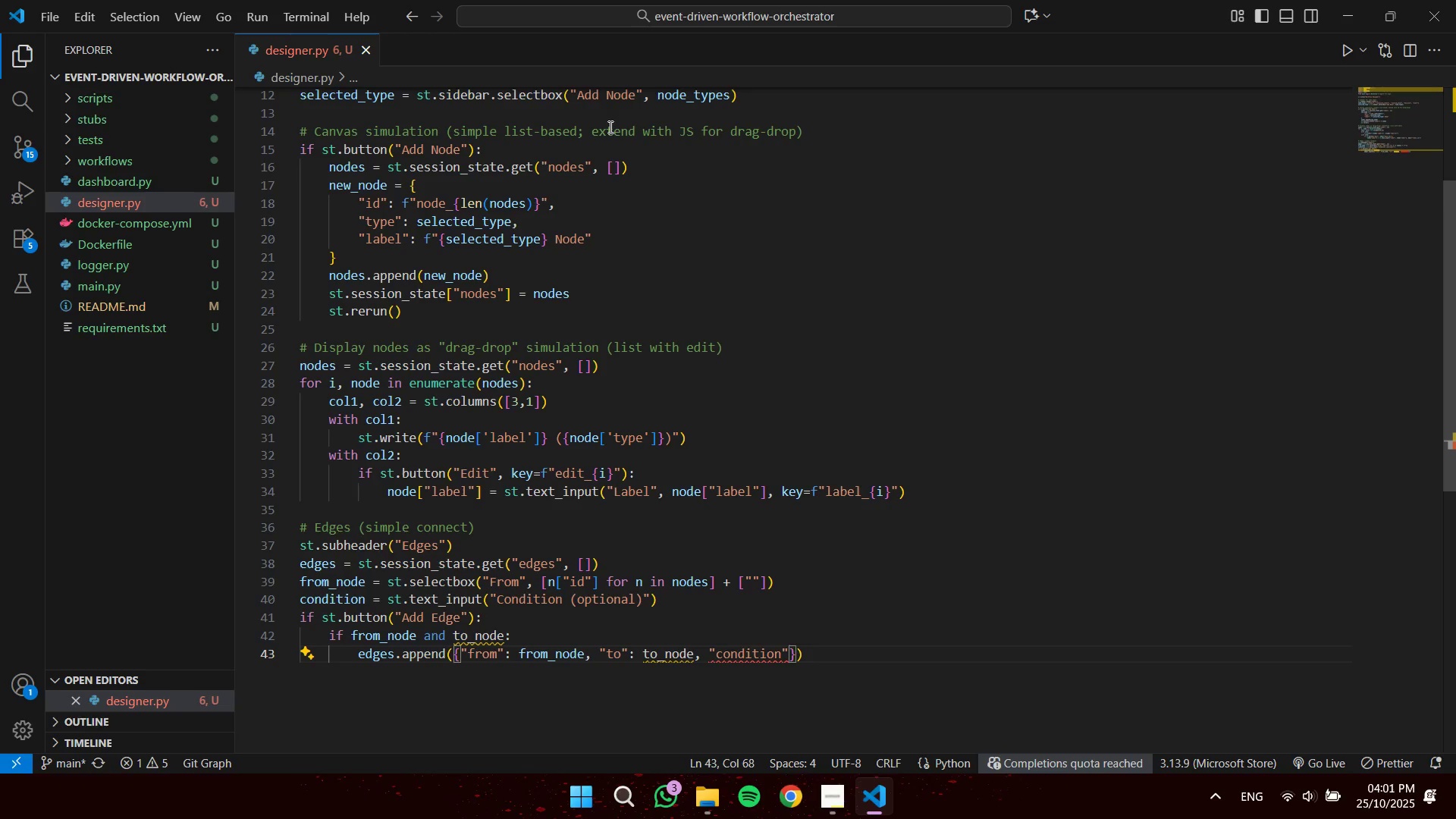 
key(Shift+Semicolon)
 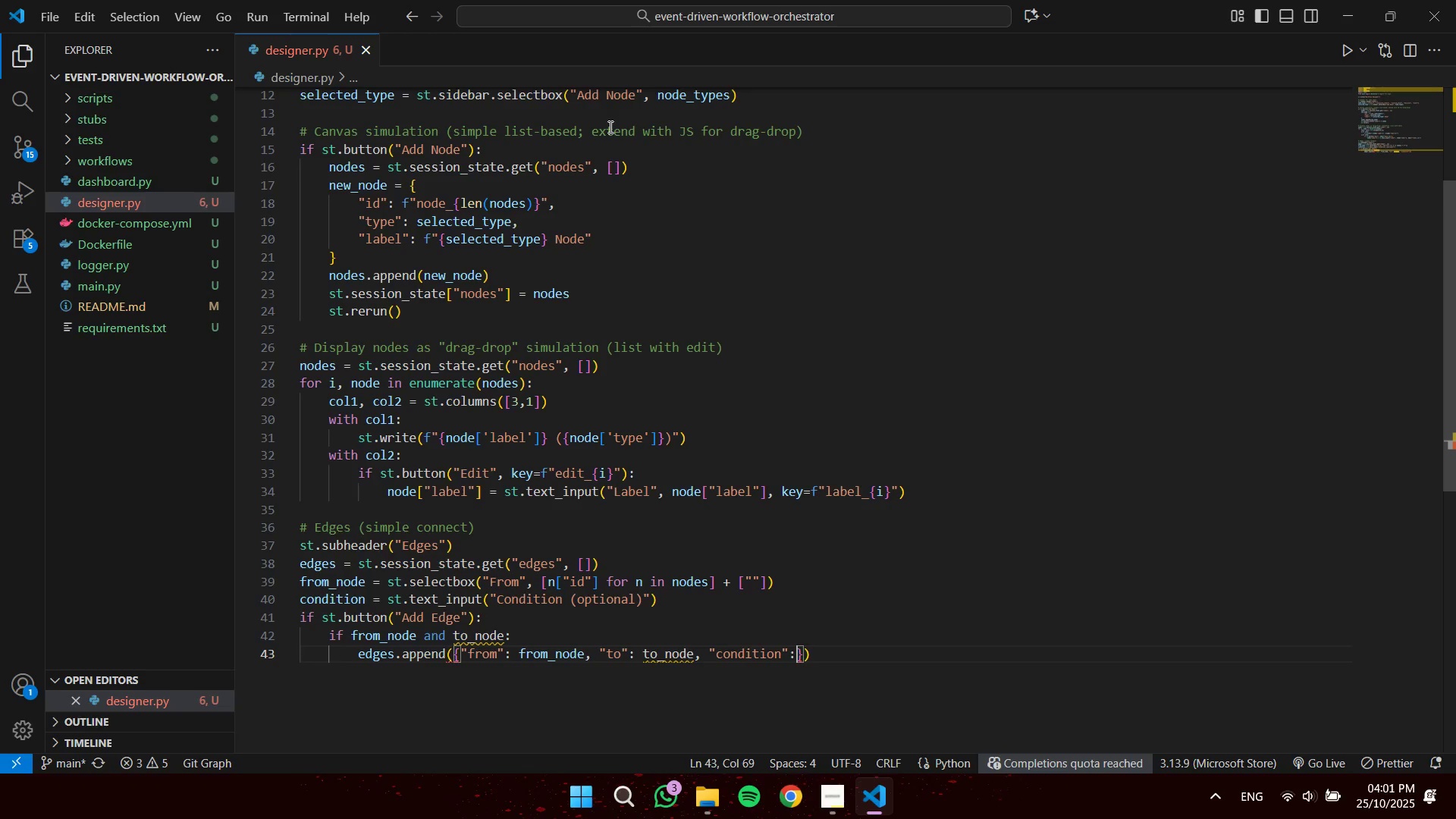 
key(Space)
 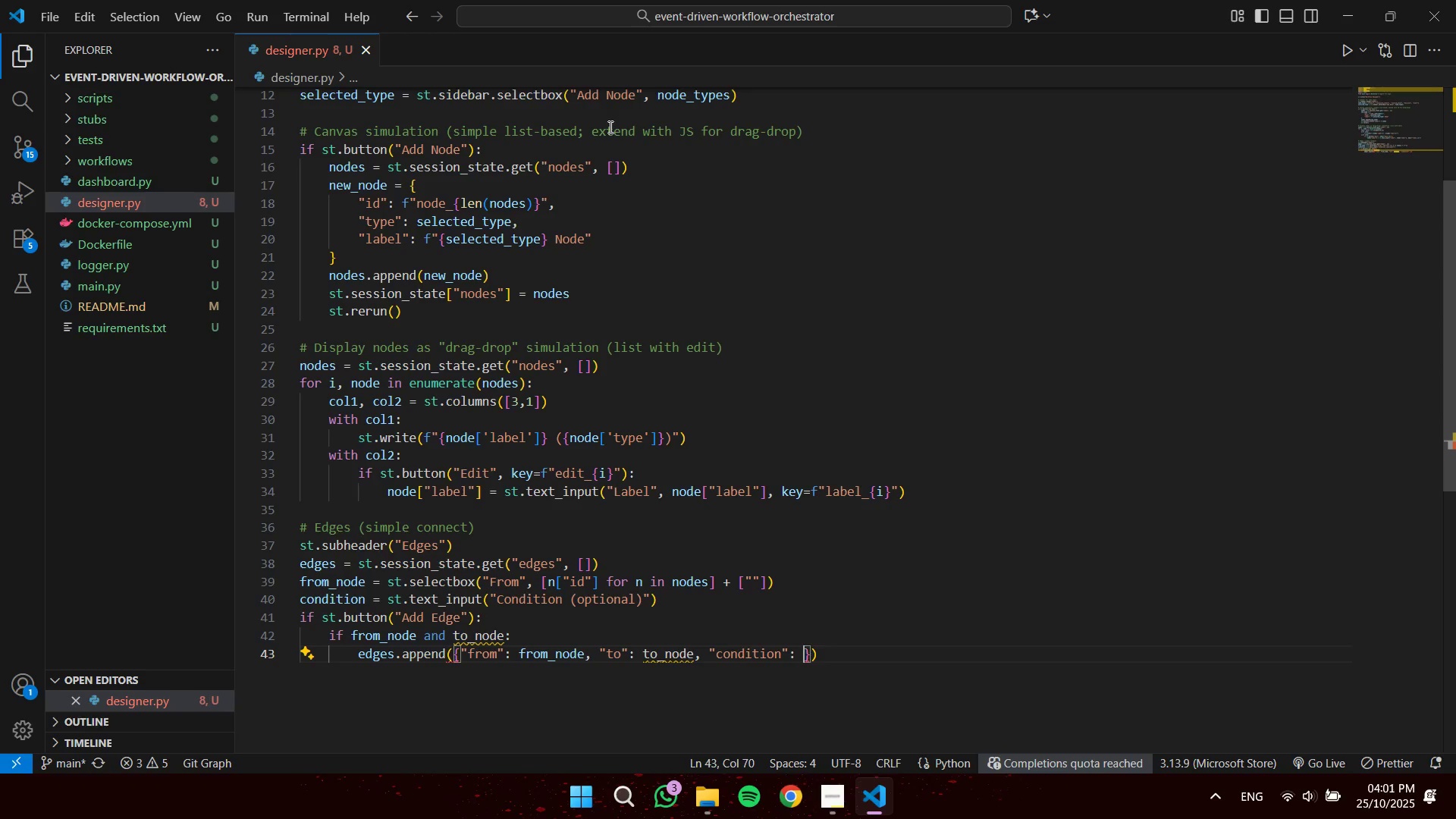 
type(conf)
key(Backspace)
type(di)
 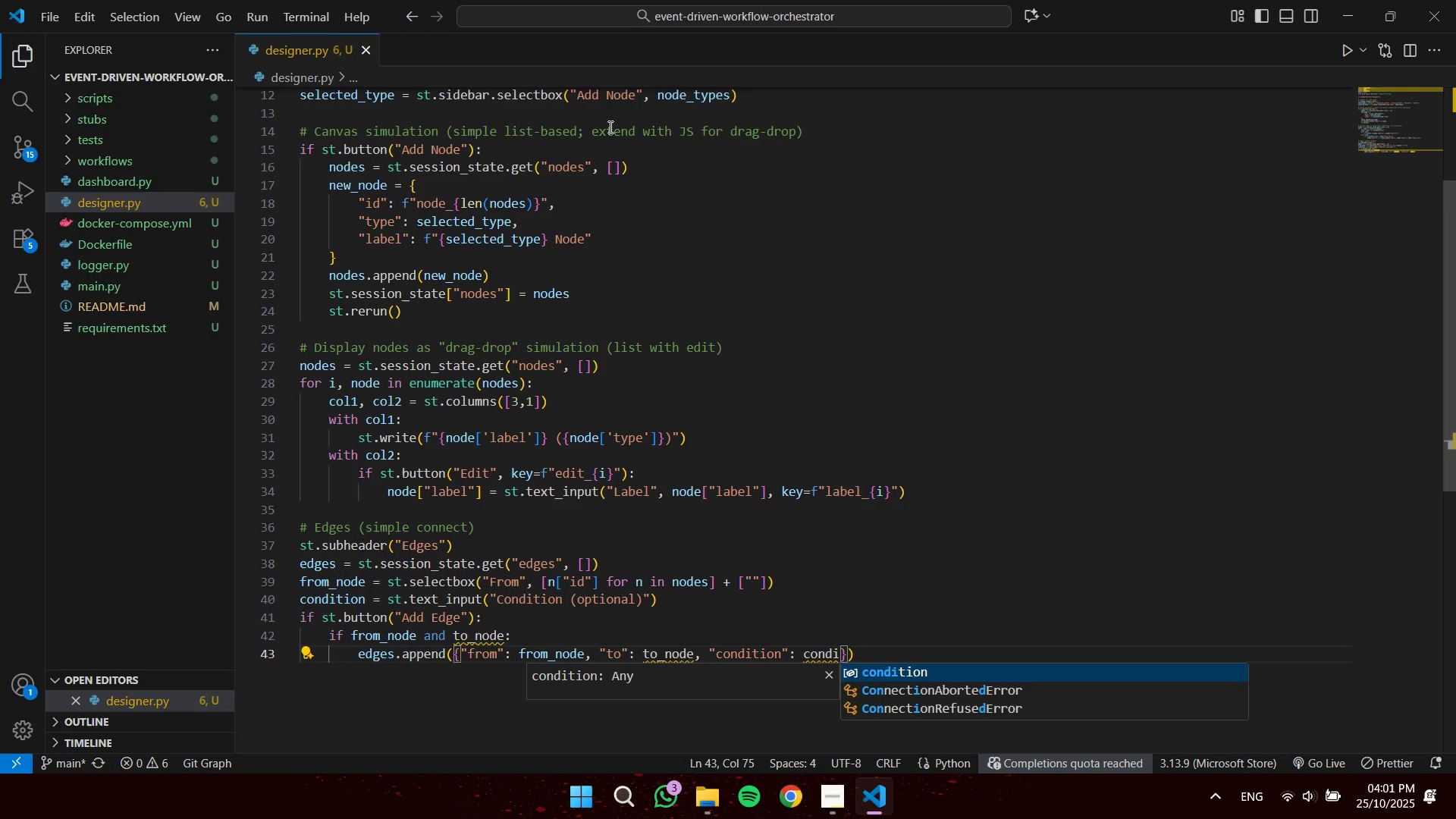 
key(Enter)
 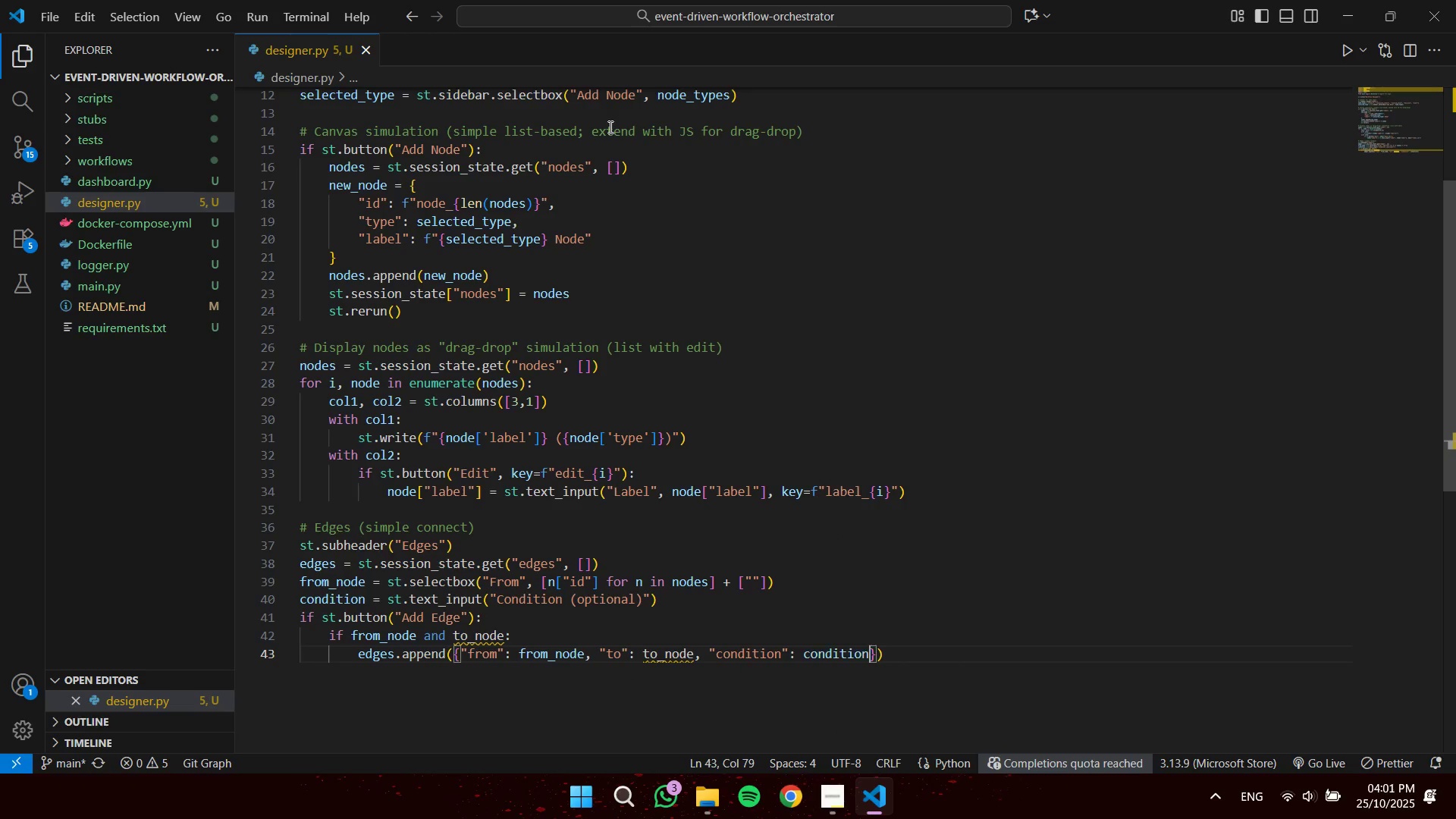 
type( or None)
 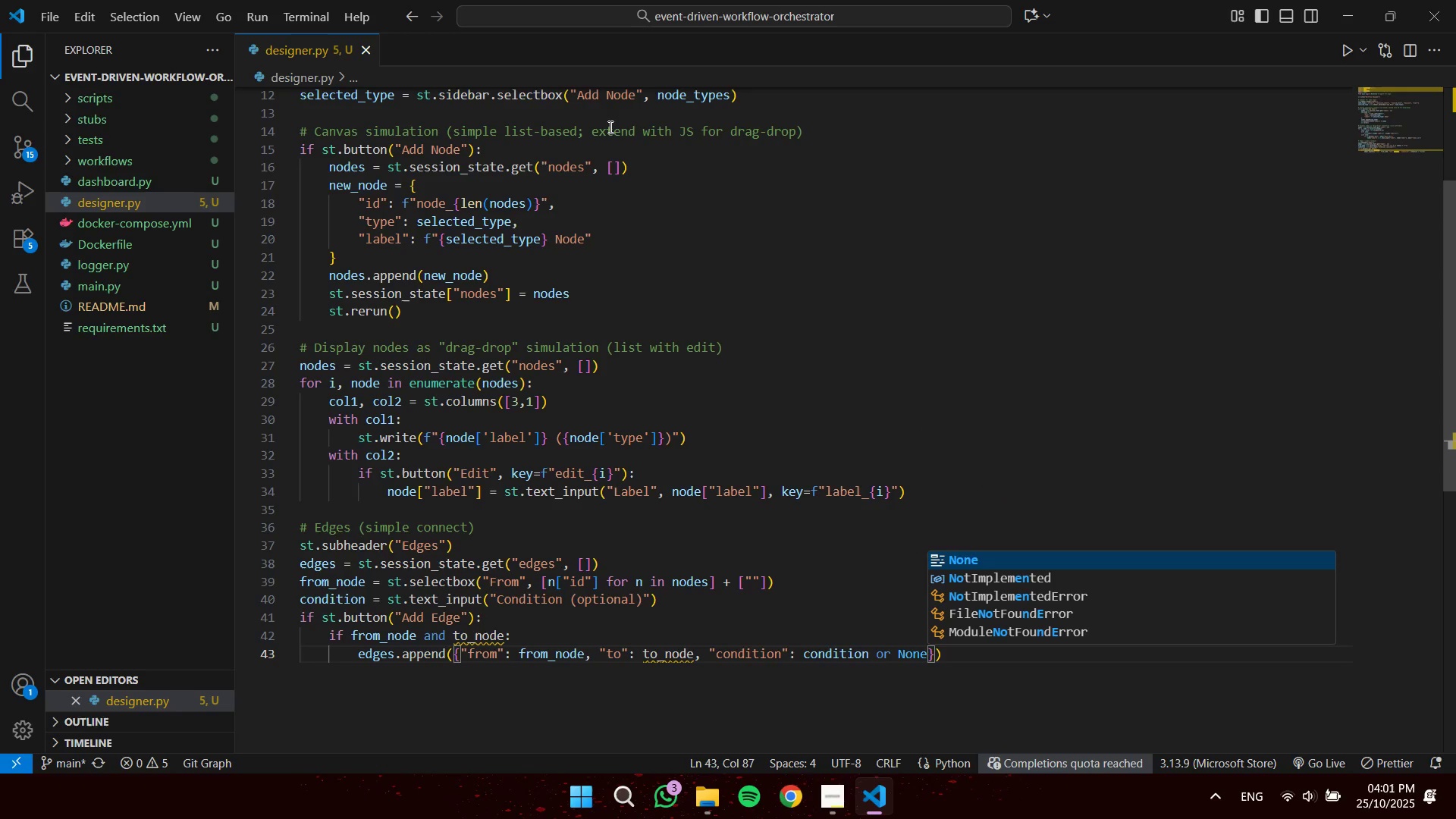 
key(ArrowRight)
 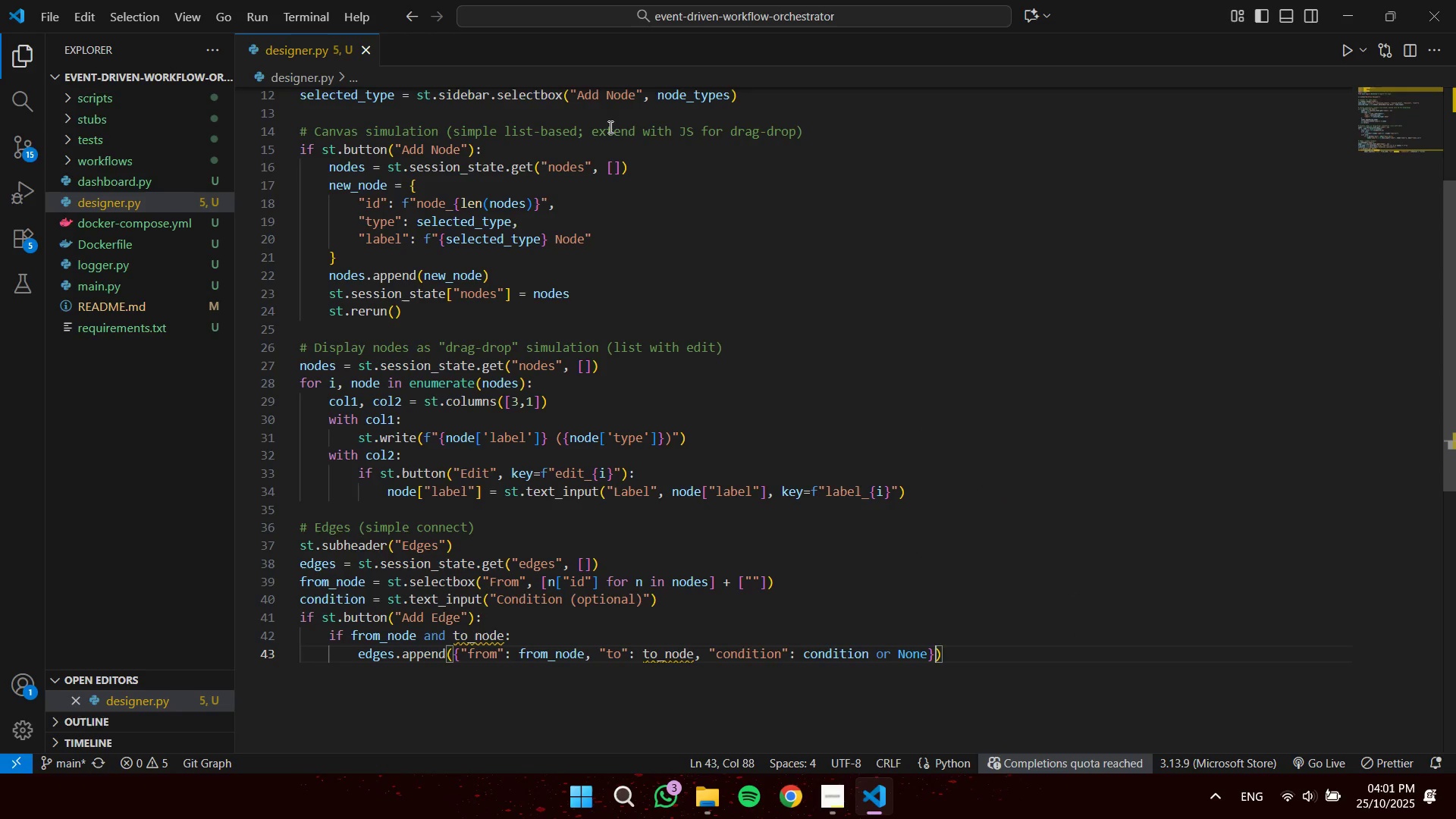 
key(ArrowRight)
 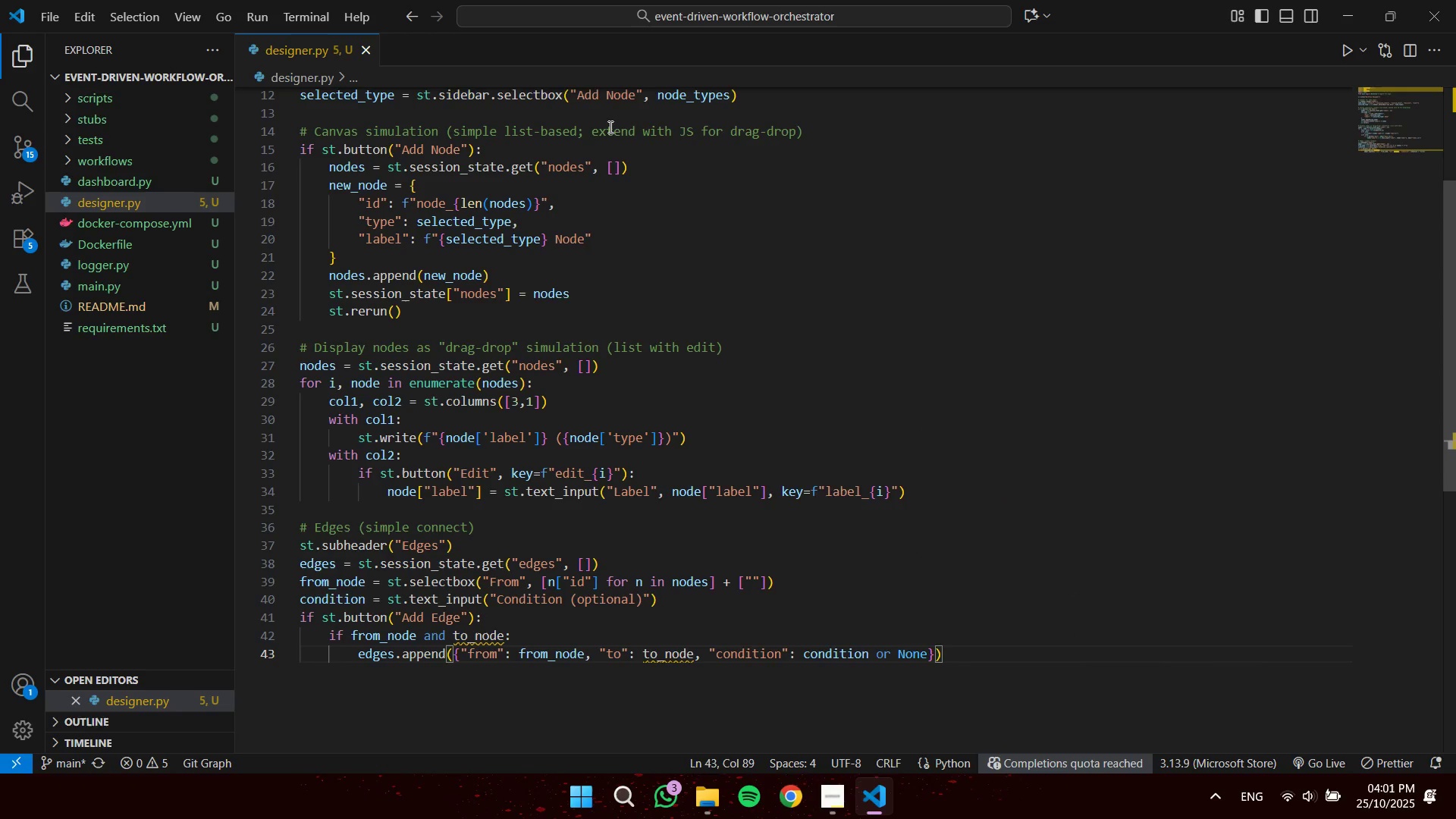 
key(Enter)
 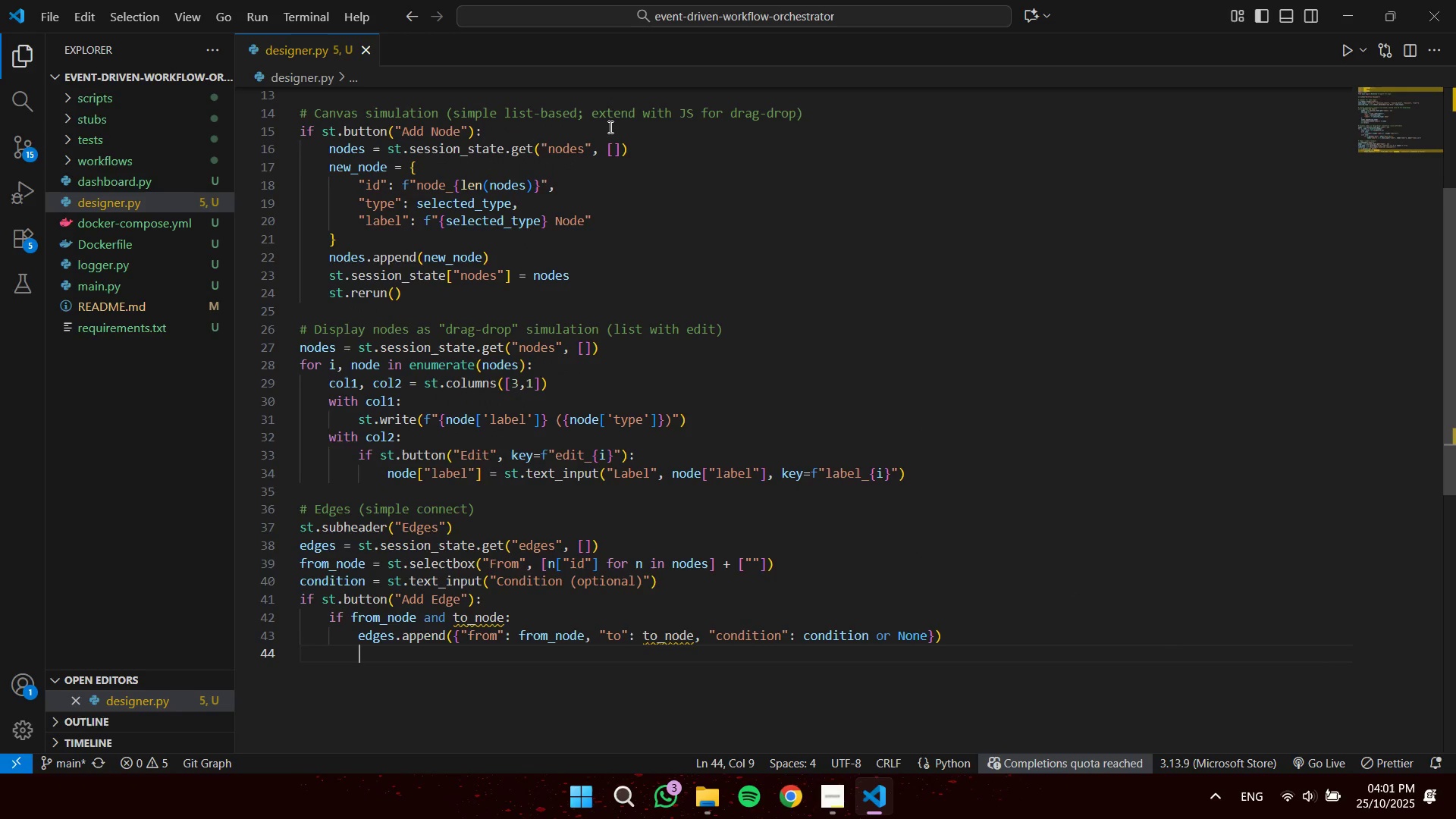 
type(st.session_state["edges)
 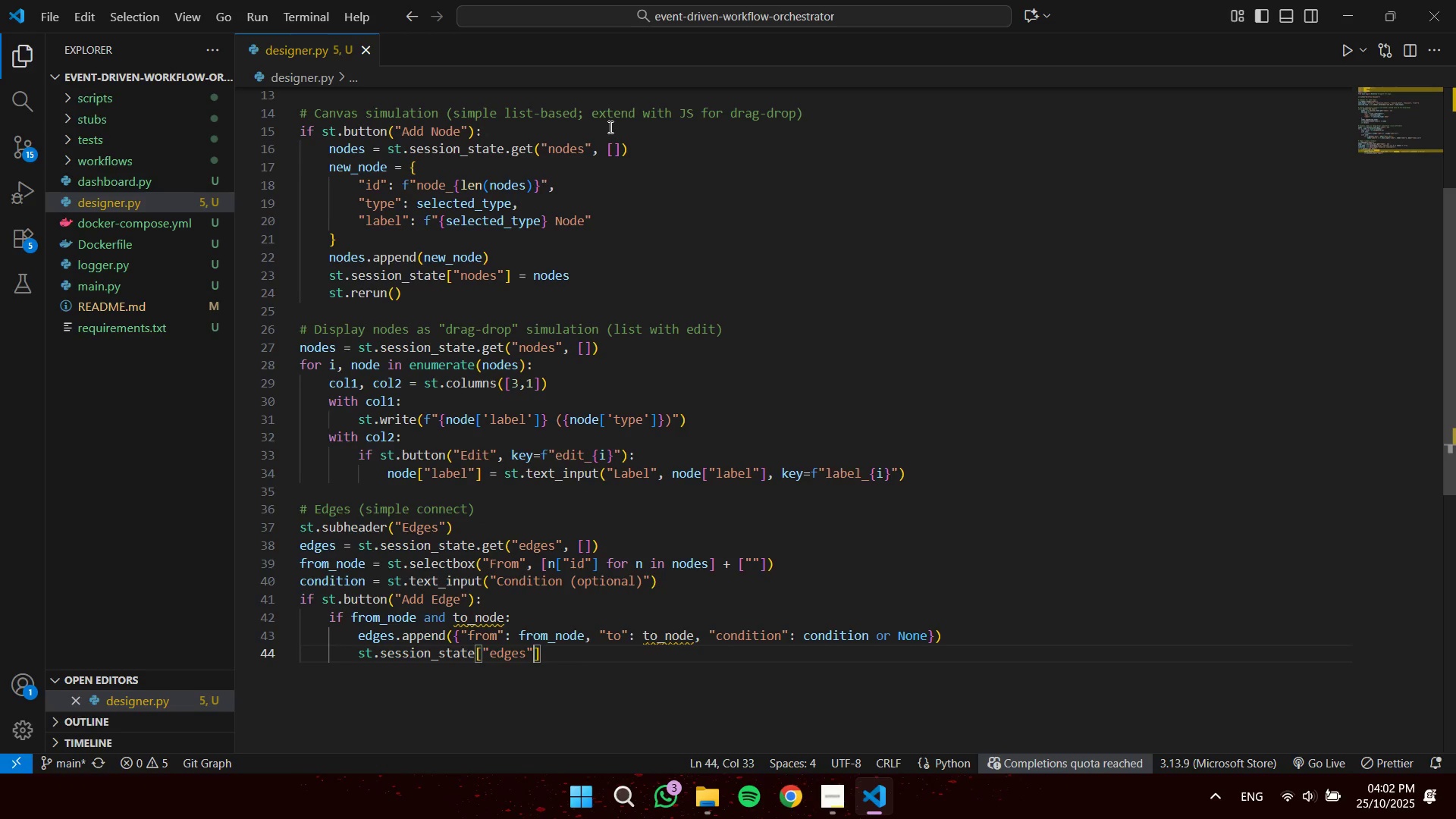 
 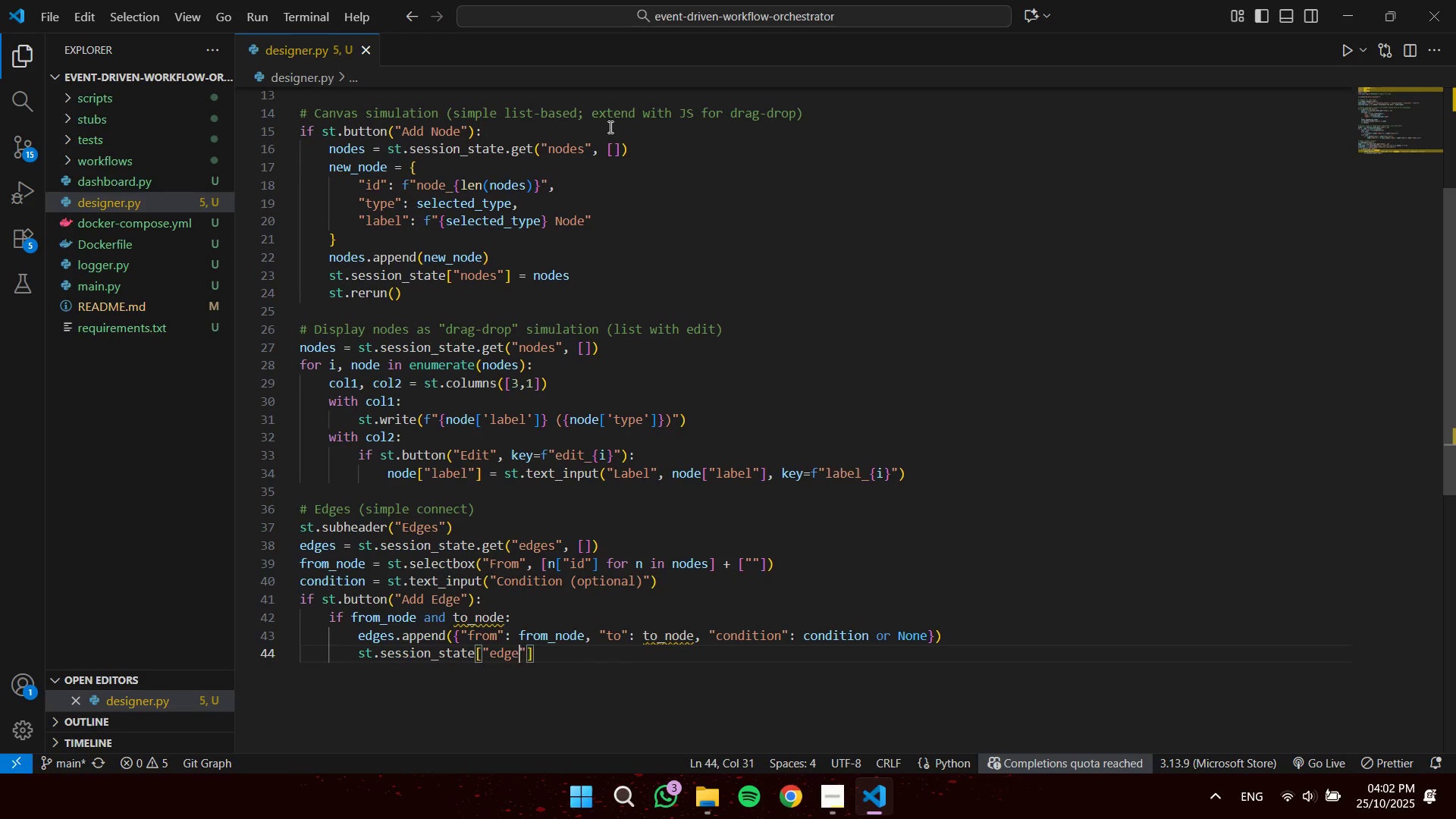 
key(ArrowRight)
 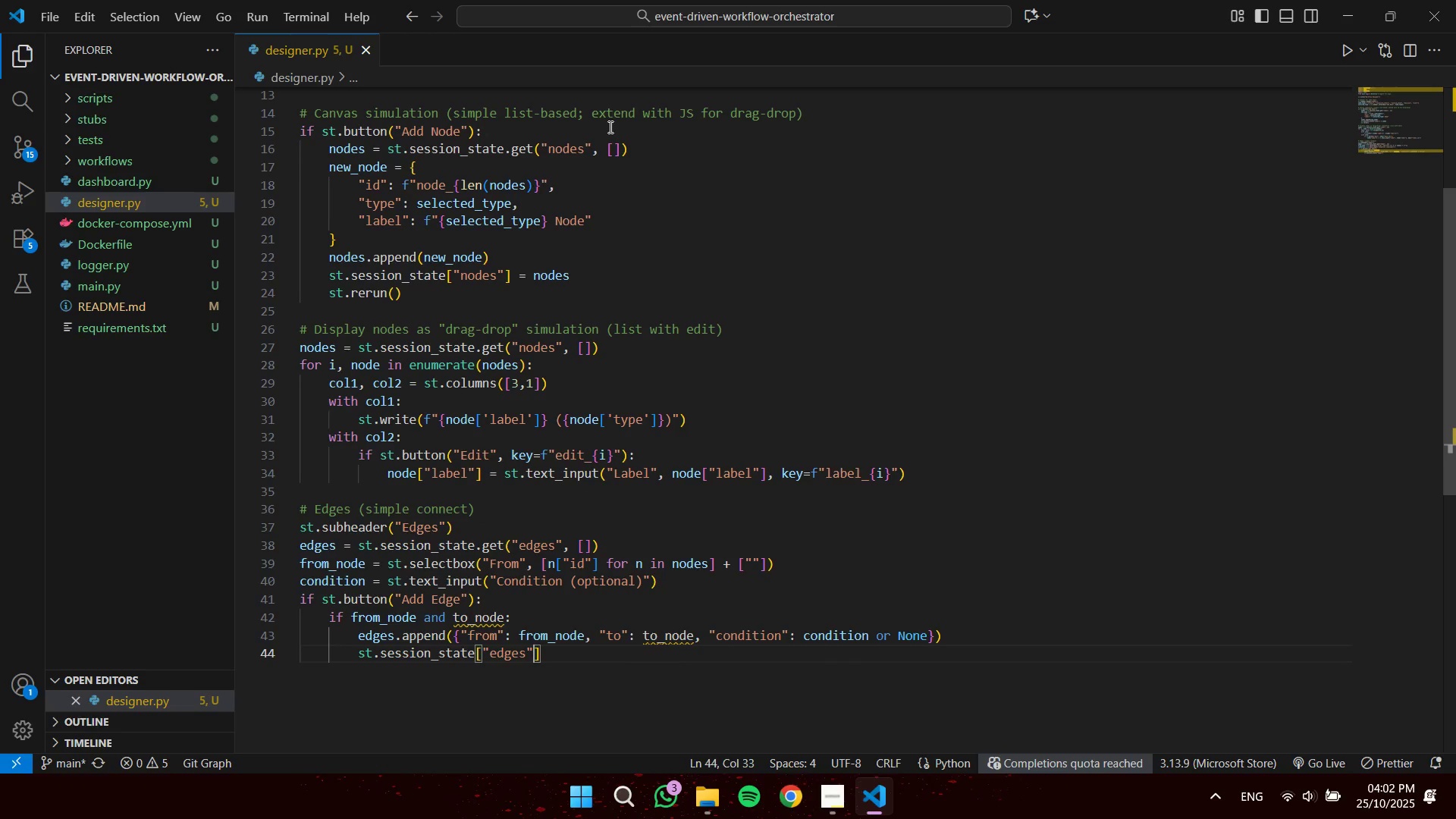 
key(ArrowRight)
 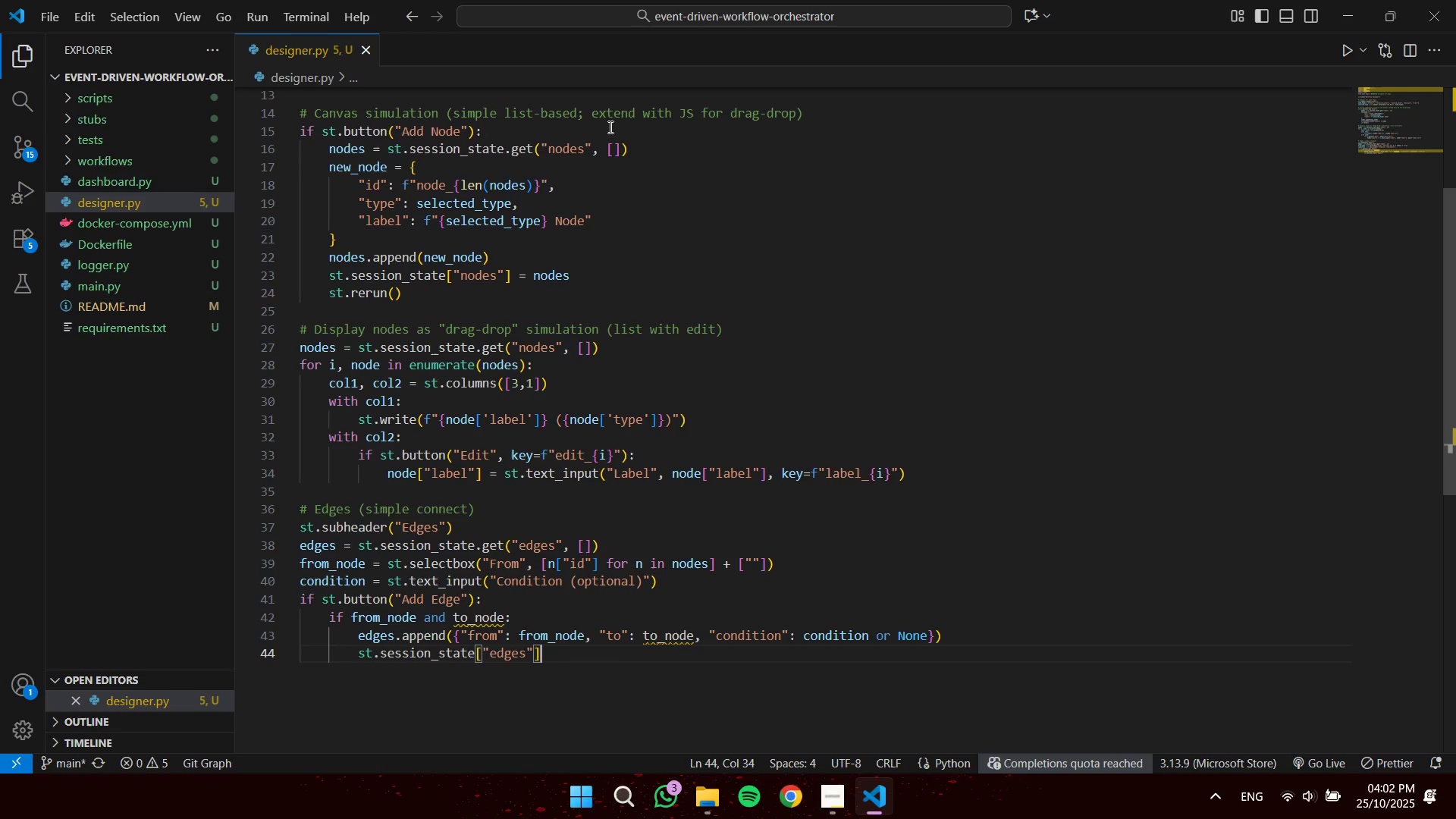 
type( = edges)
 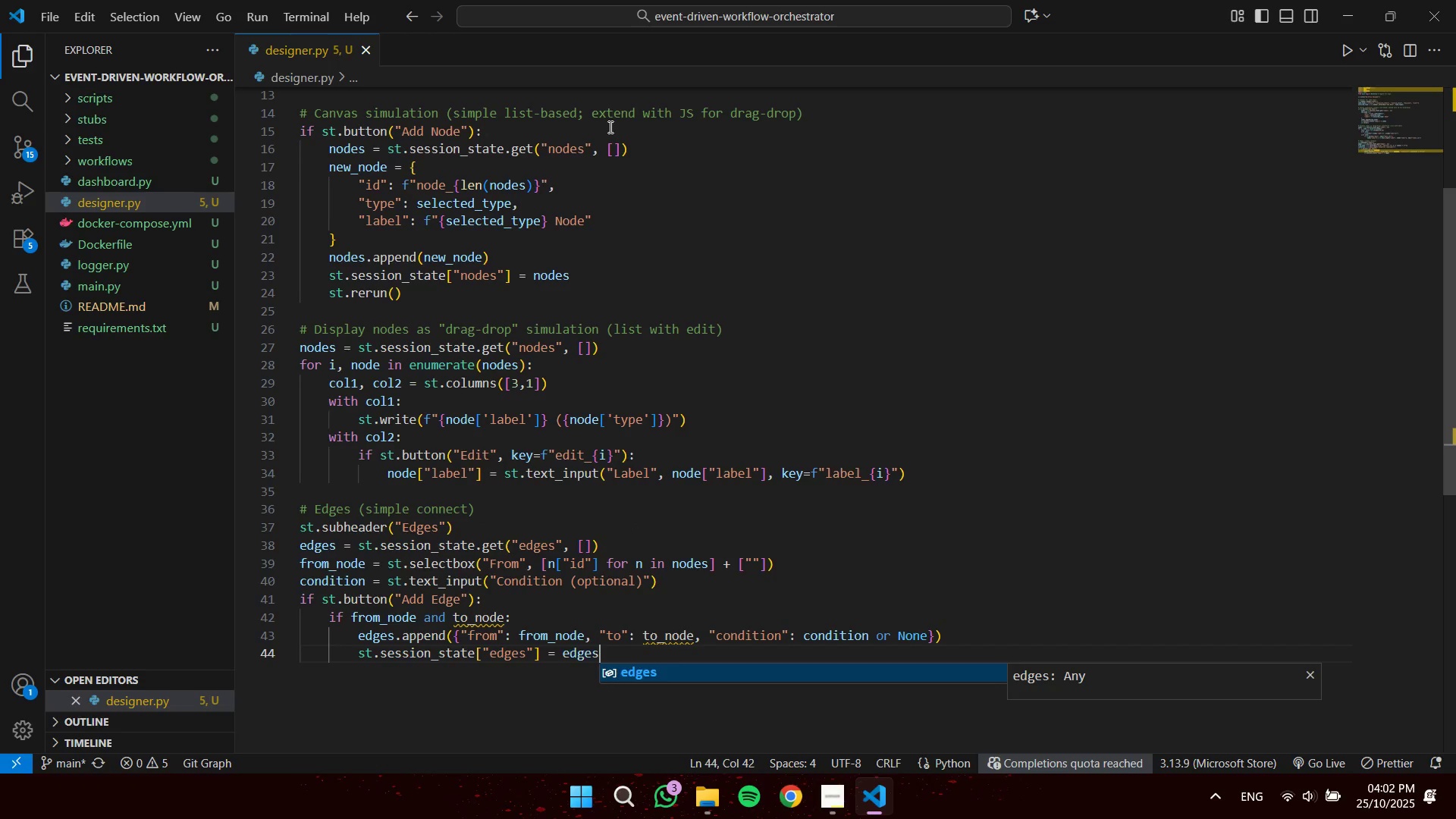 
key(Enter)
 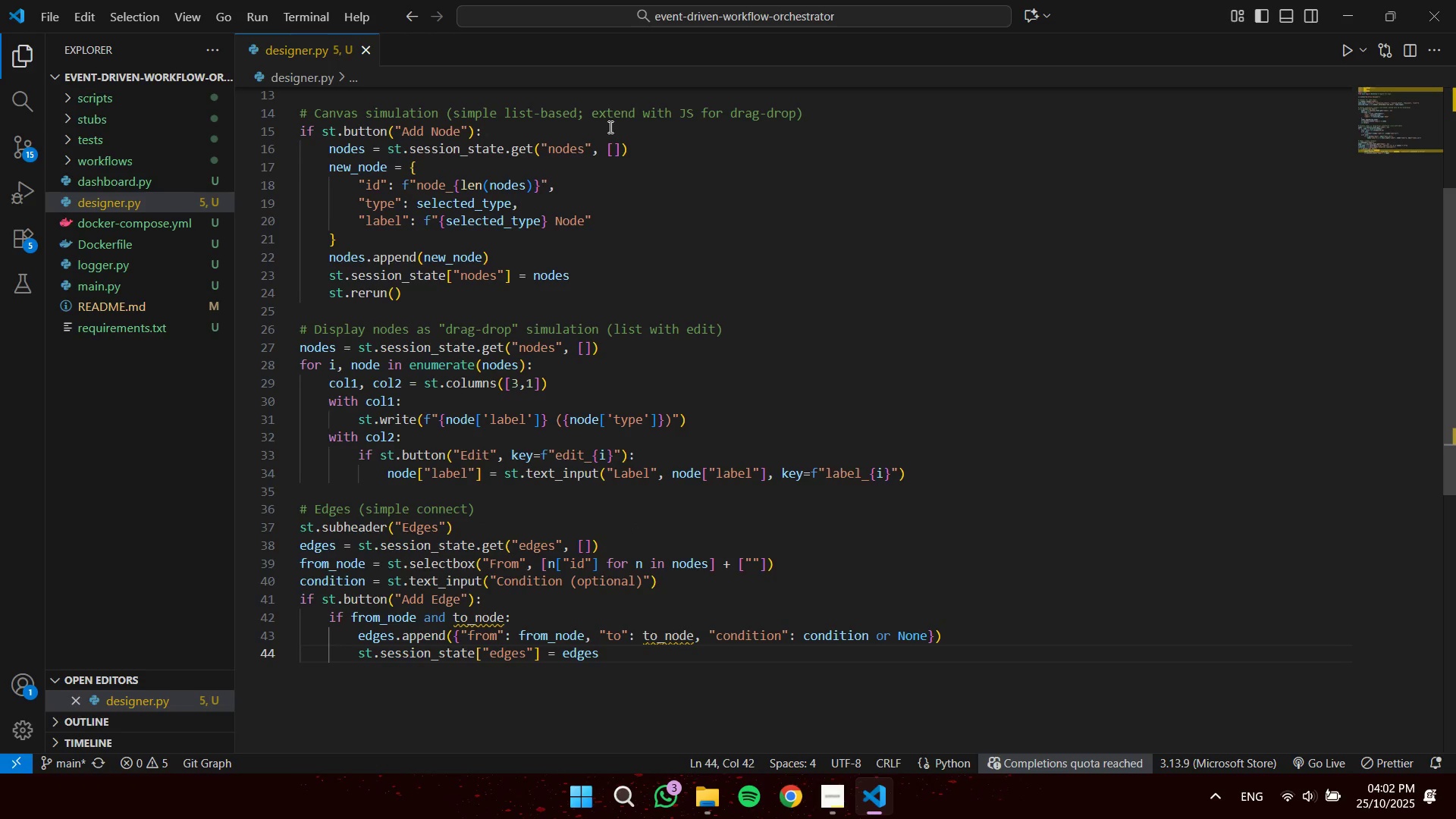 
key(Enter)
 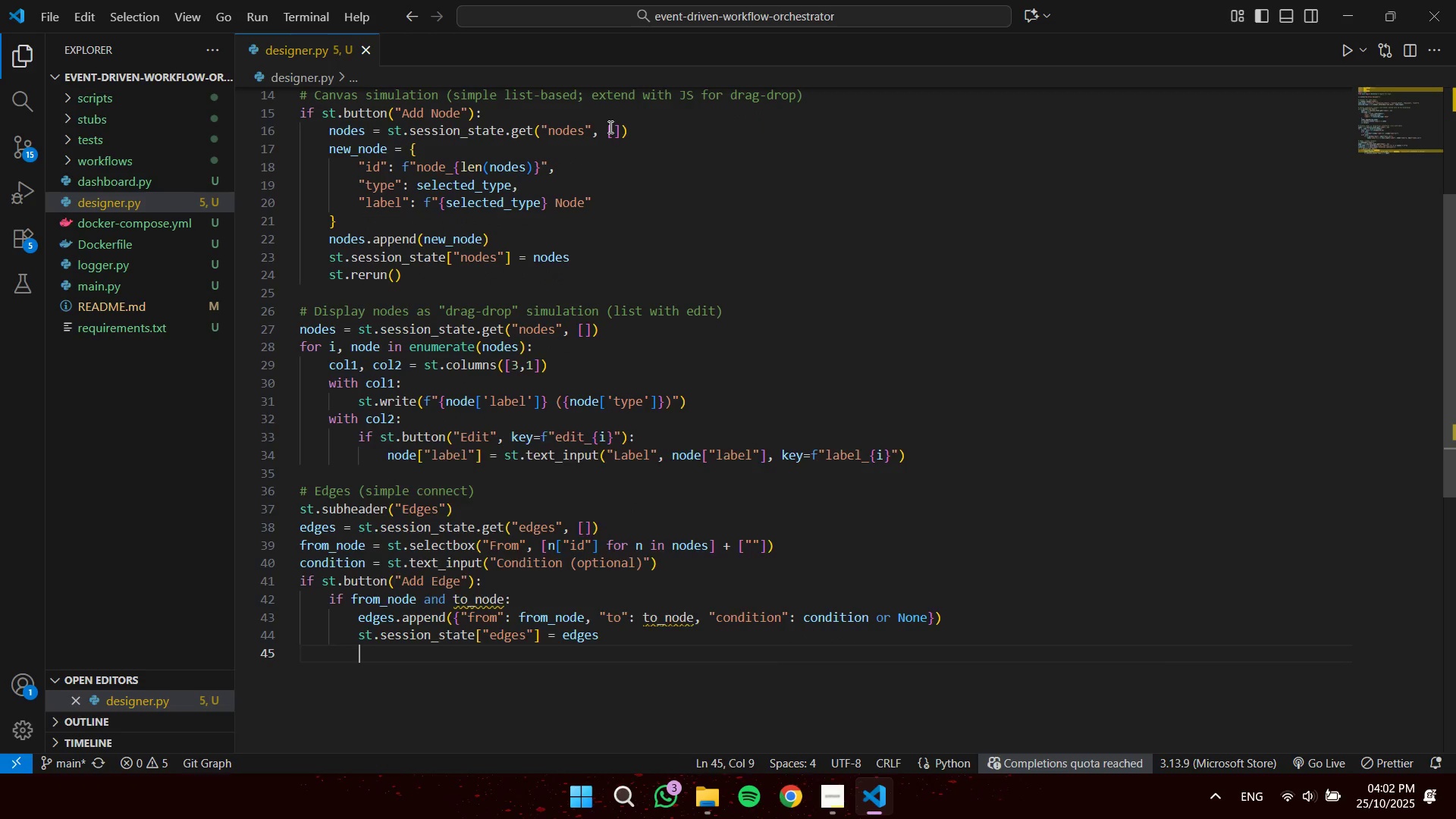 
type(st,rerun()
 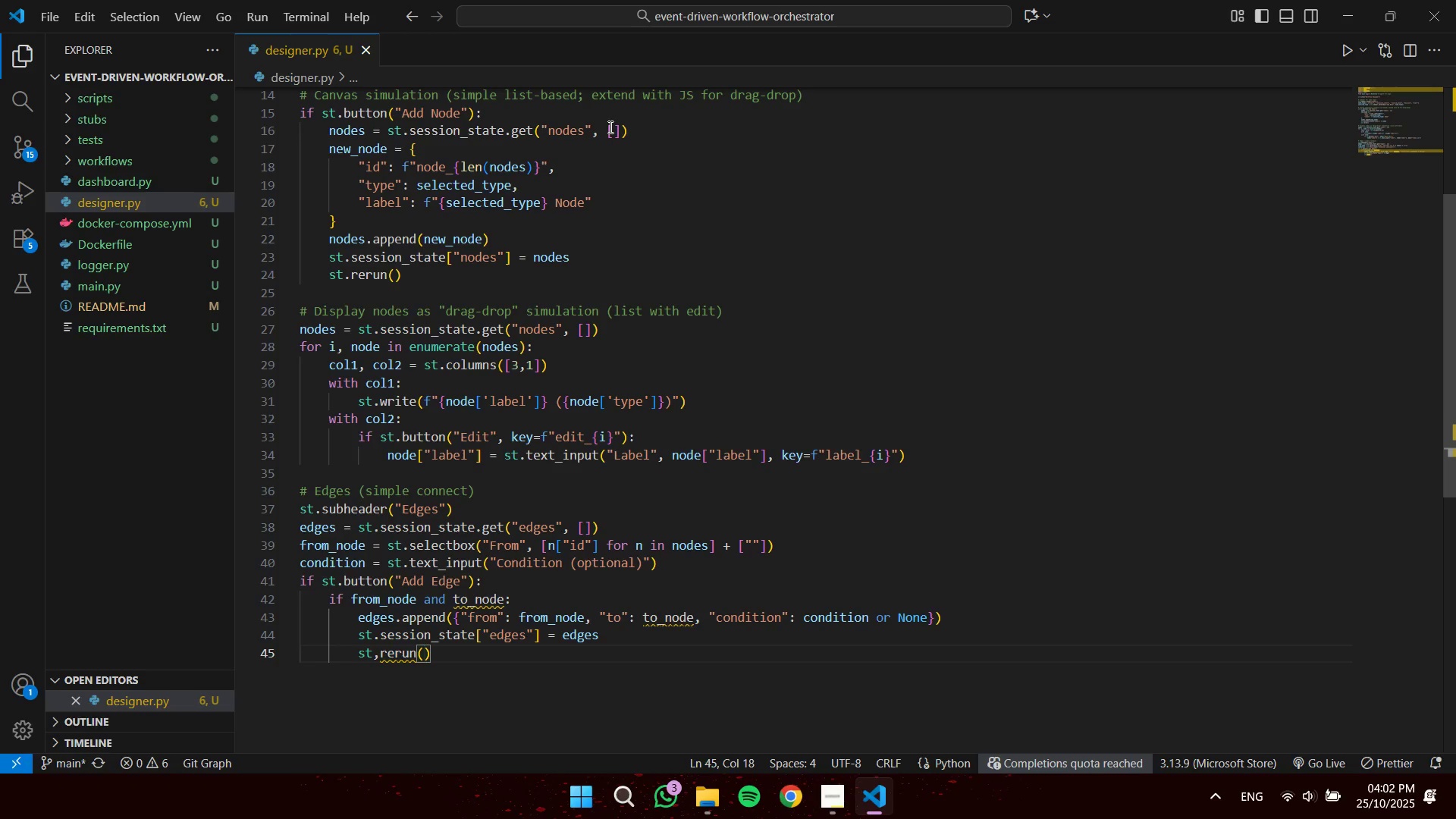 
key(Control+ArrowLeft)
 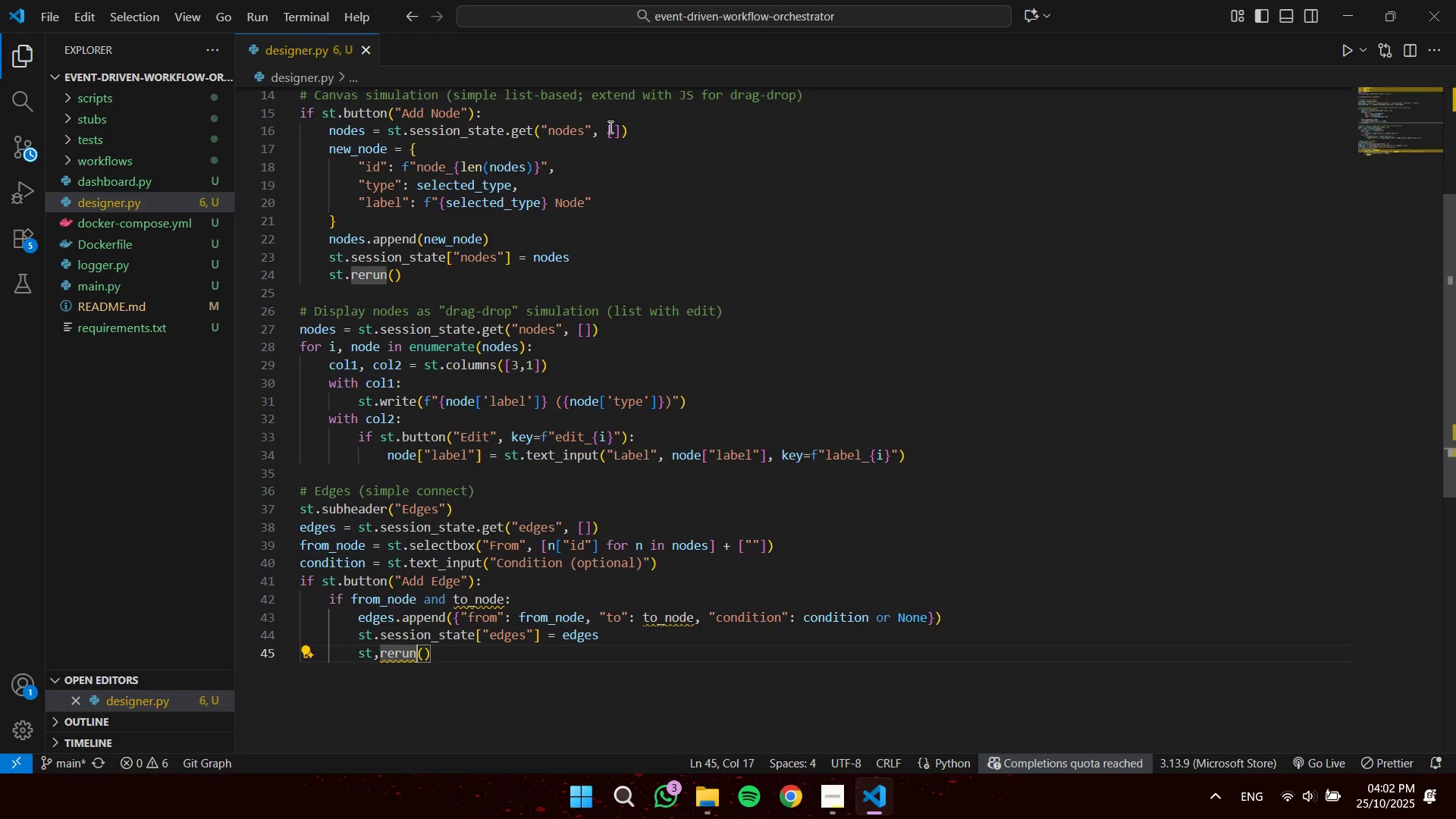 
key(Control+ArrowLeft)
 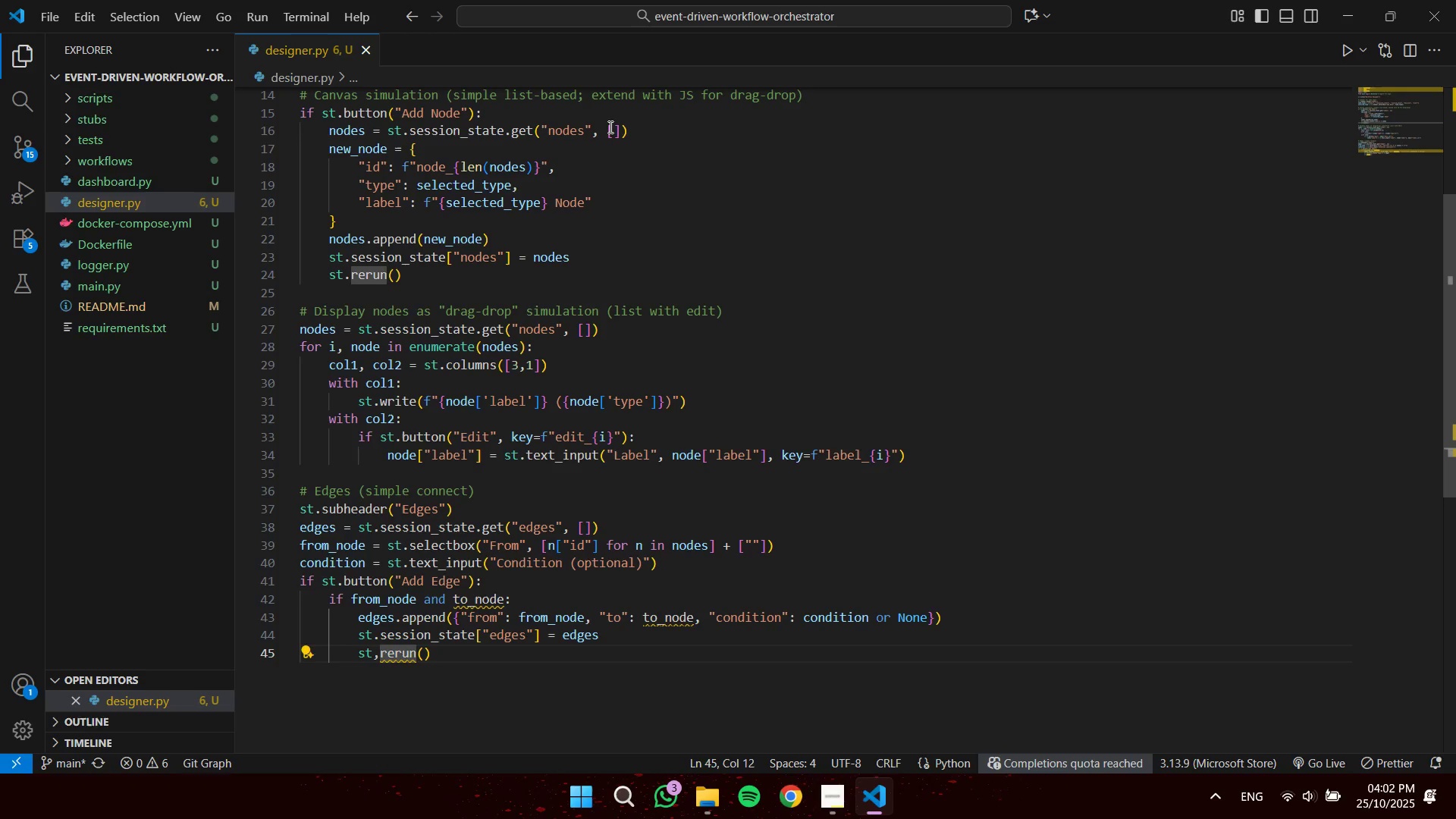 
key(Backspace)
 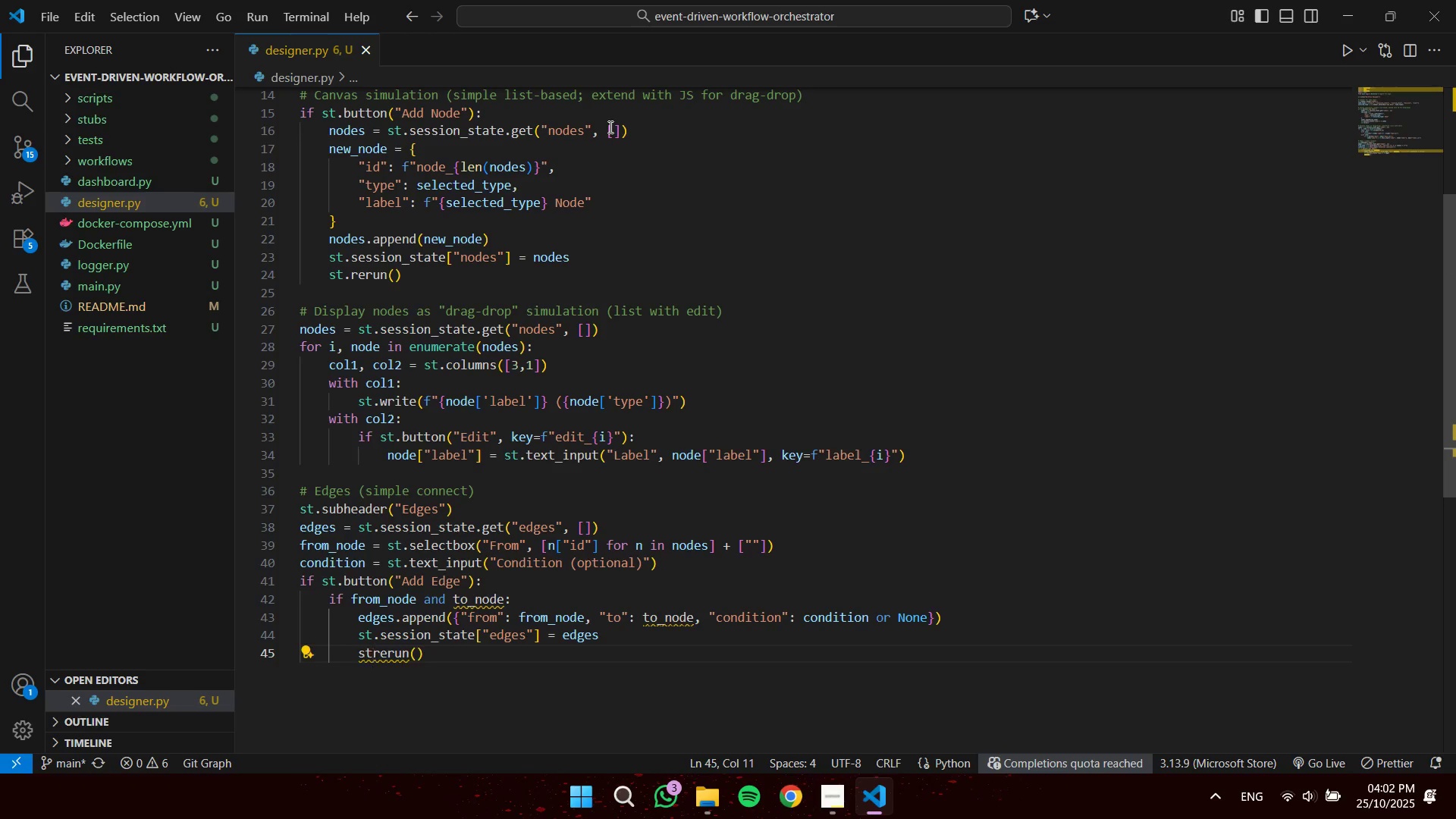 
key(Period)
 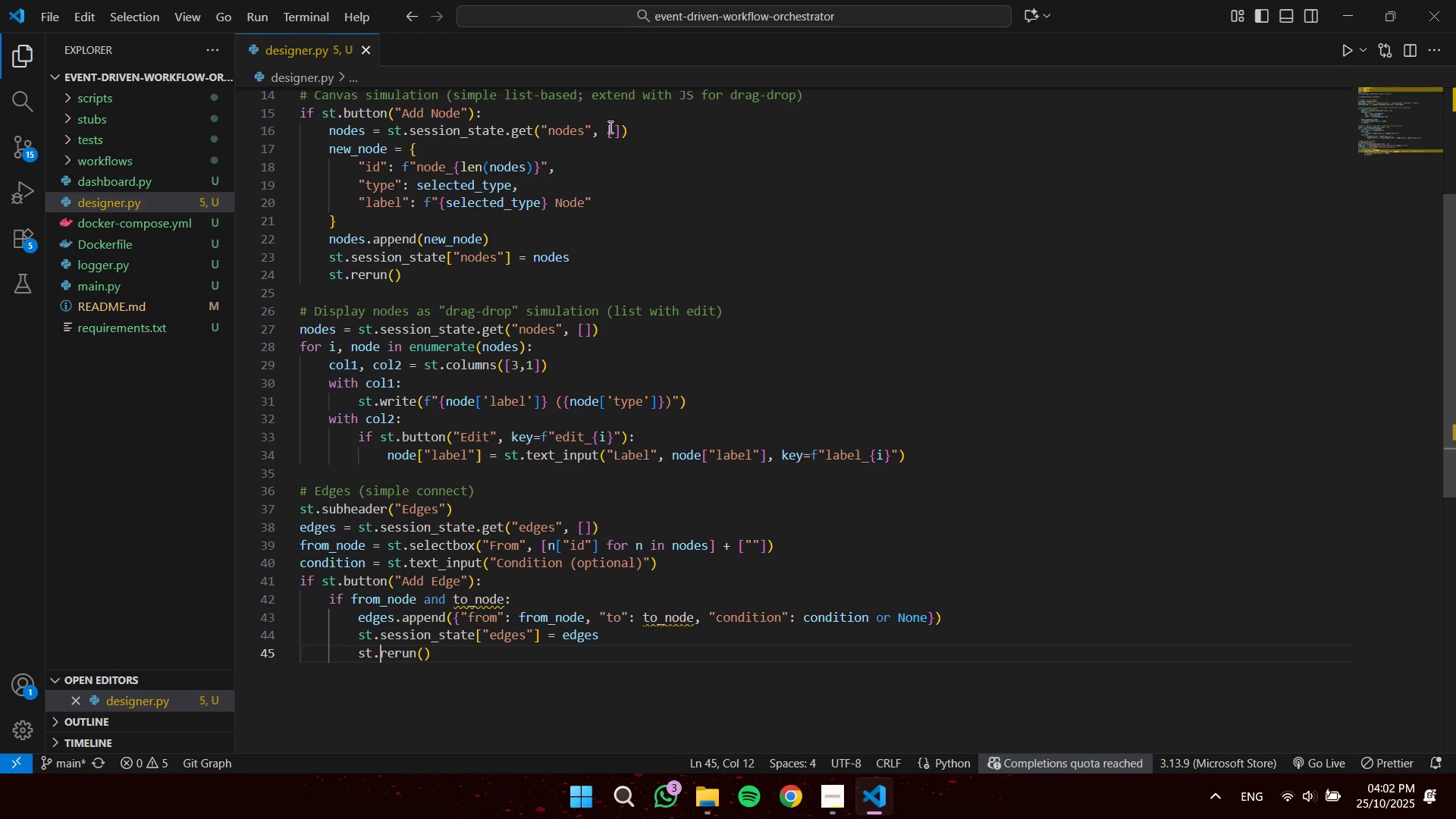 
key(ArrowRight)
 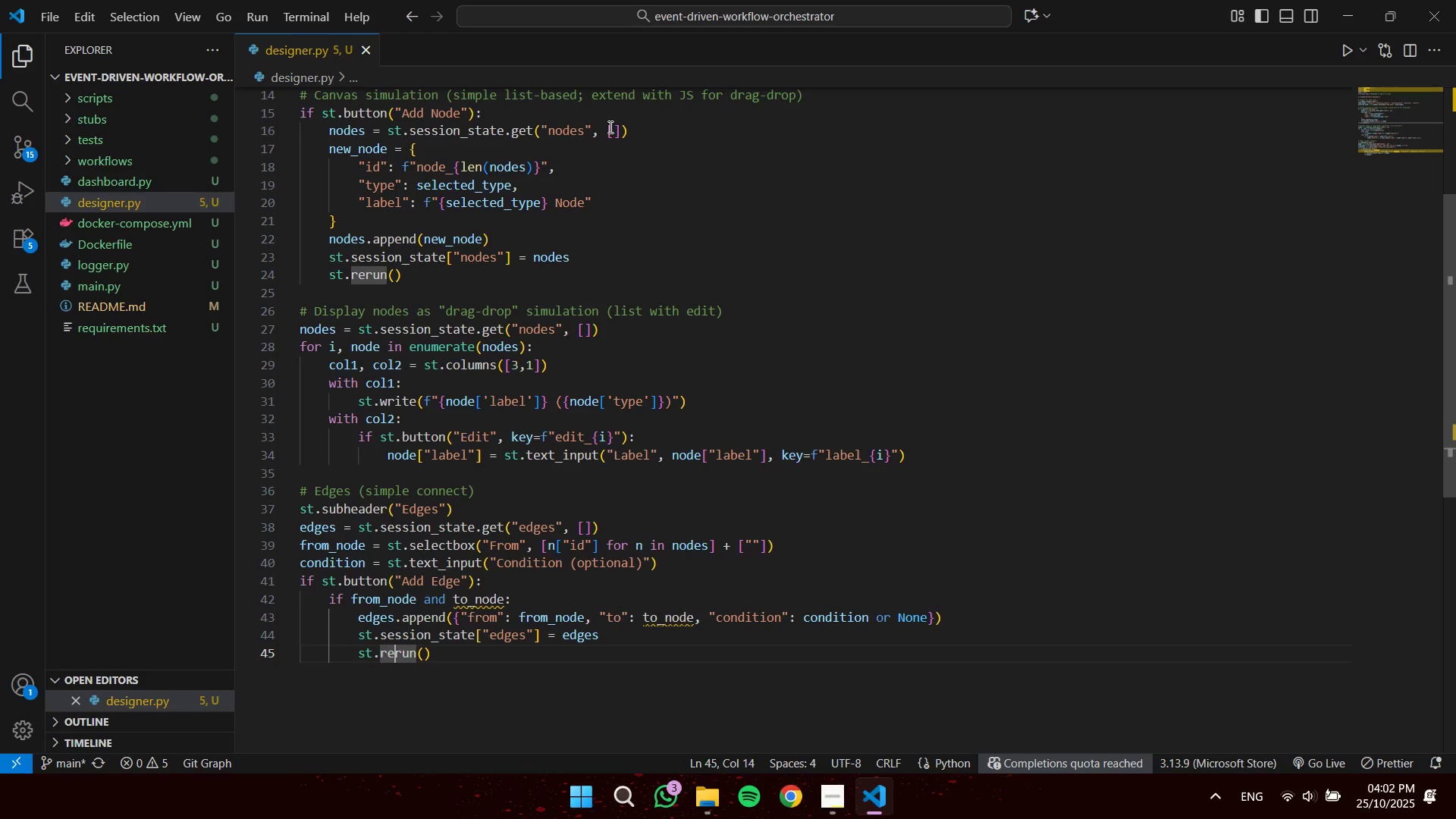 
key(ArrowRight)
 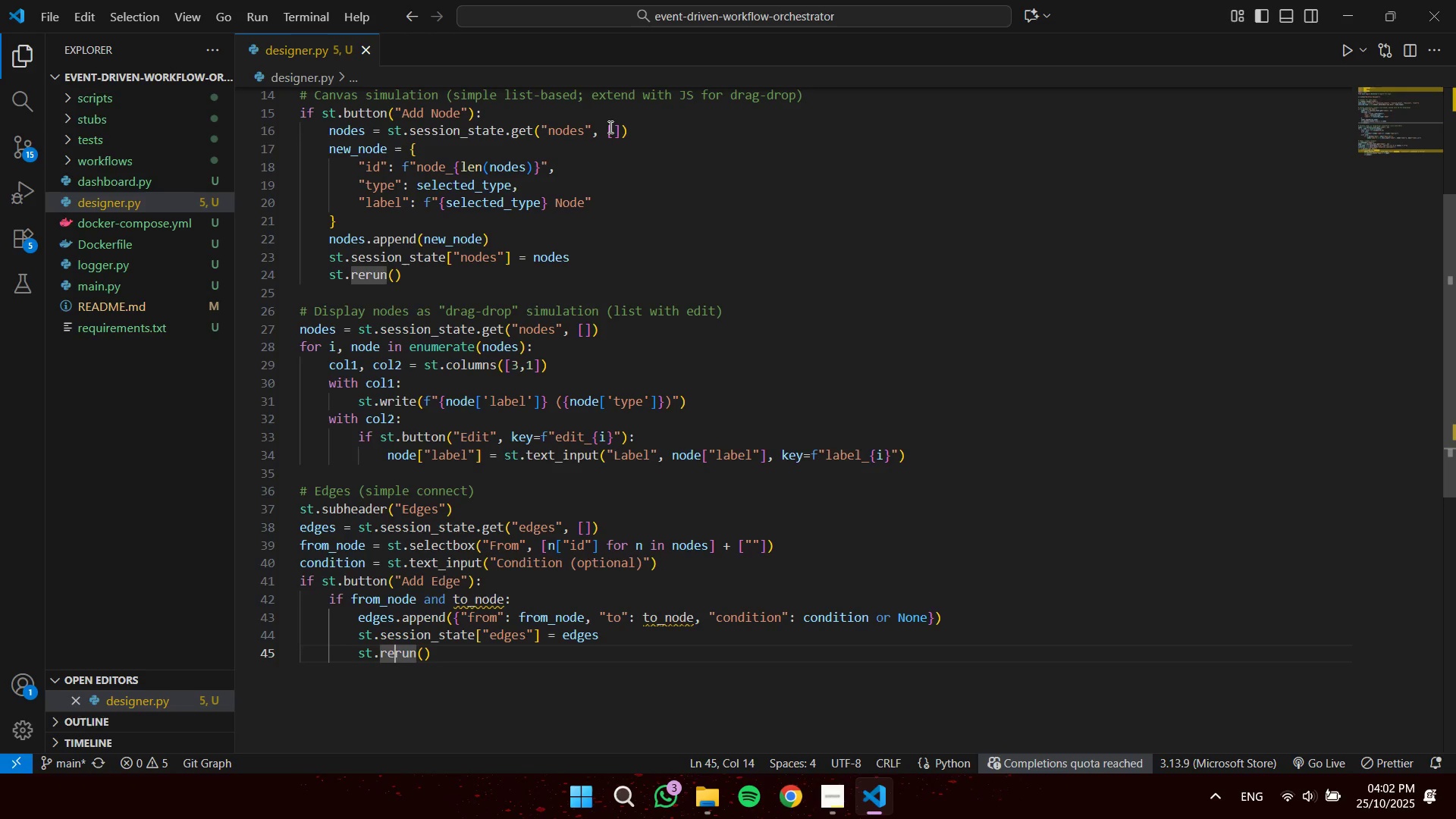 
key(ArrowRight)
 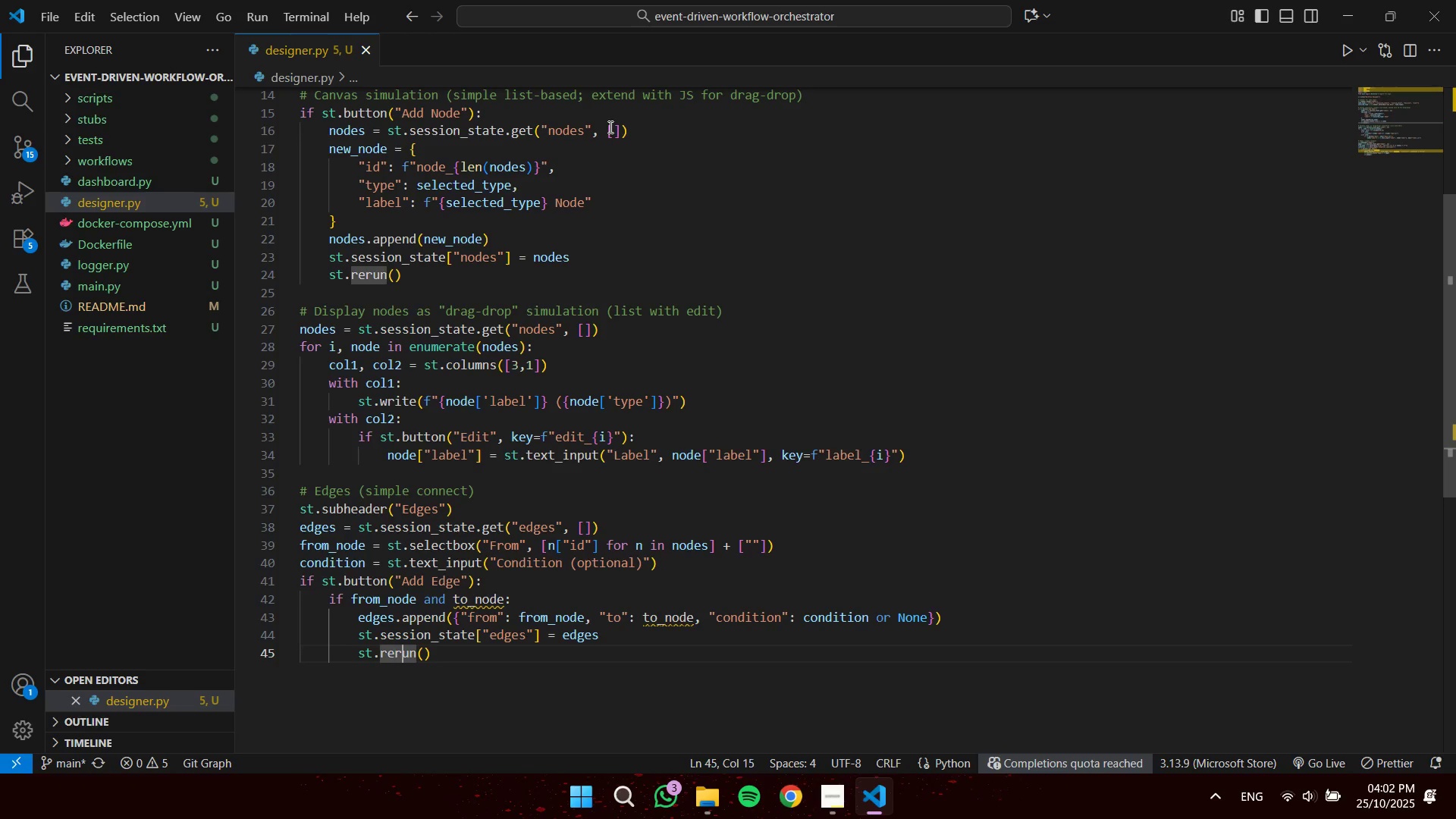 
key(ArrowRight)
 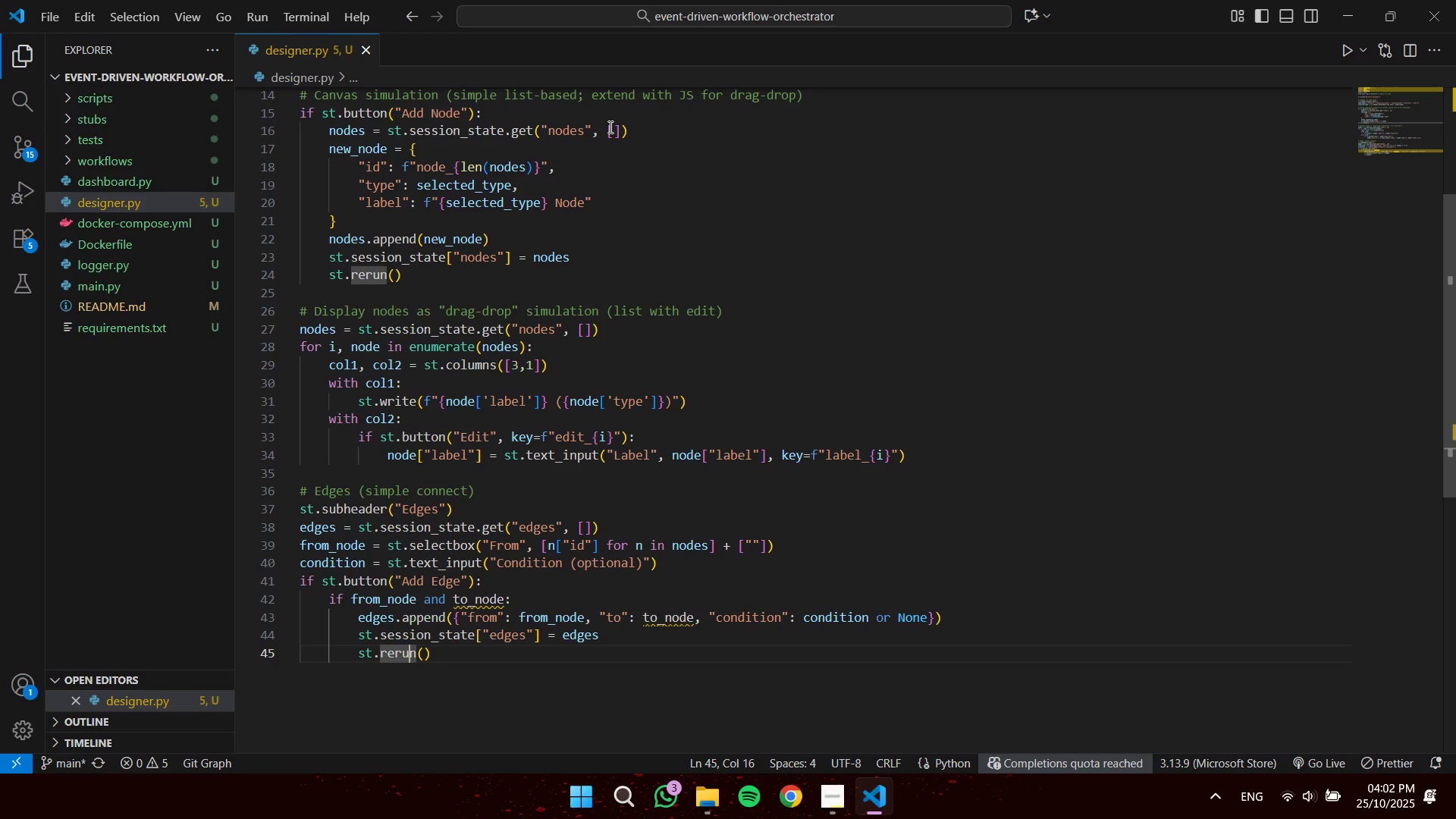 
key(ArrowRight)
 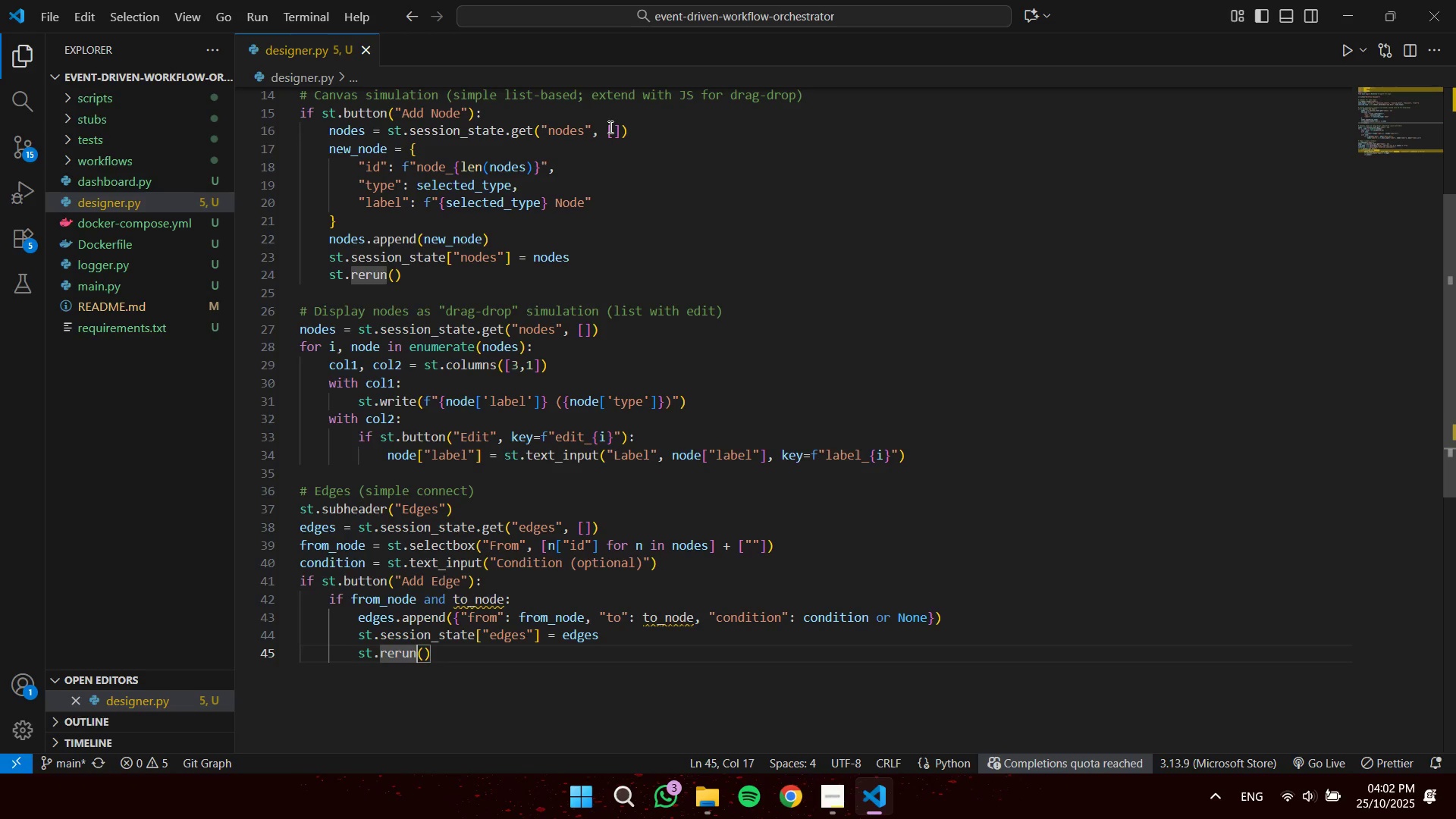 
key(ArrowRight)
 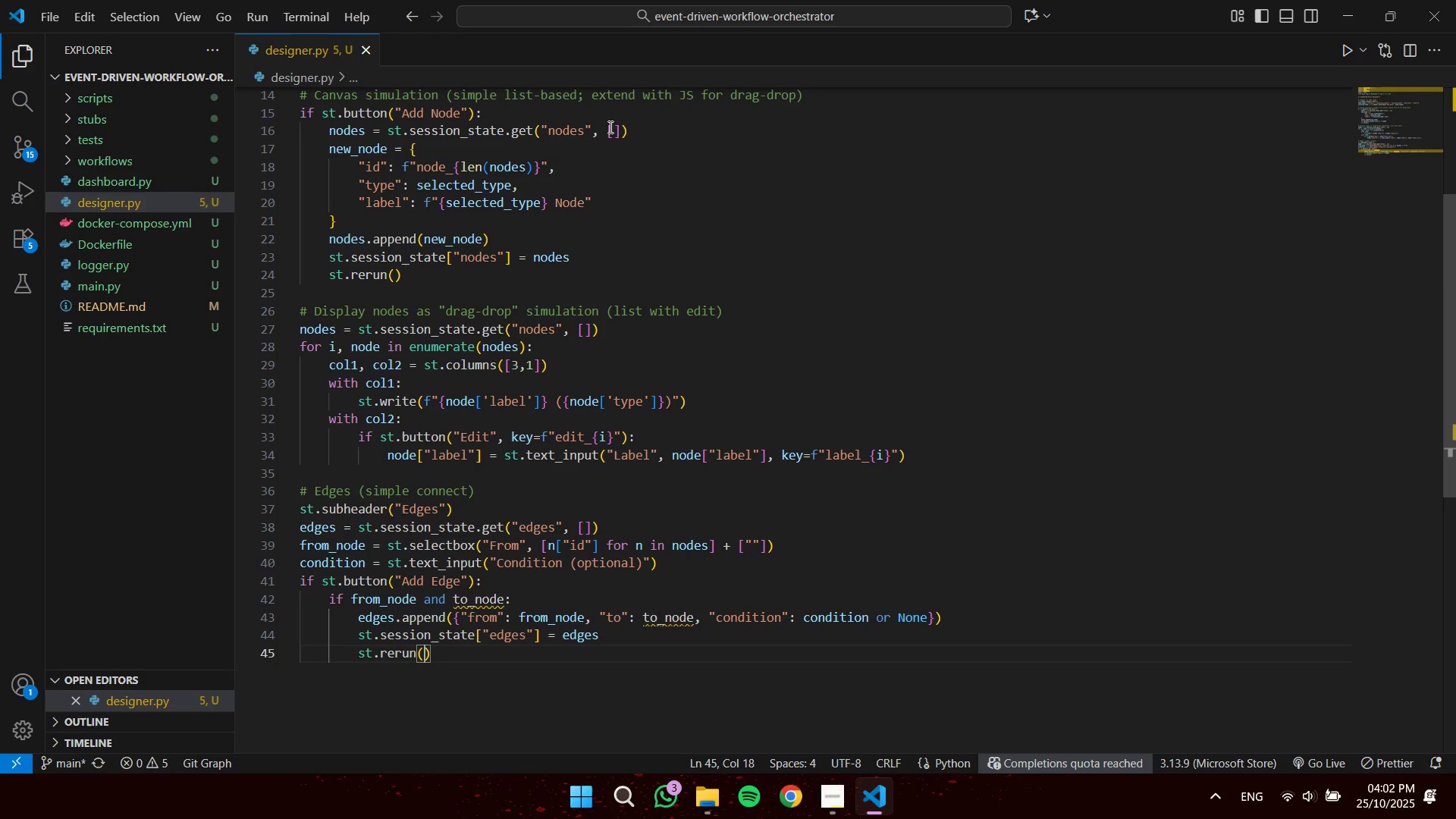 
key(ArrowRight)
 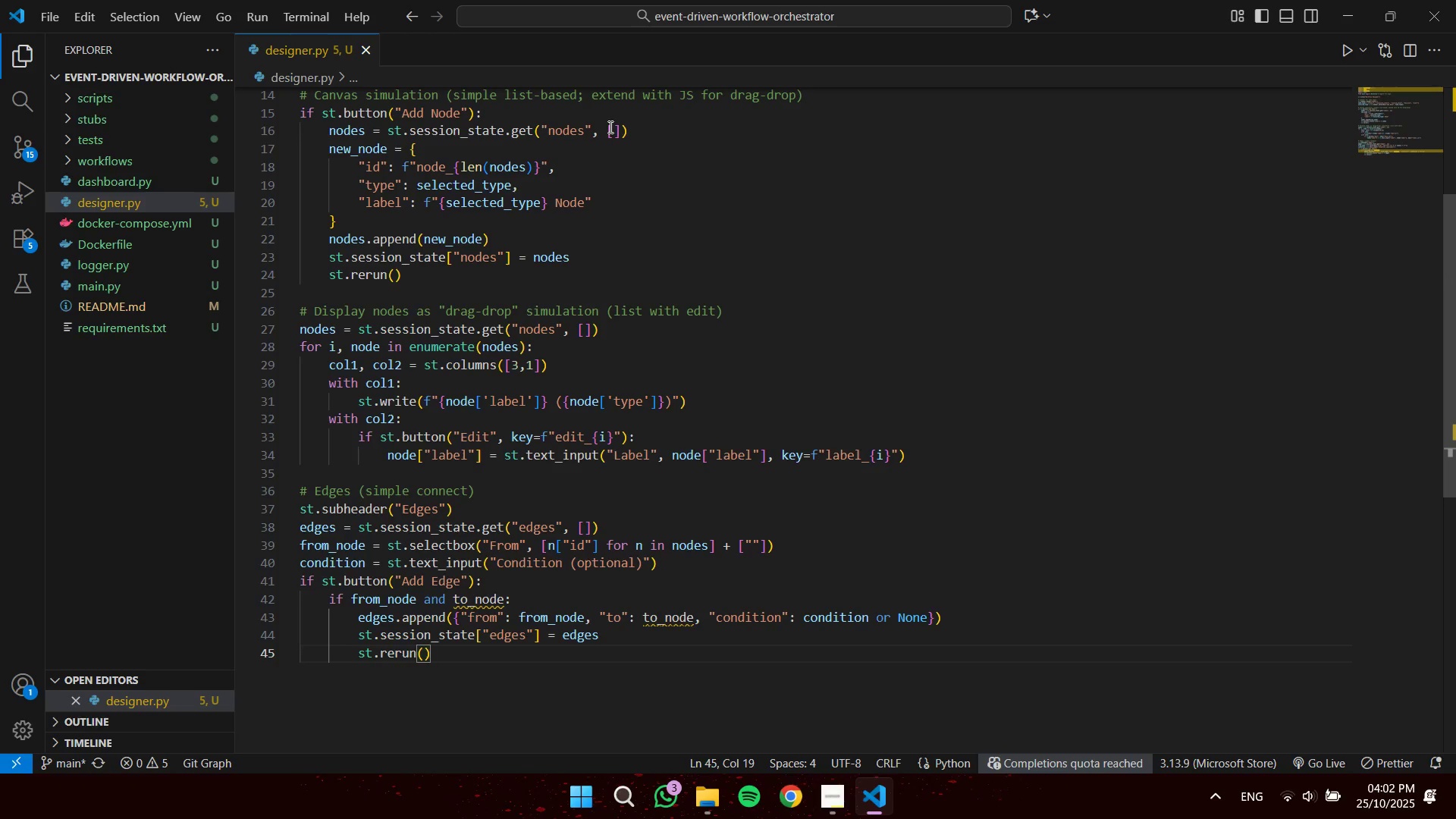 
key(Enter)
 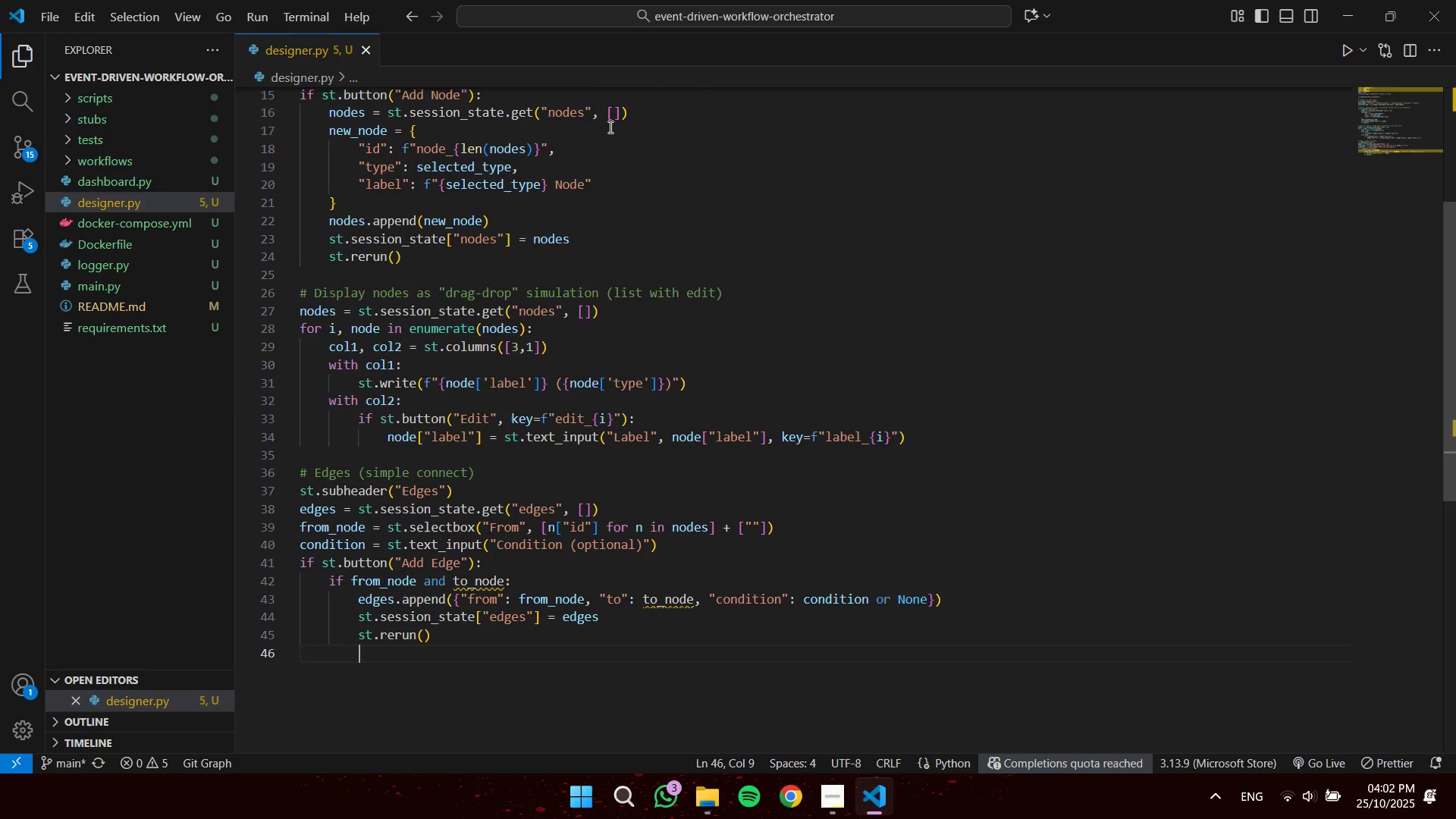 
key(Enter)
 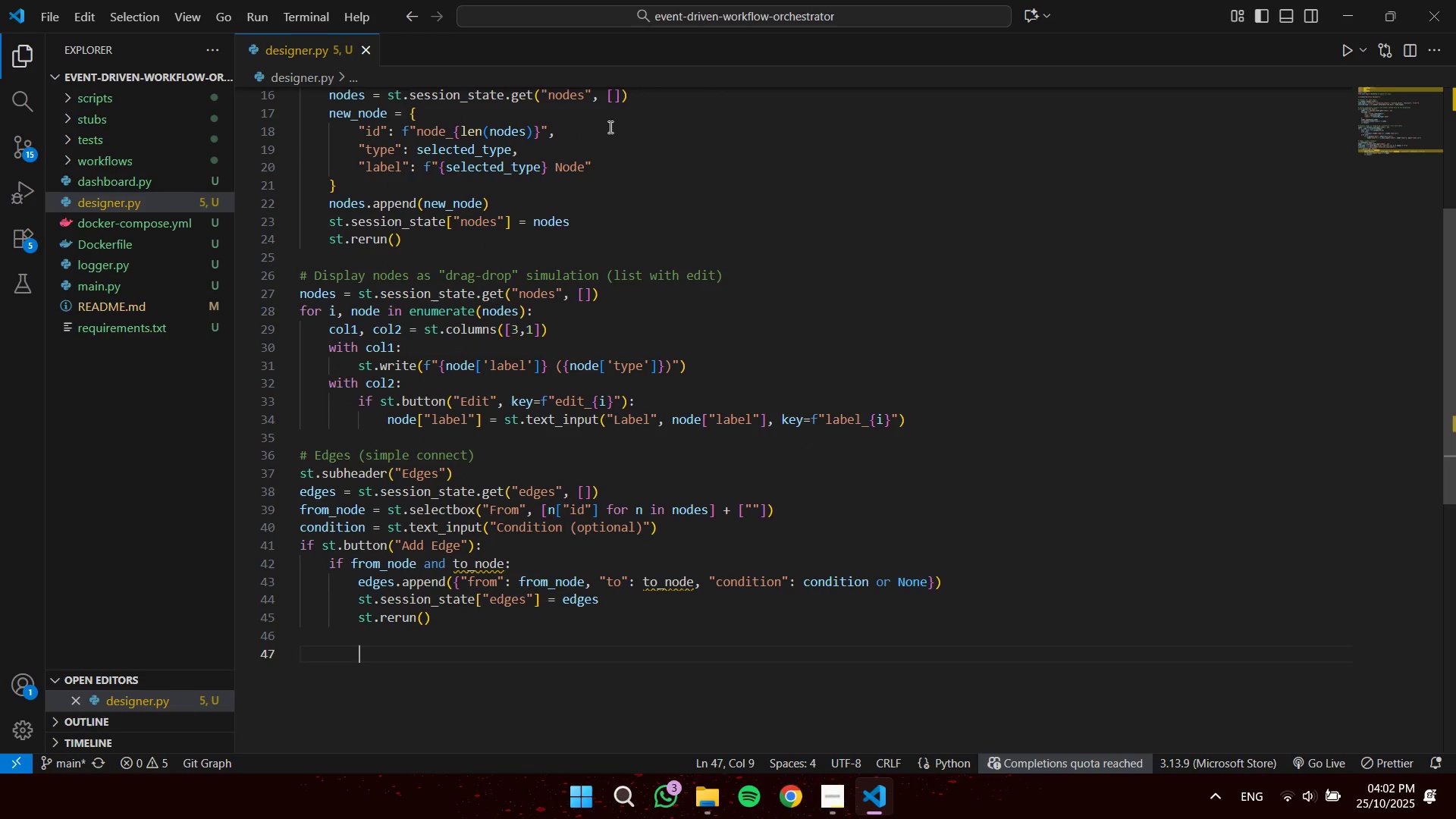 
key(Backspace)
key(Backspace)
type(# Visualize (simple graph)
 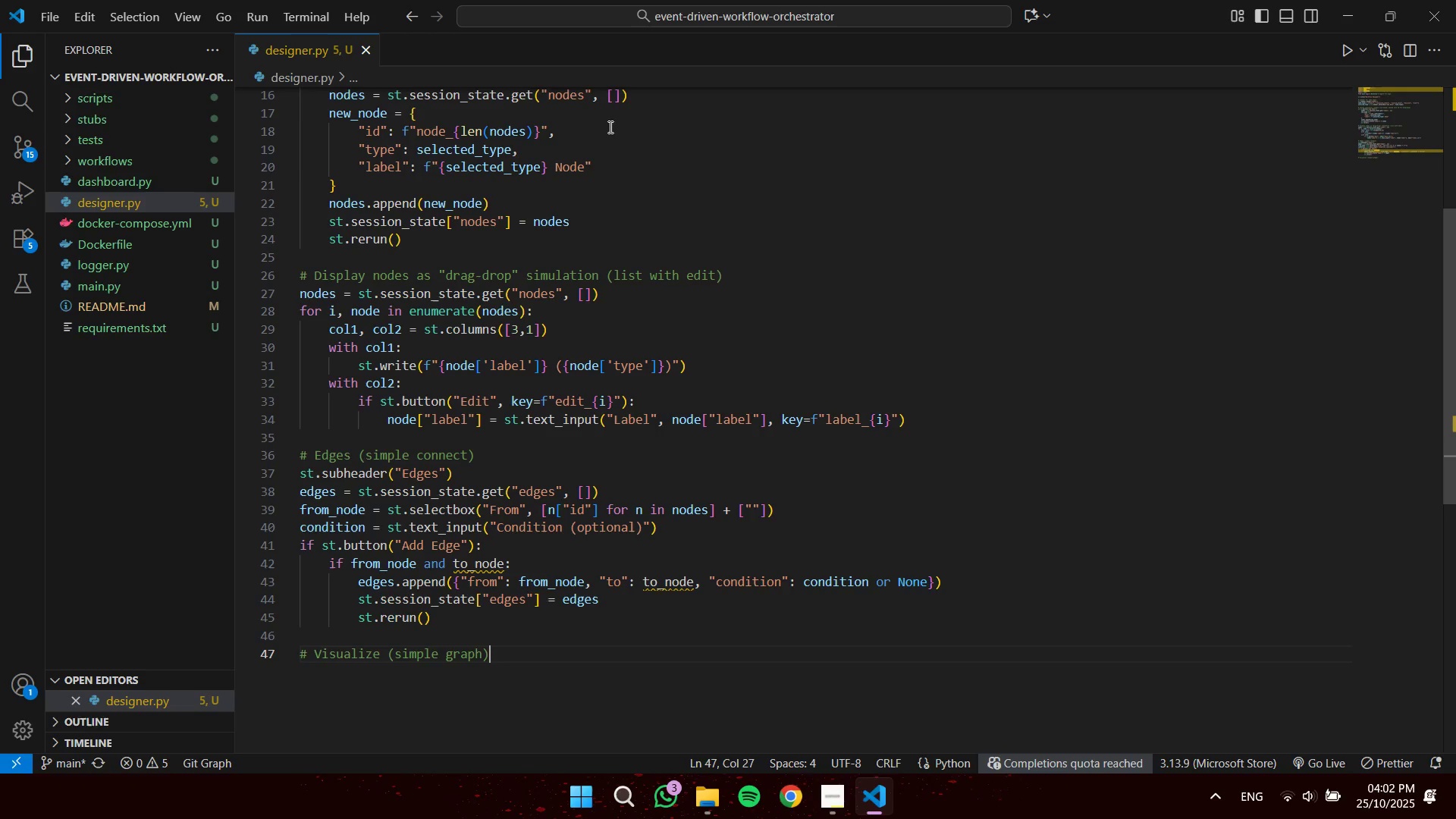 
 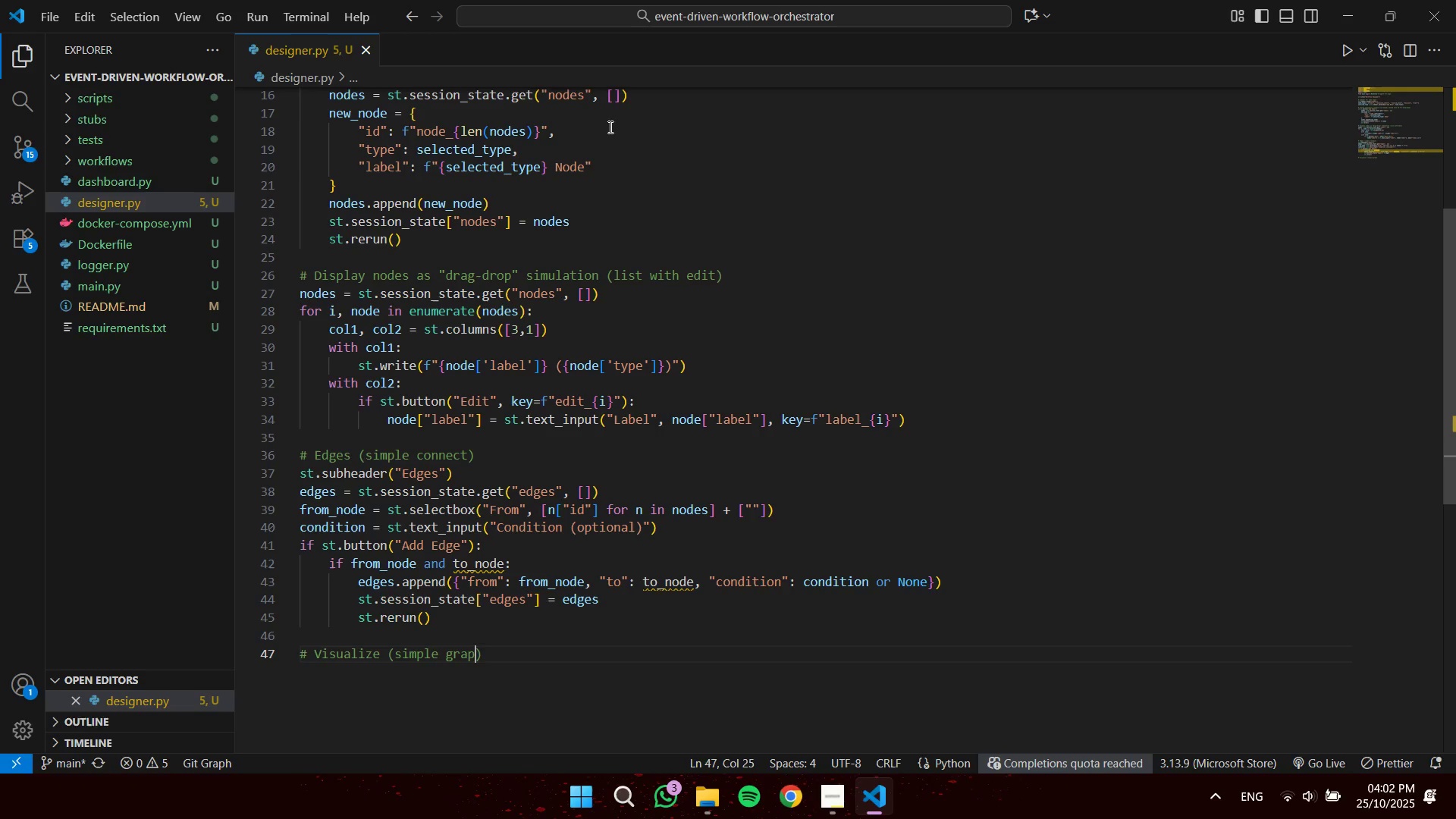 
key(ArrowRight)
 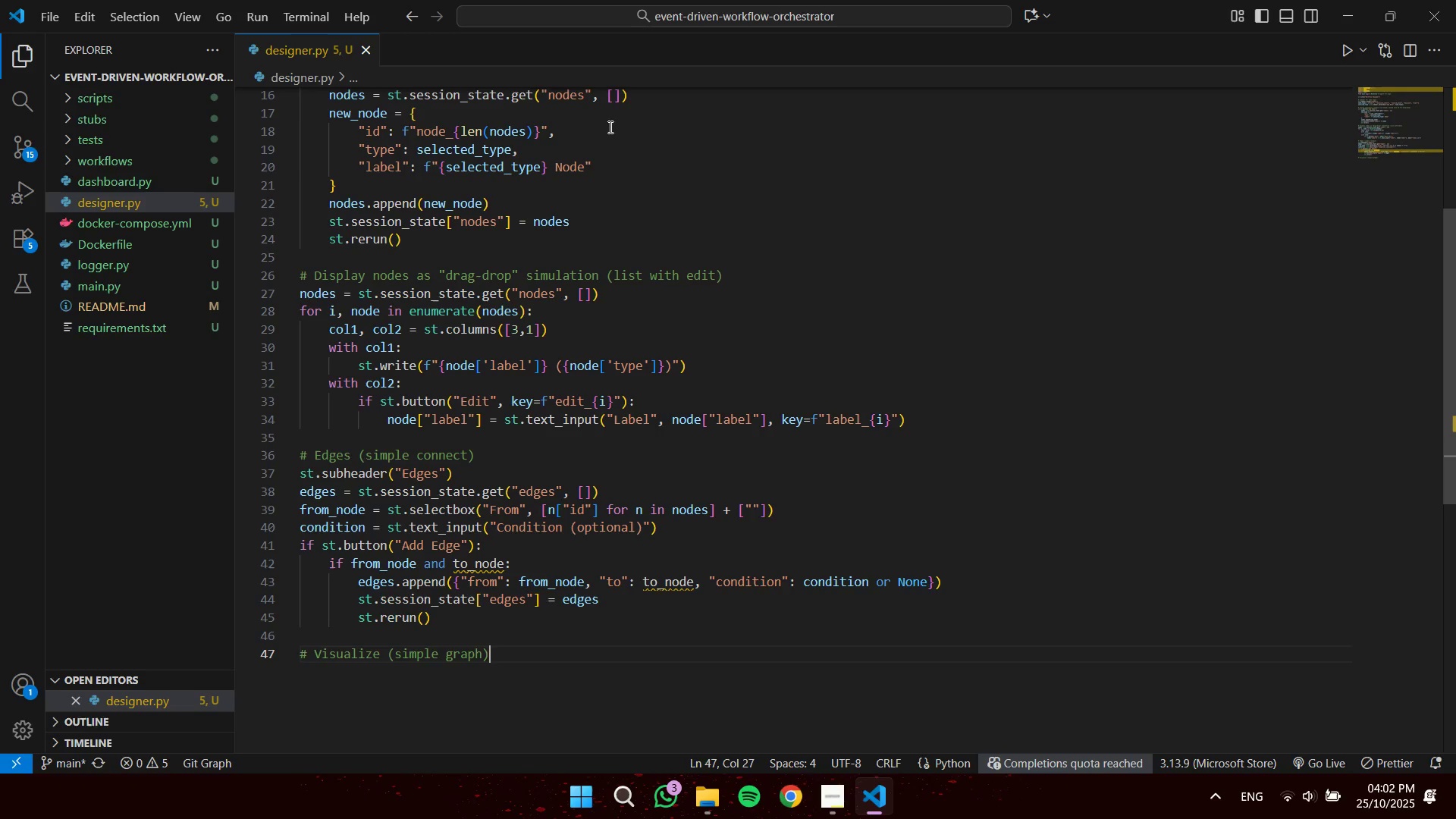 
key(Enter)
 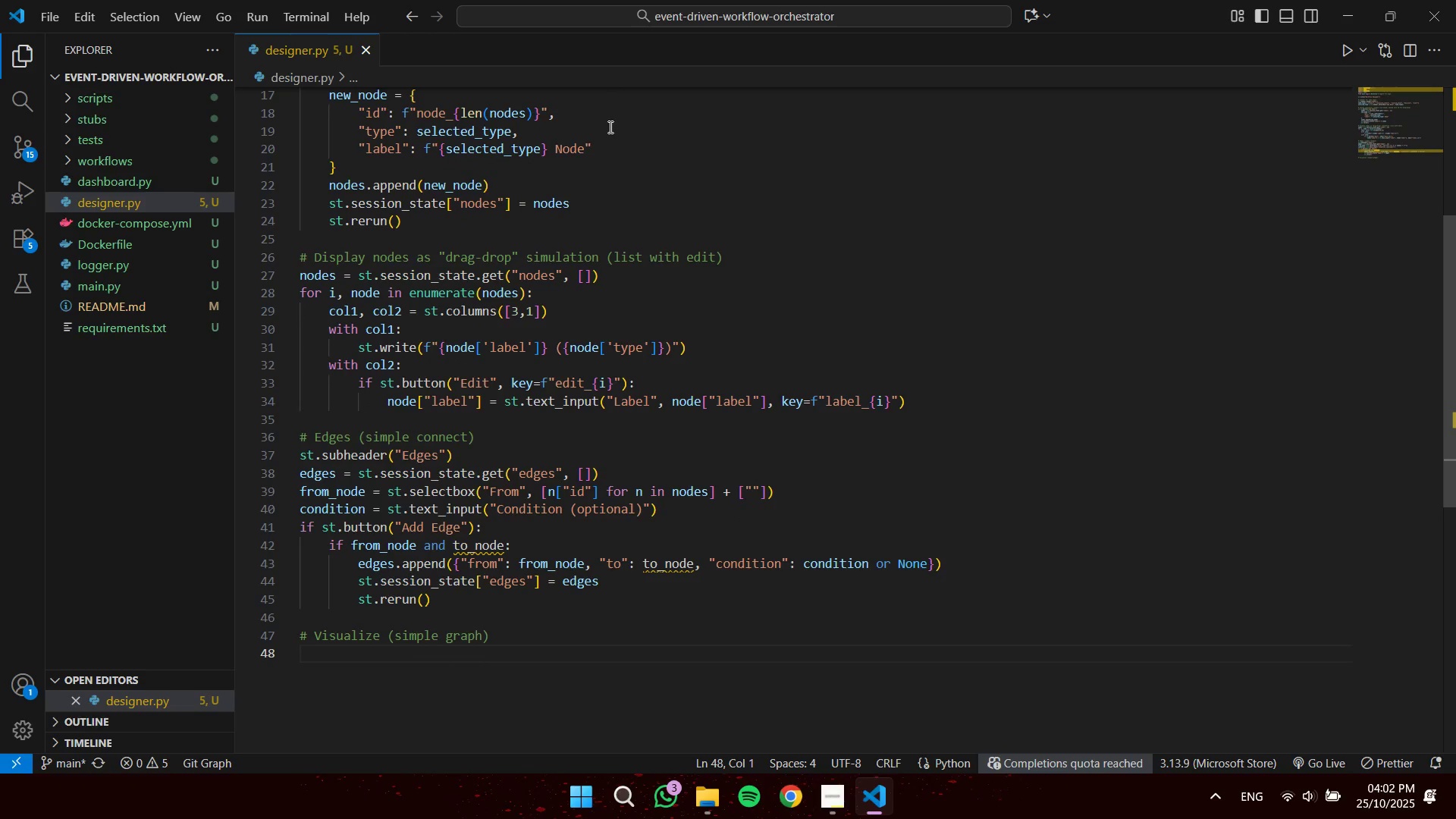 
type(if st.button("Visualize)
 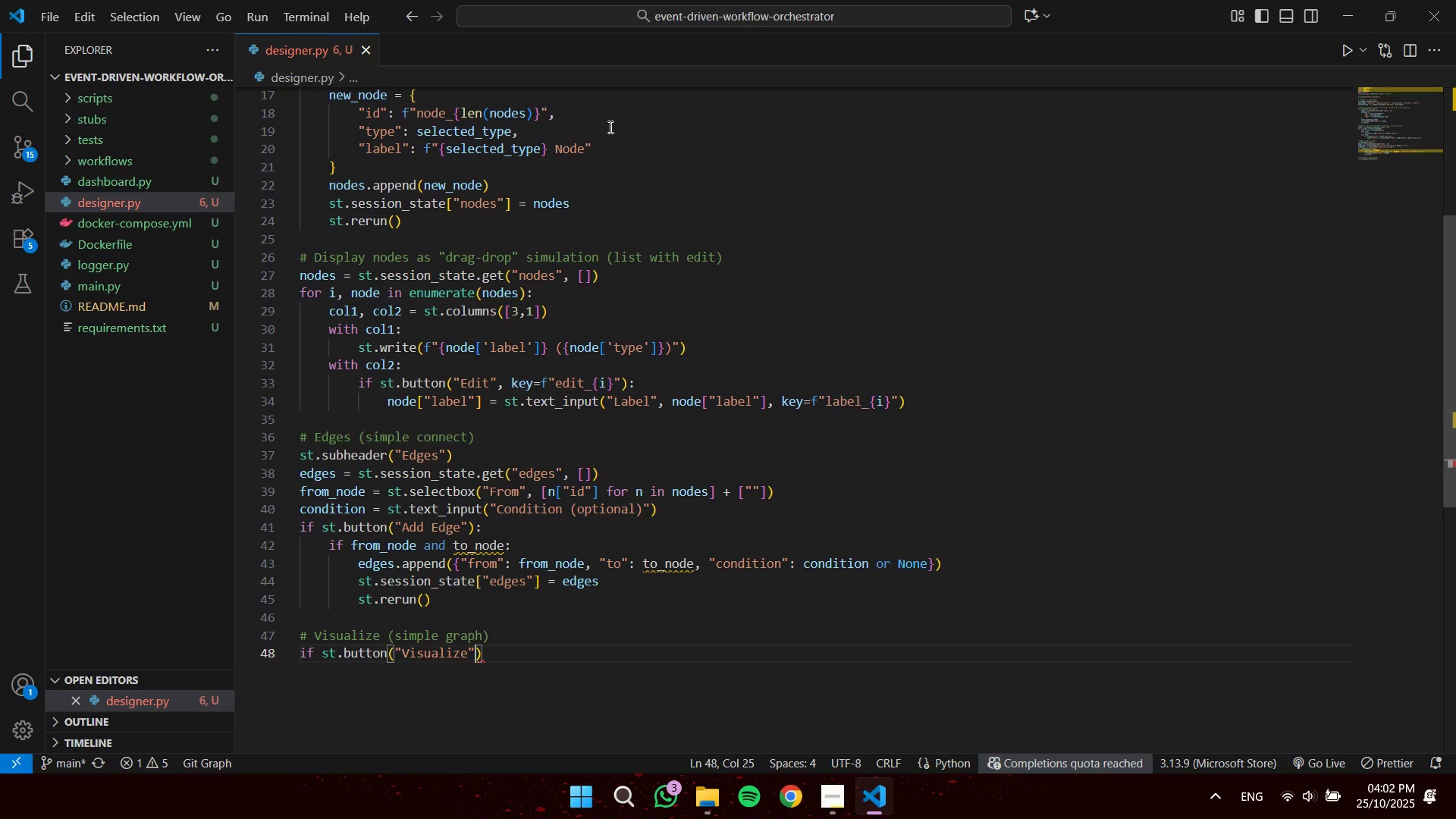 
 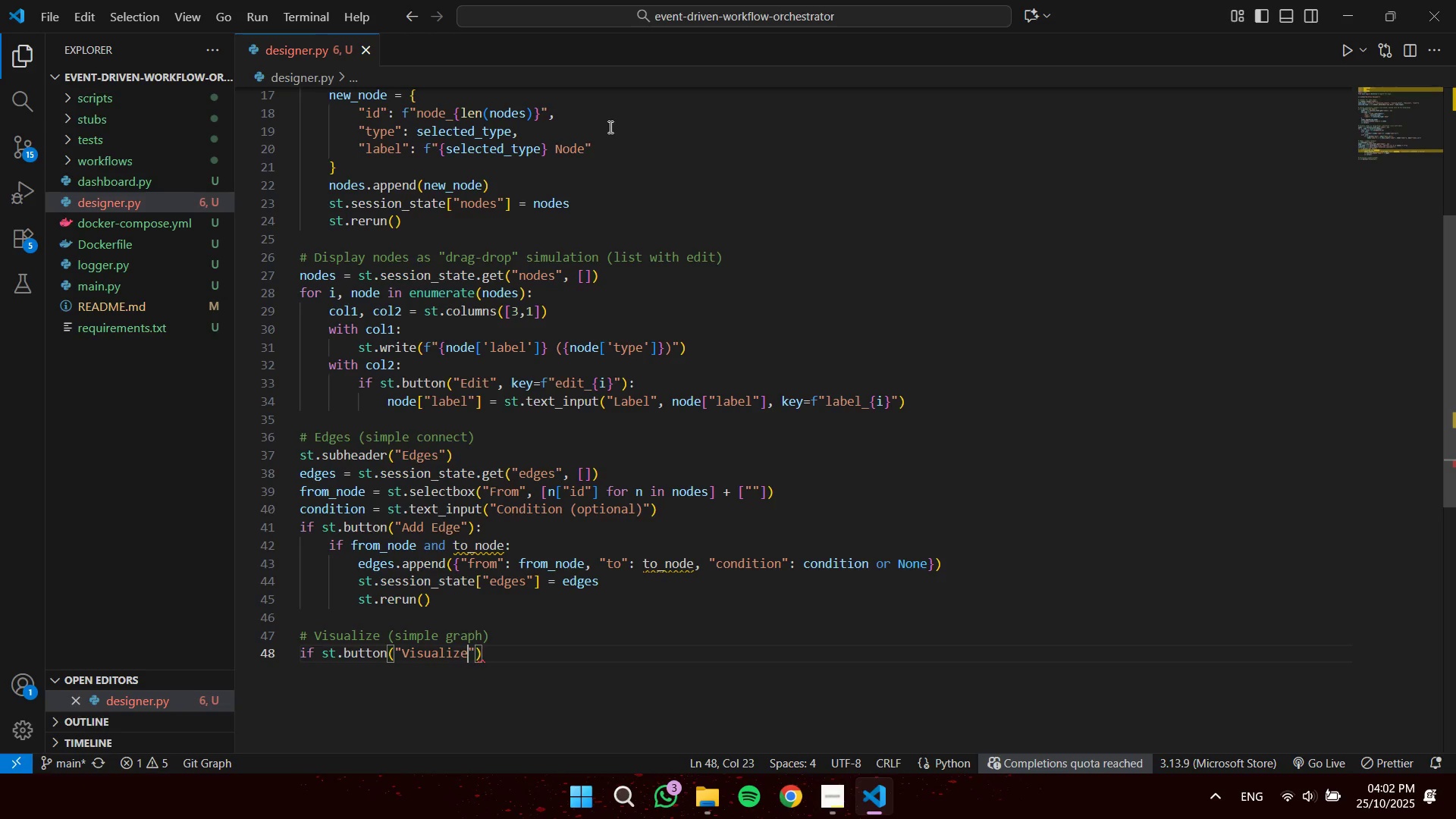 
key(ArrowRight)
 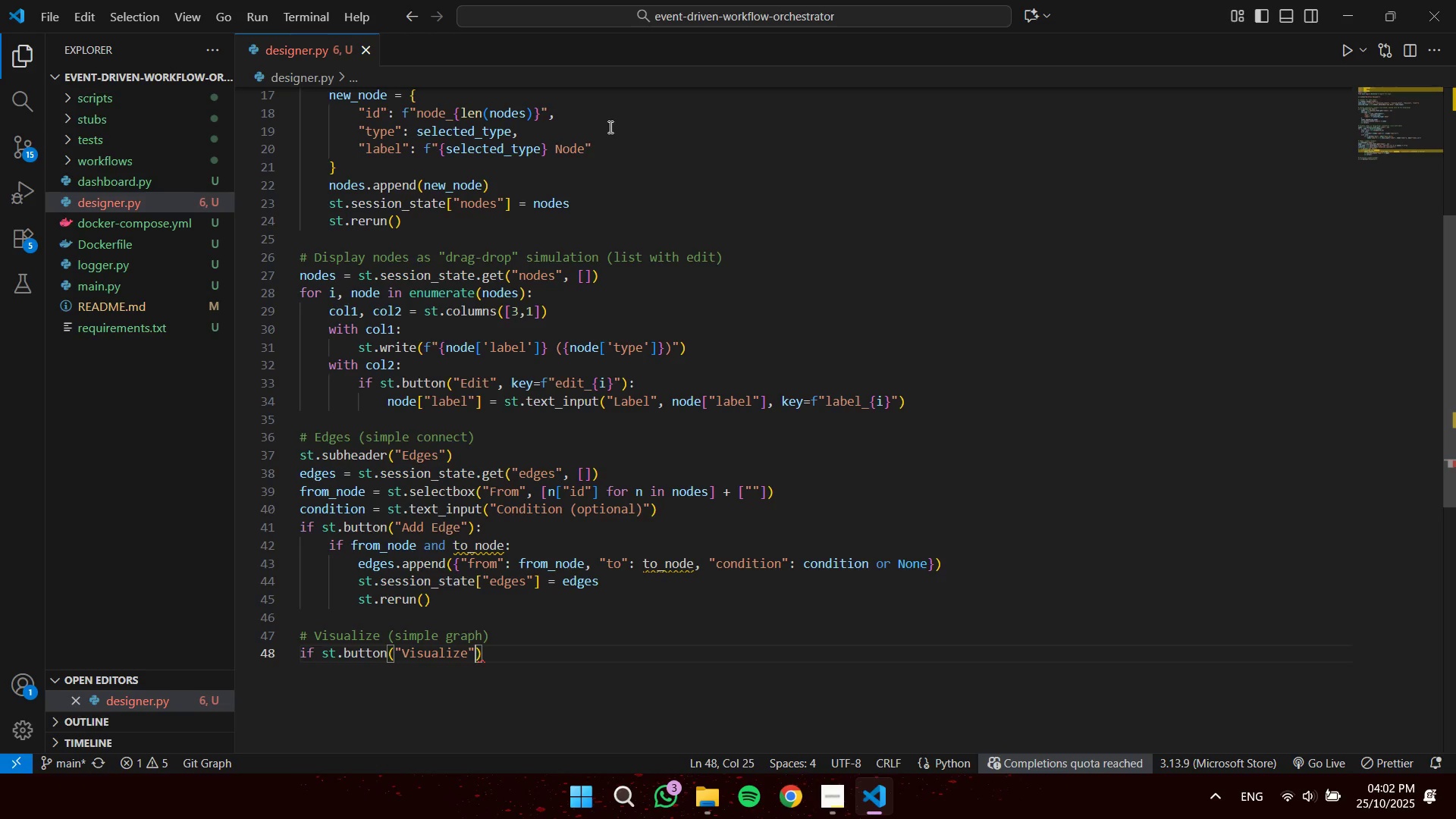 
key(ArrowRight)
 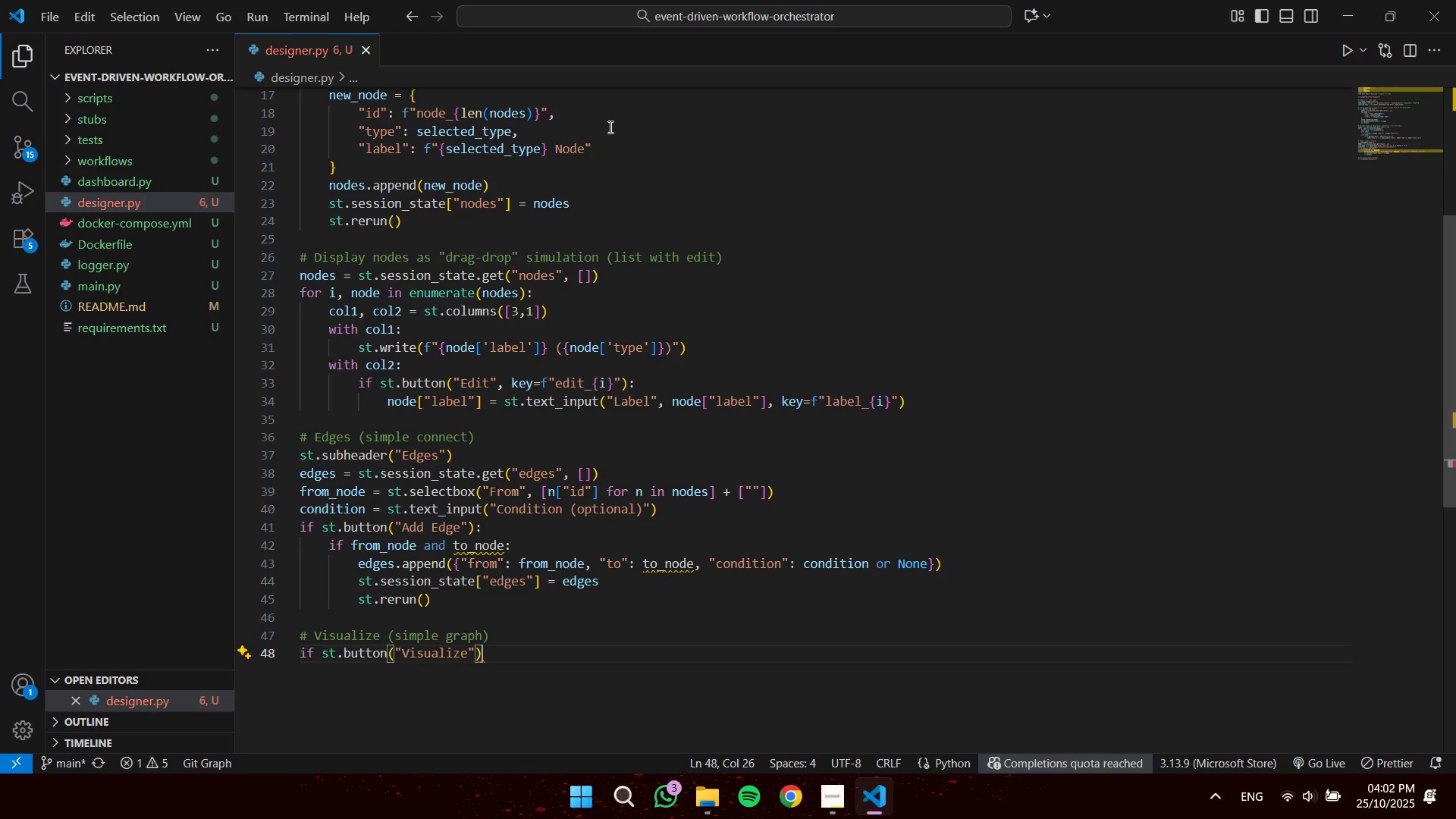 
key(Shift+Semicolon)
 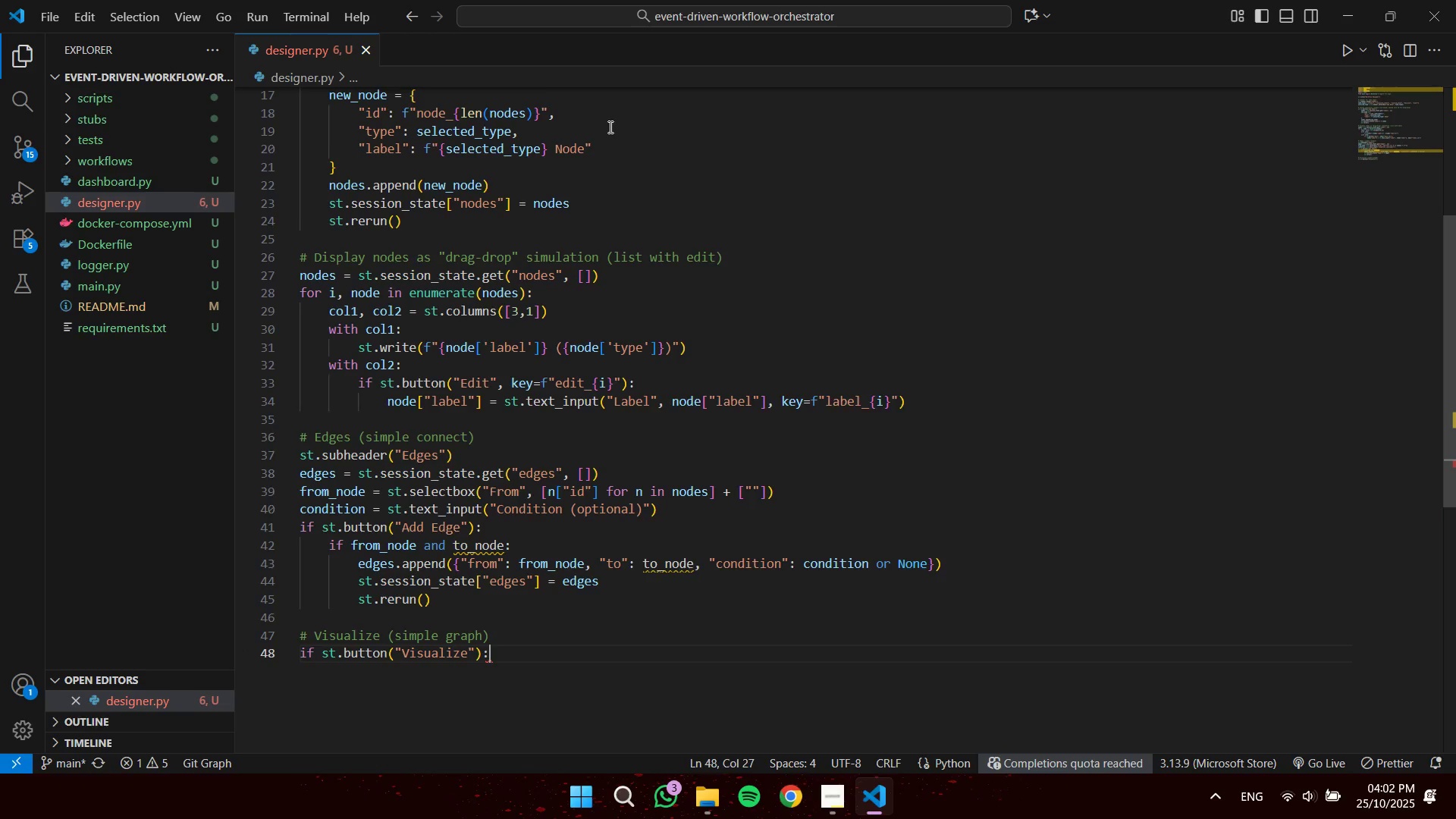 
key(Enter)
 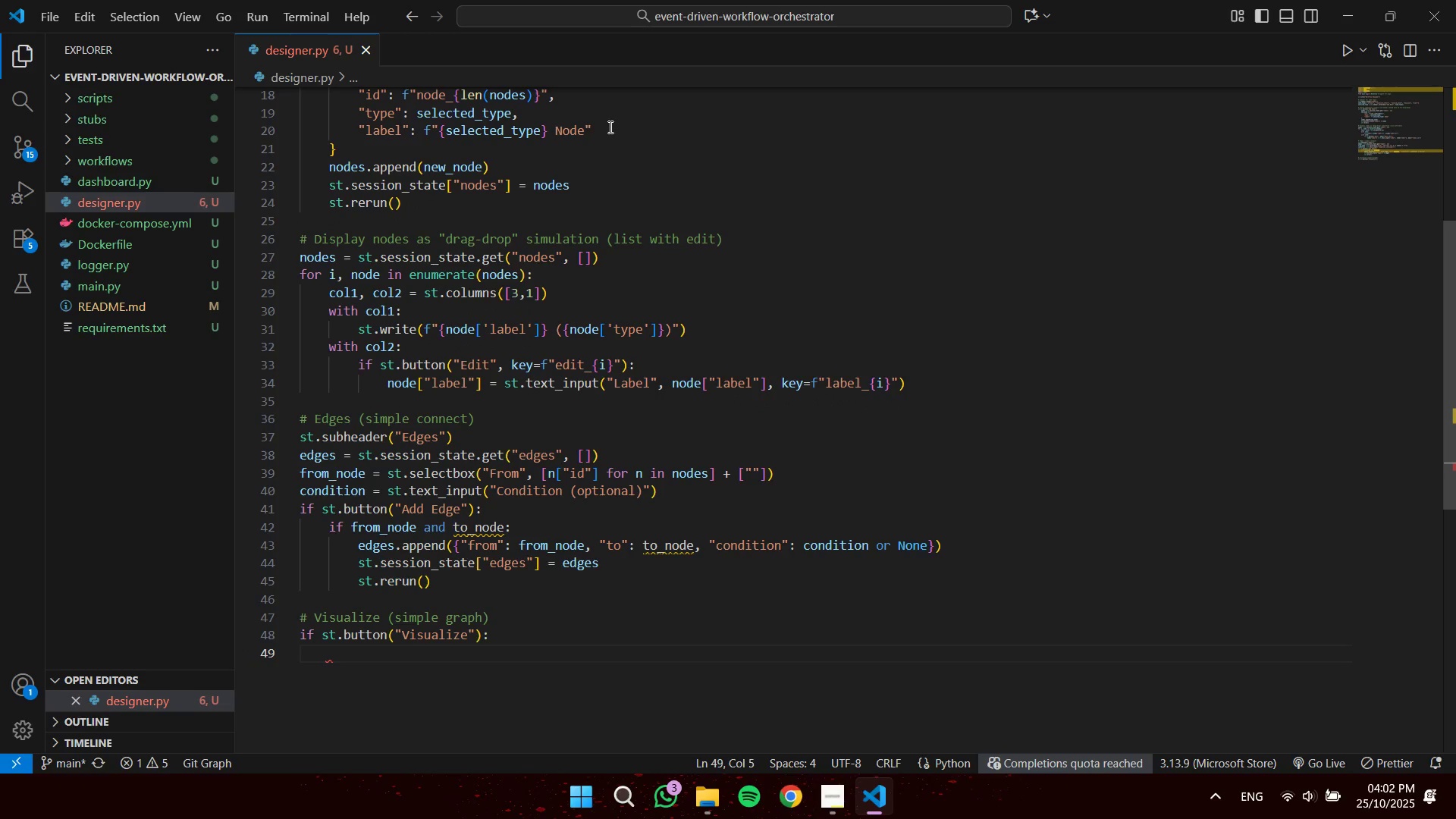 
type(st.graphviz_chart()
 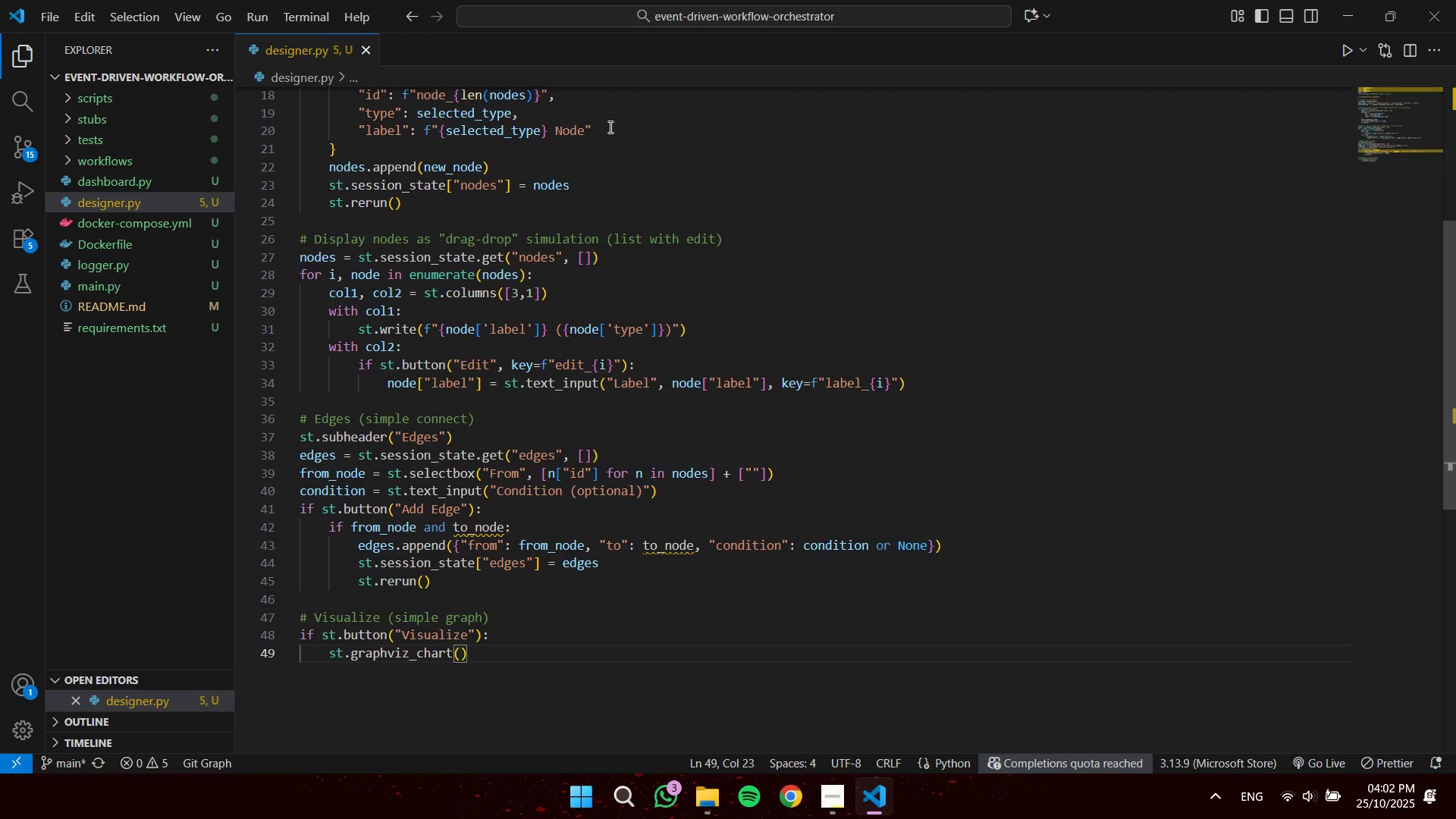 
key(Enter)
 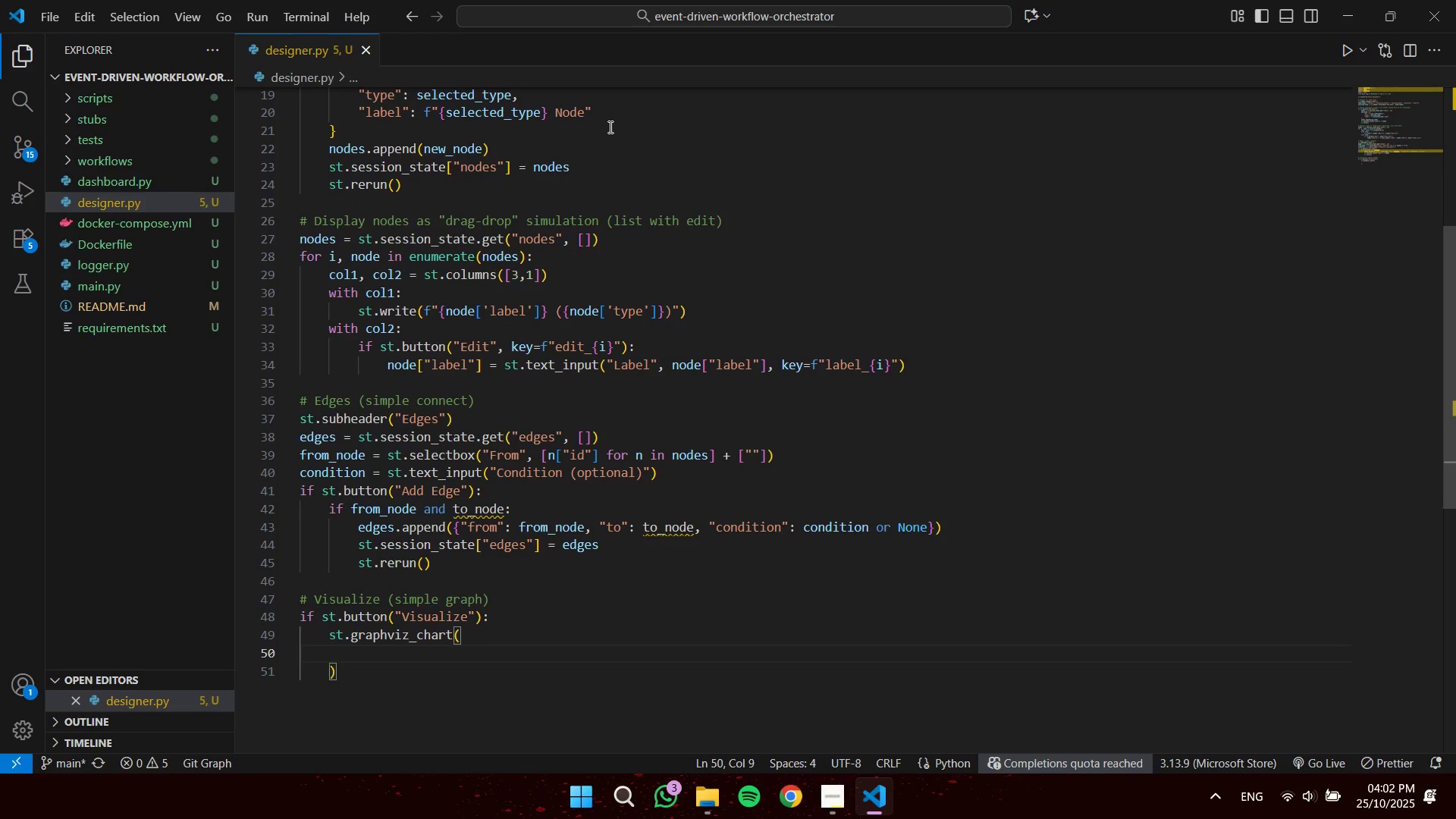 
key(Shift+Quote)
 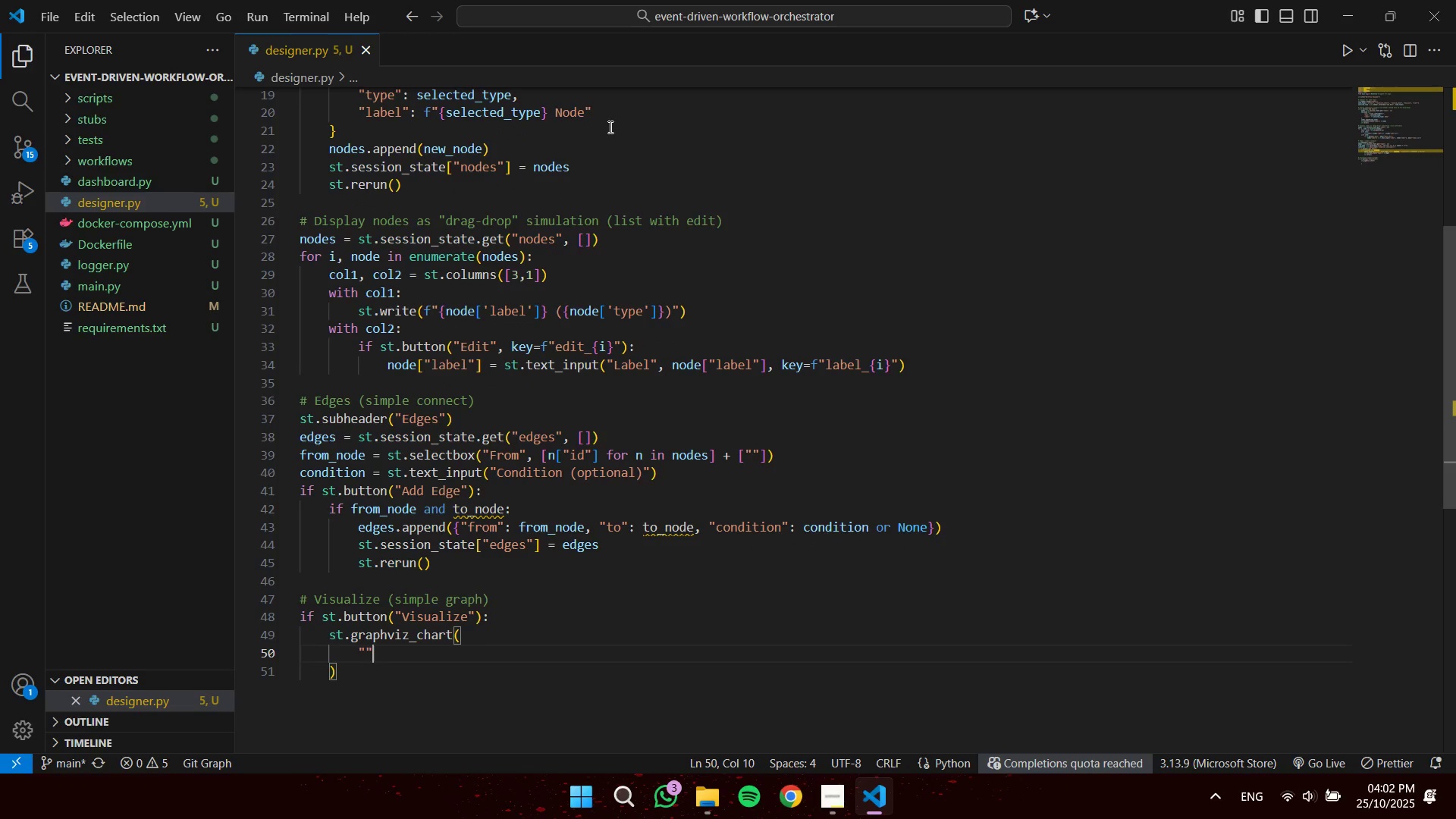 
key(Shift+Quote)
 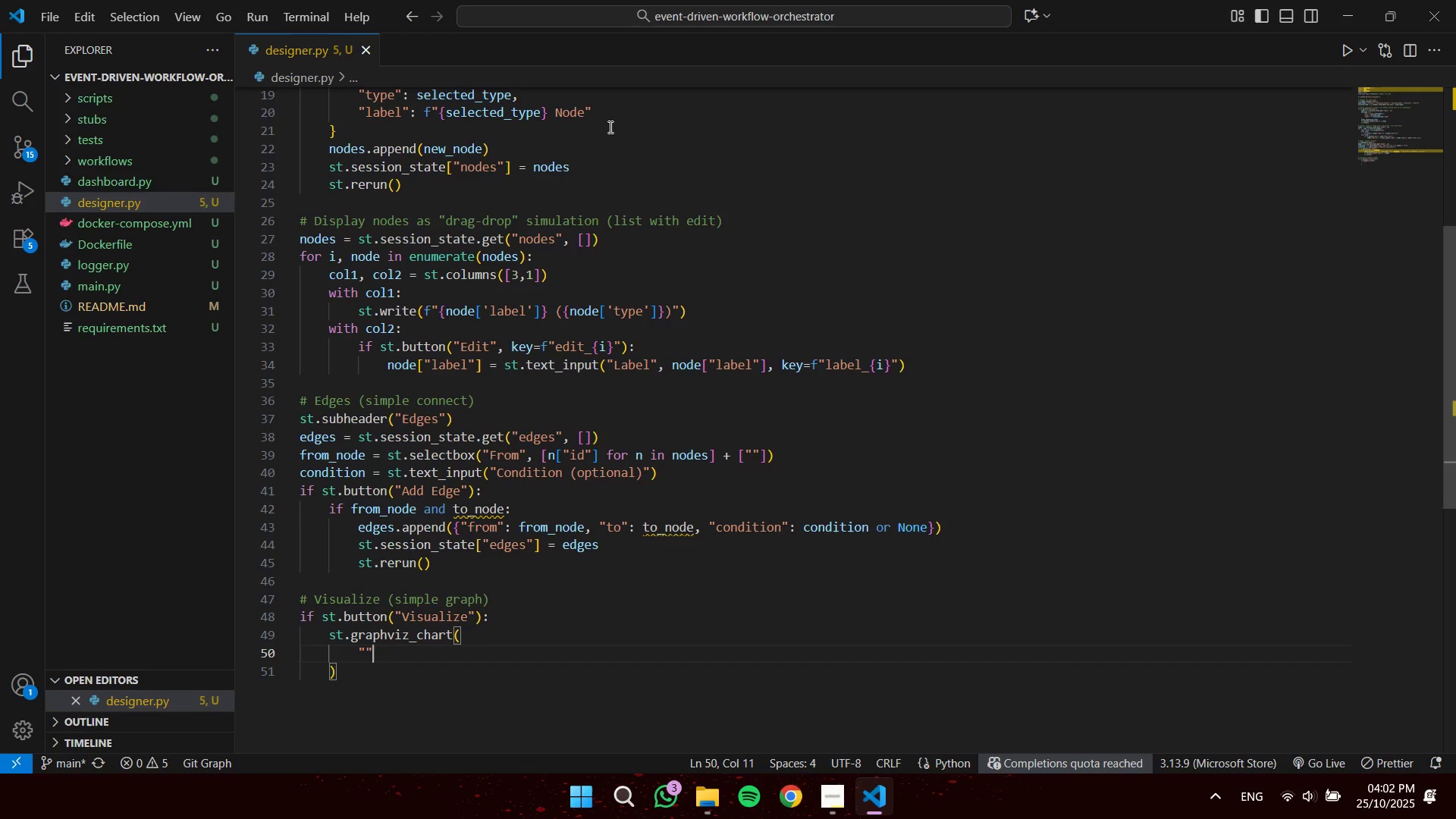 
key(Shift+Quote)
 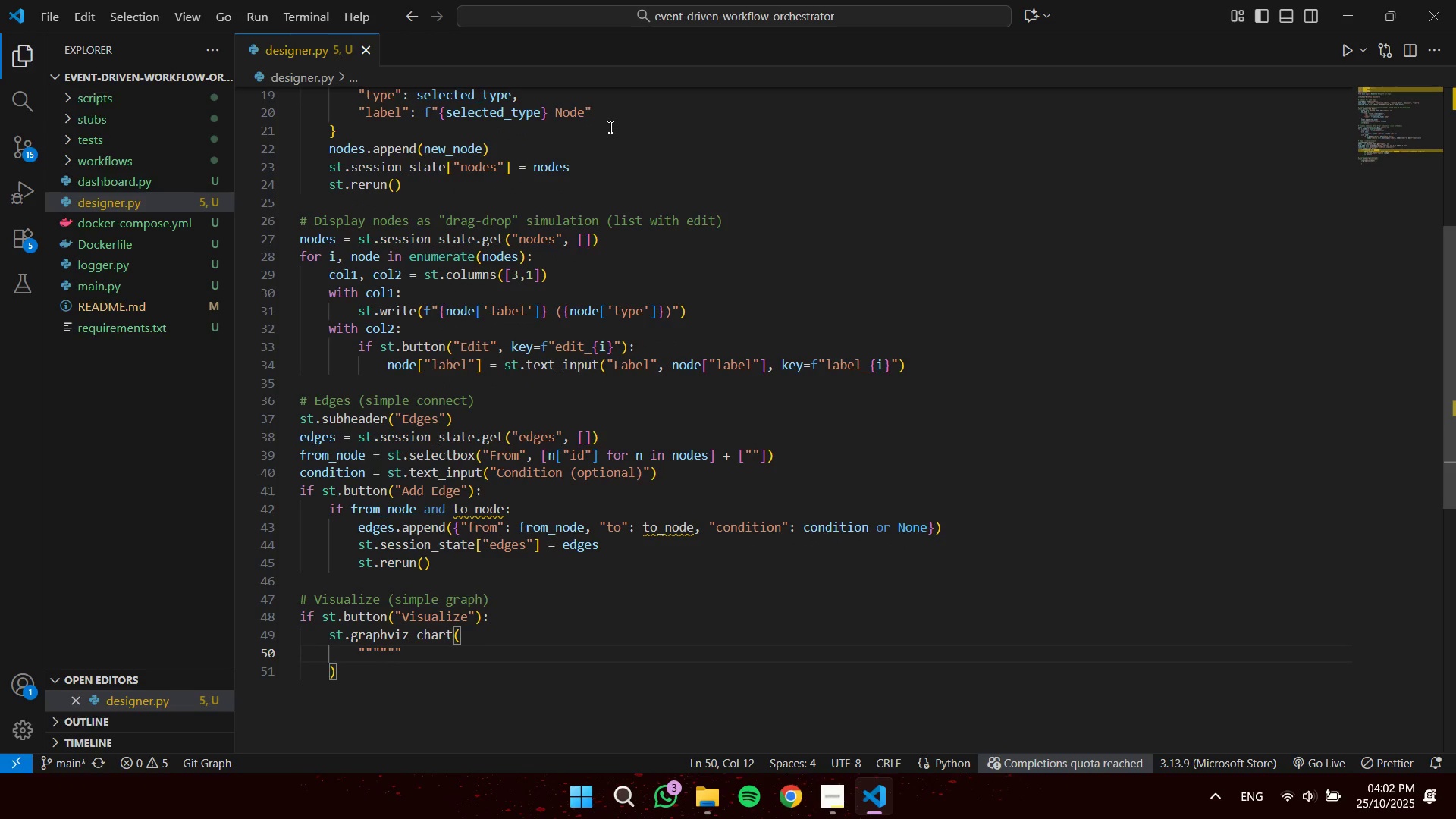 
key(Enter)
 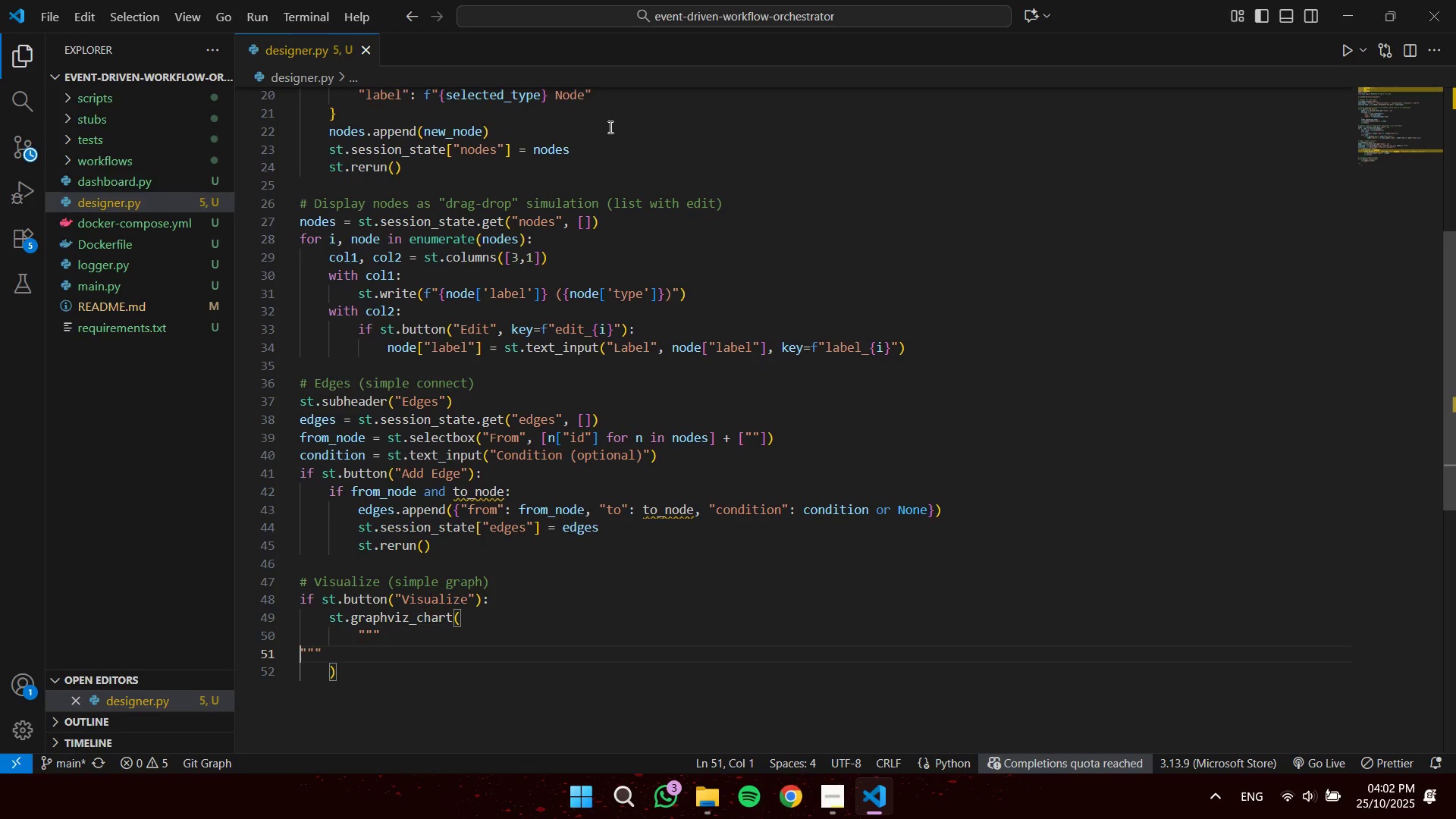 
key(Enter)
 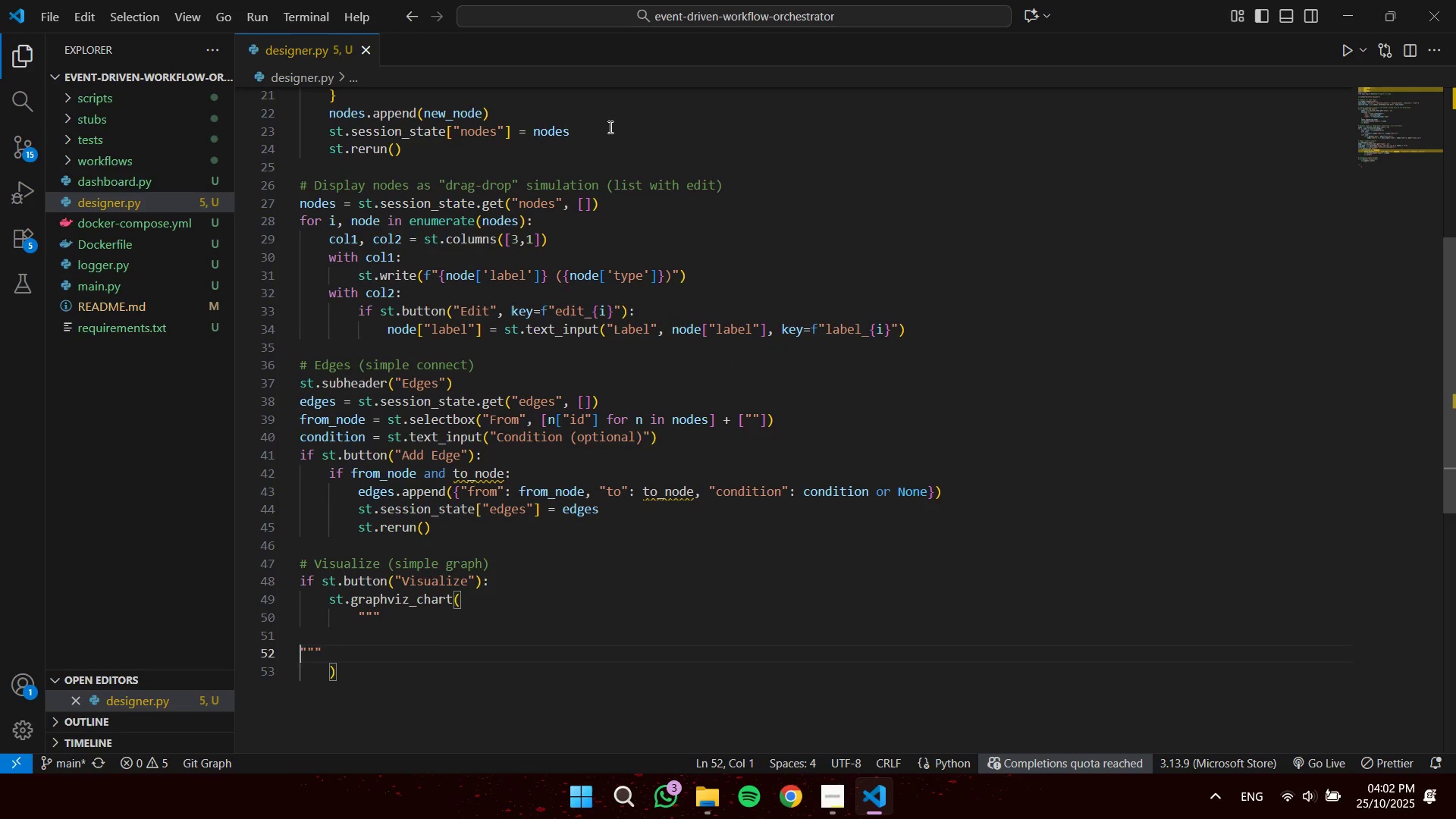 
key(ArrowUp)
 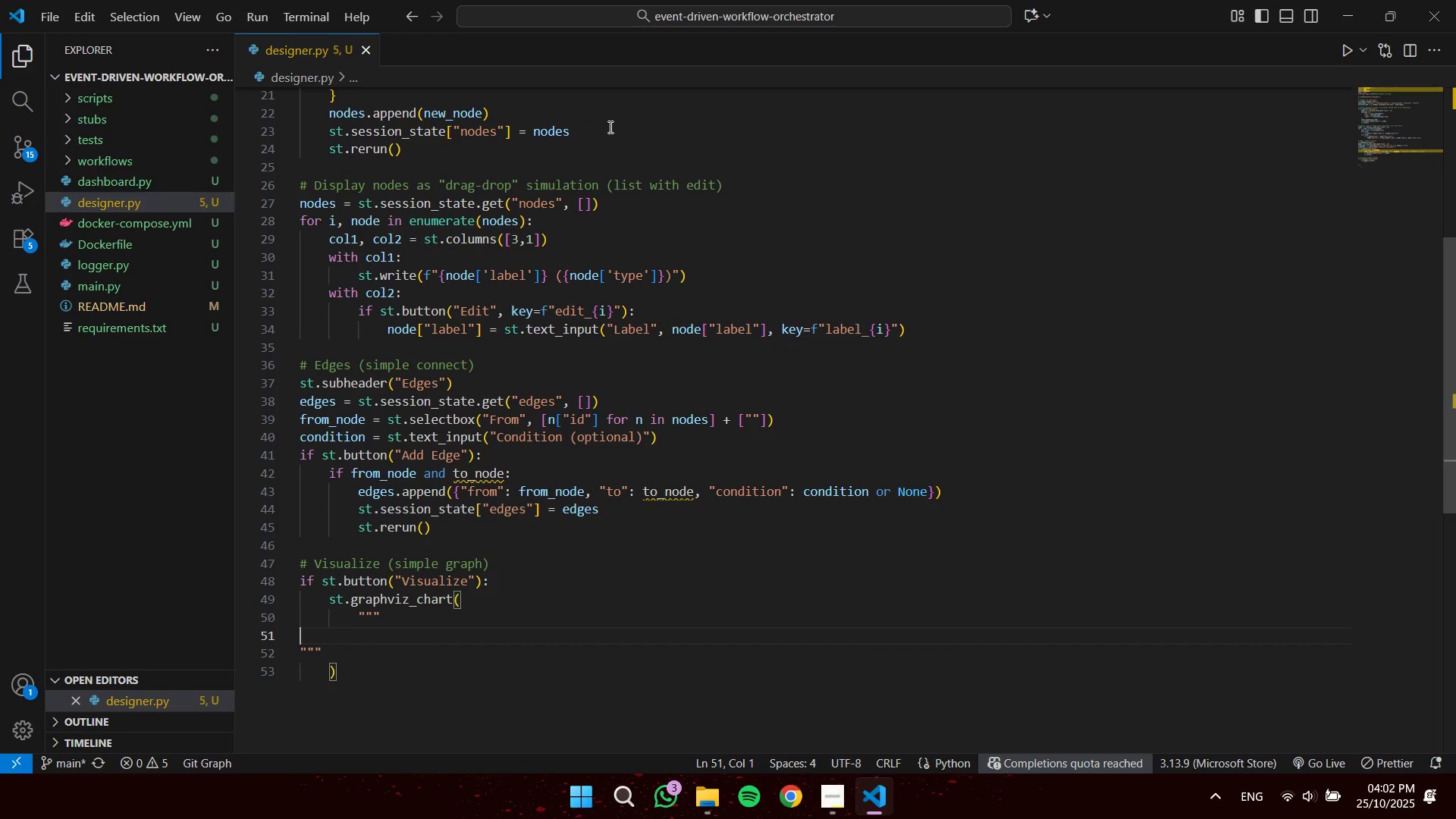 
key(ArrowDown)
 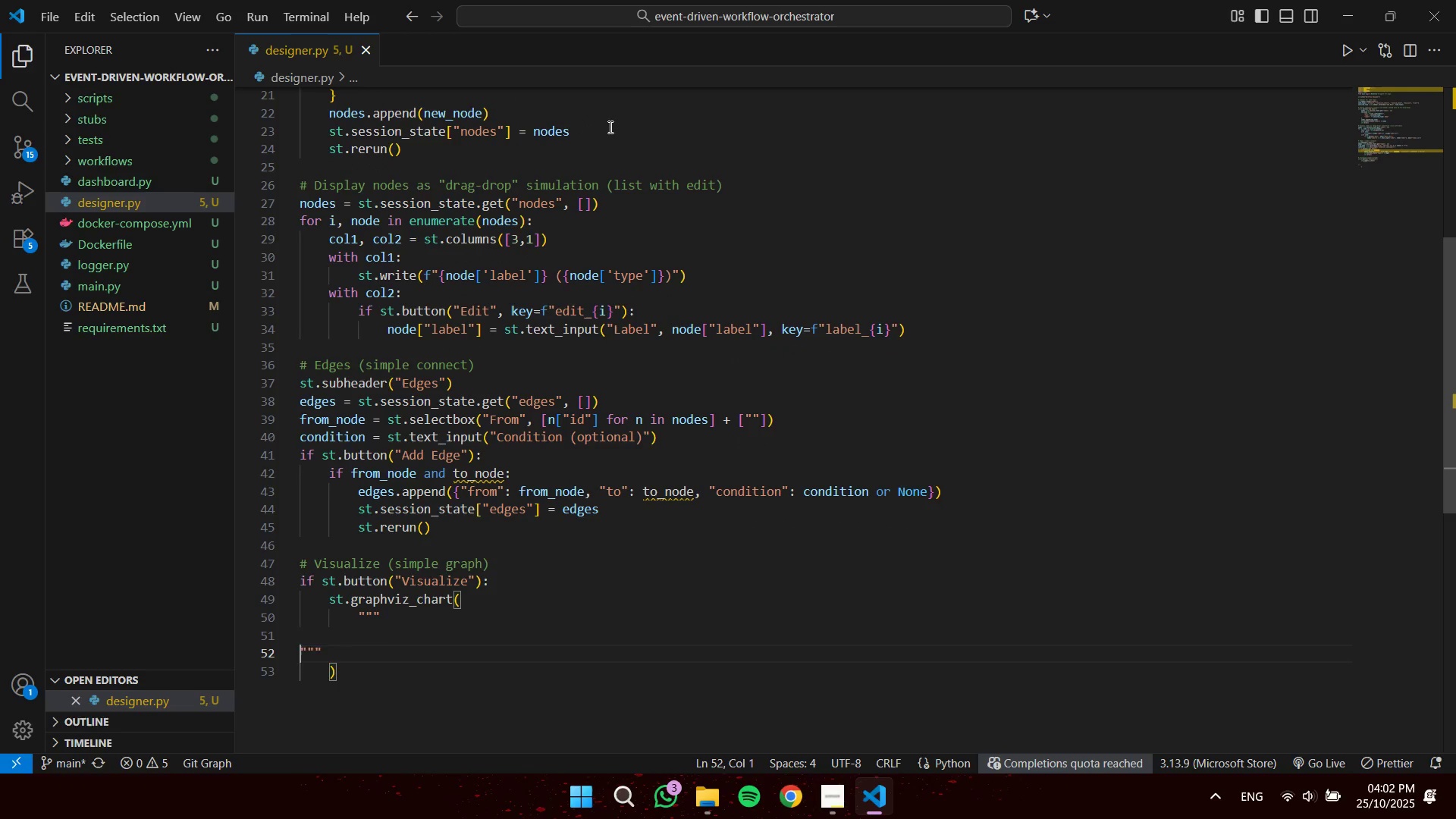 
key(Tab)
 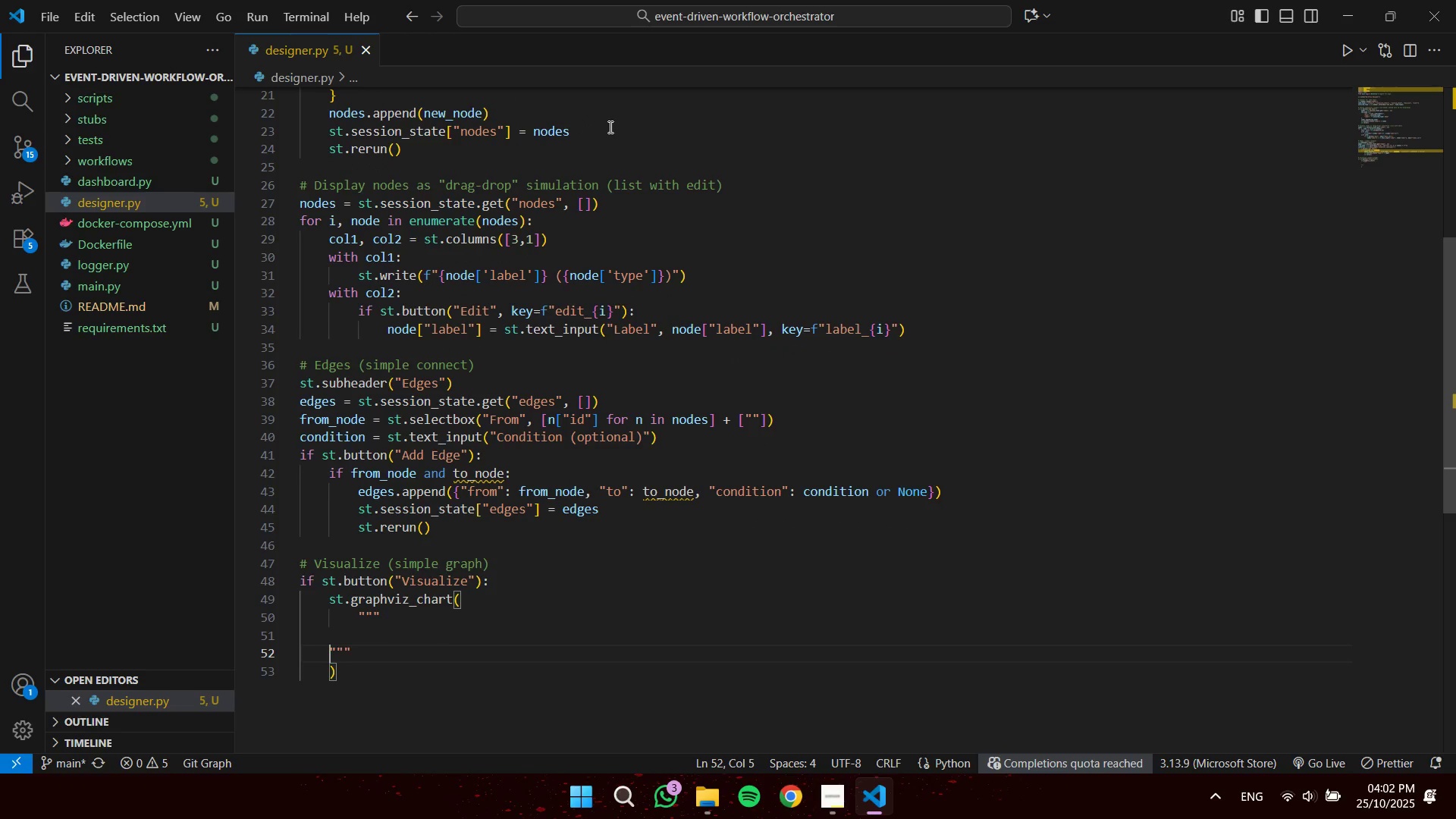 
key(Tab)
 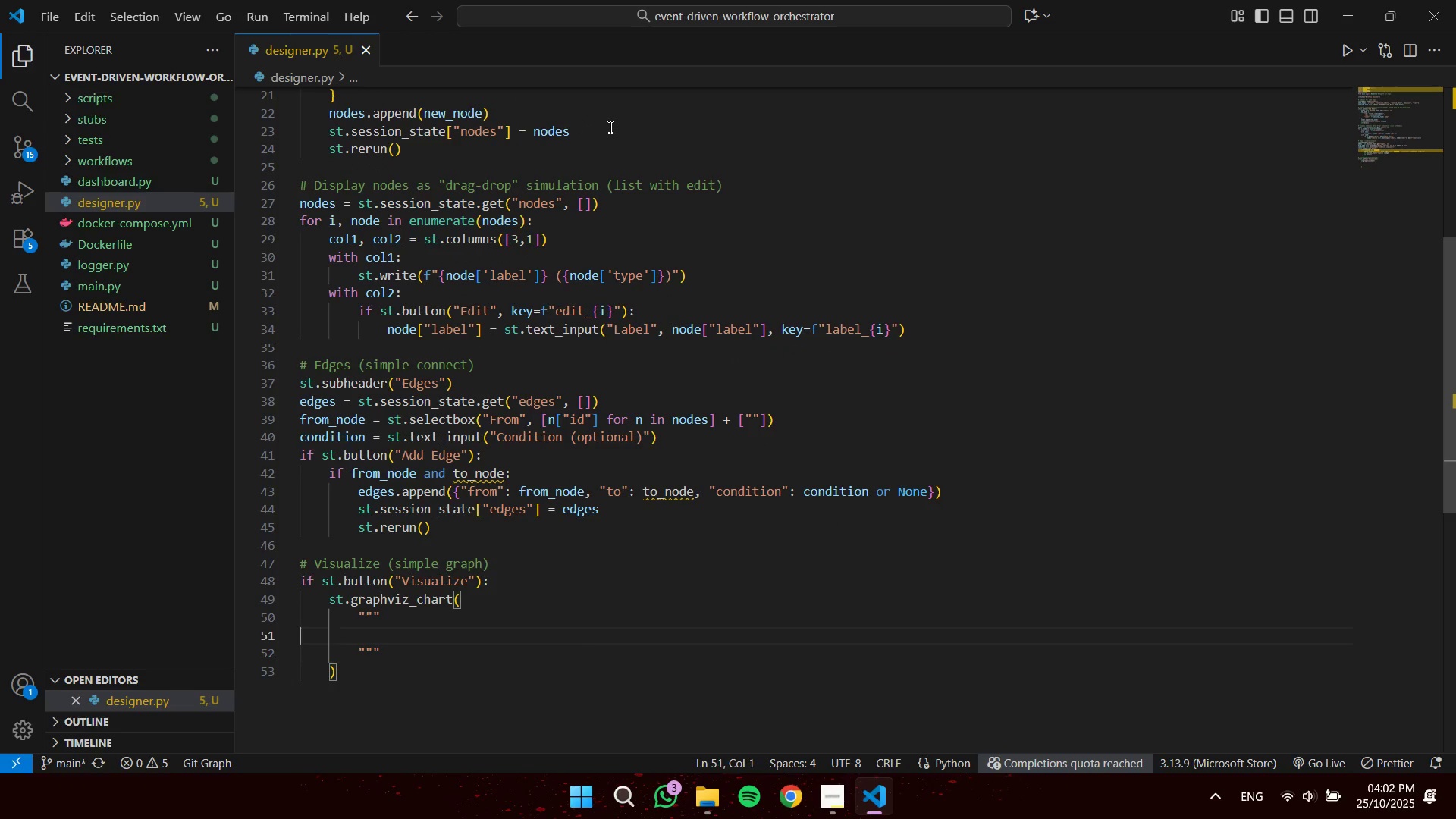 
key(ArrowUp)
 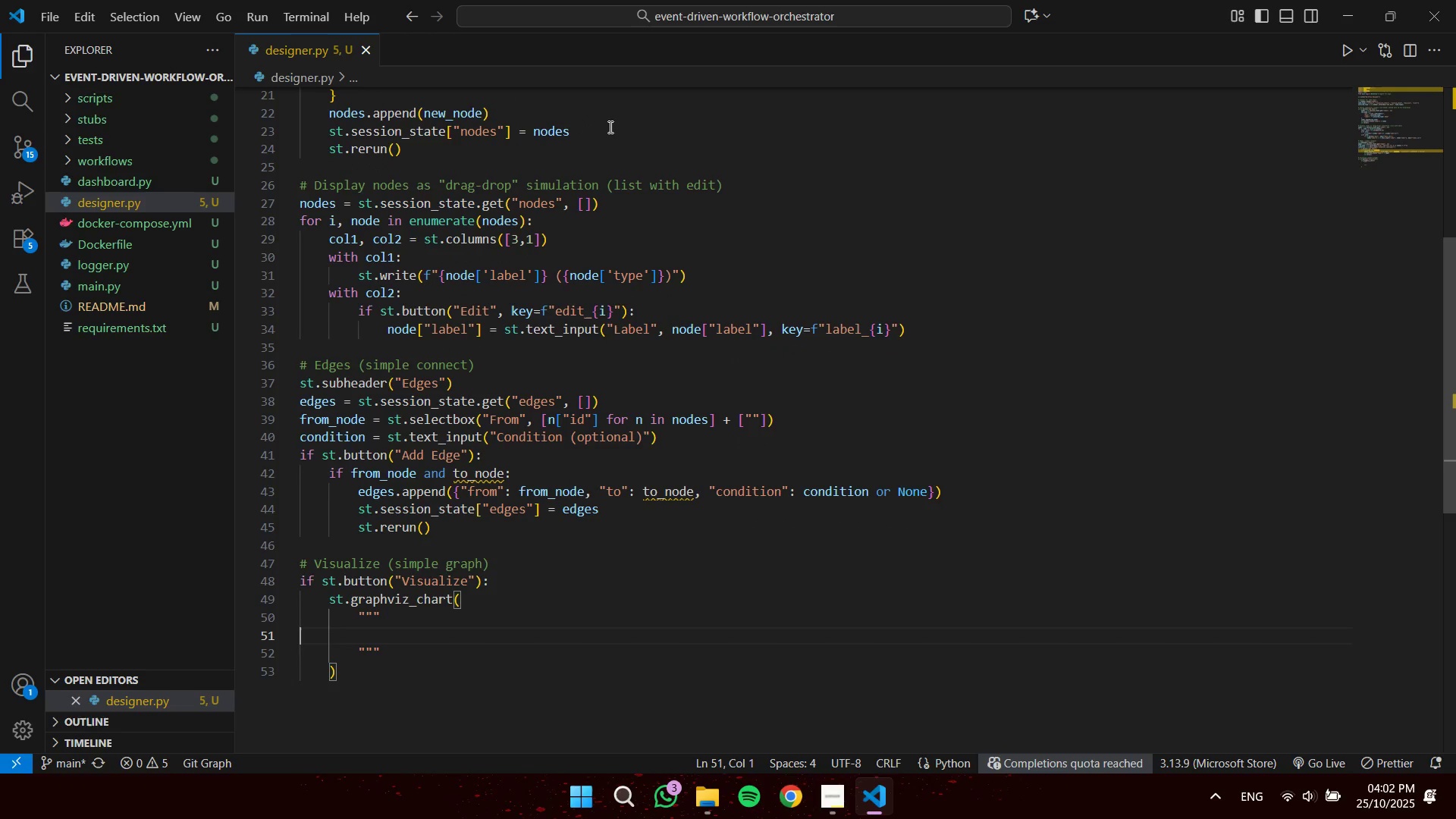 
key(Tab)
 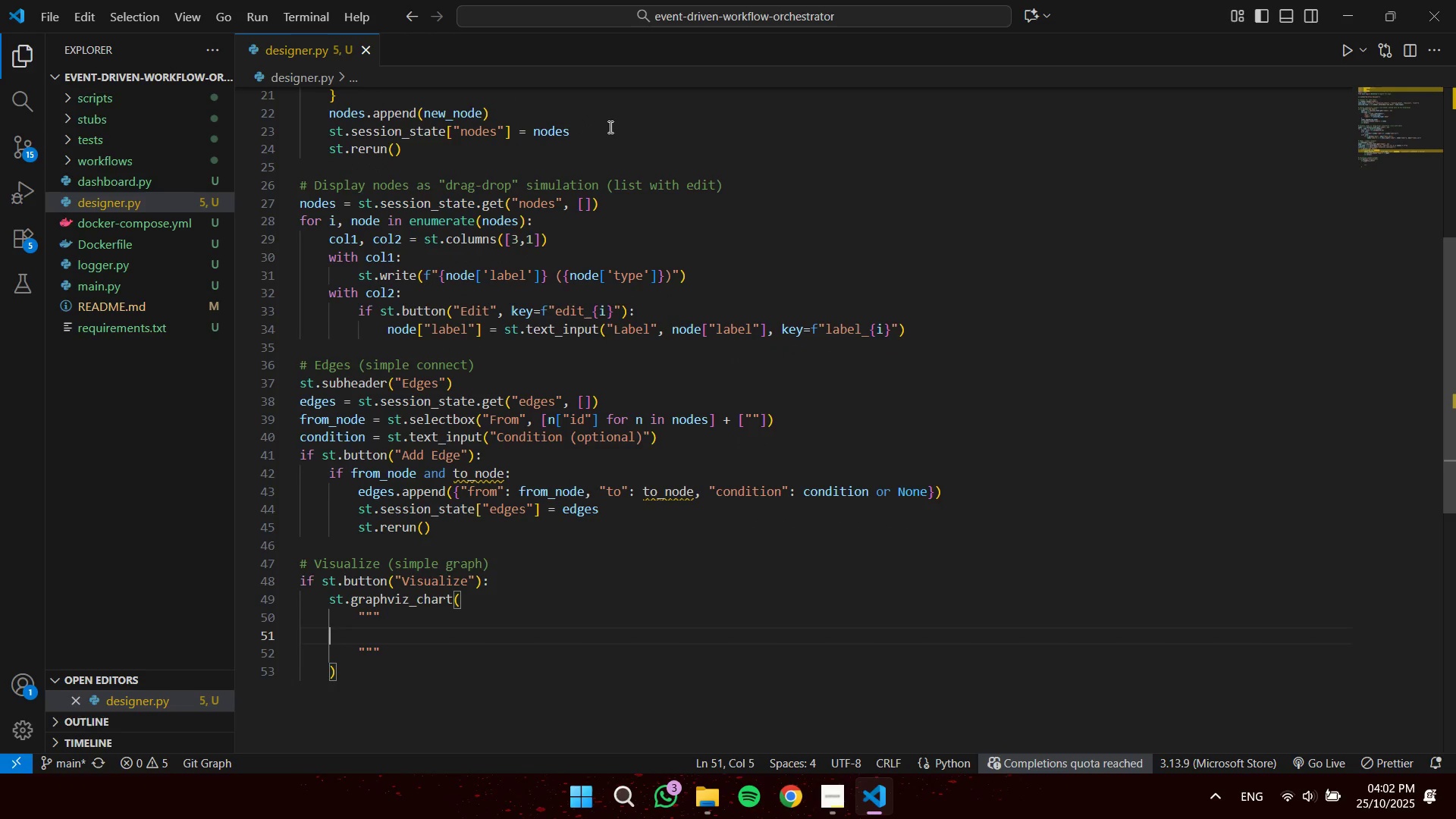 
key(Tab)
 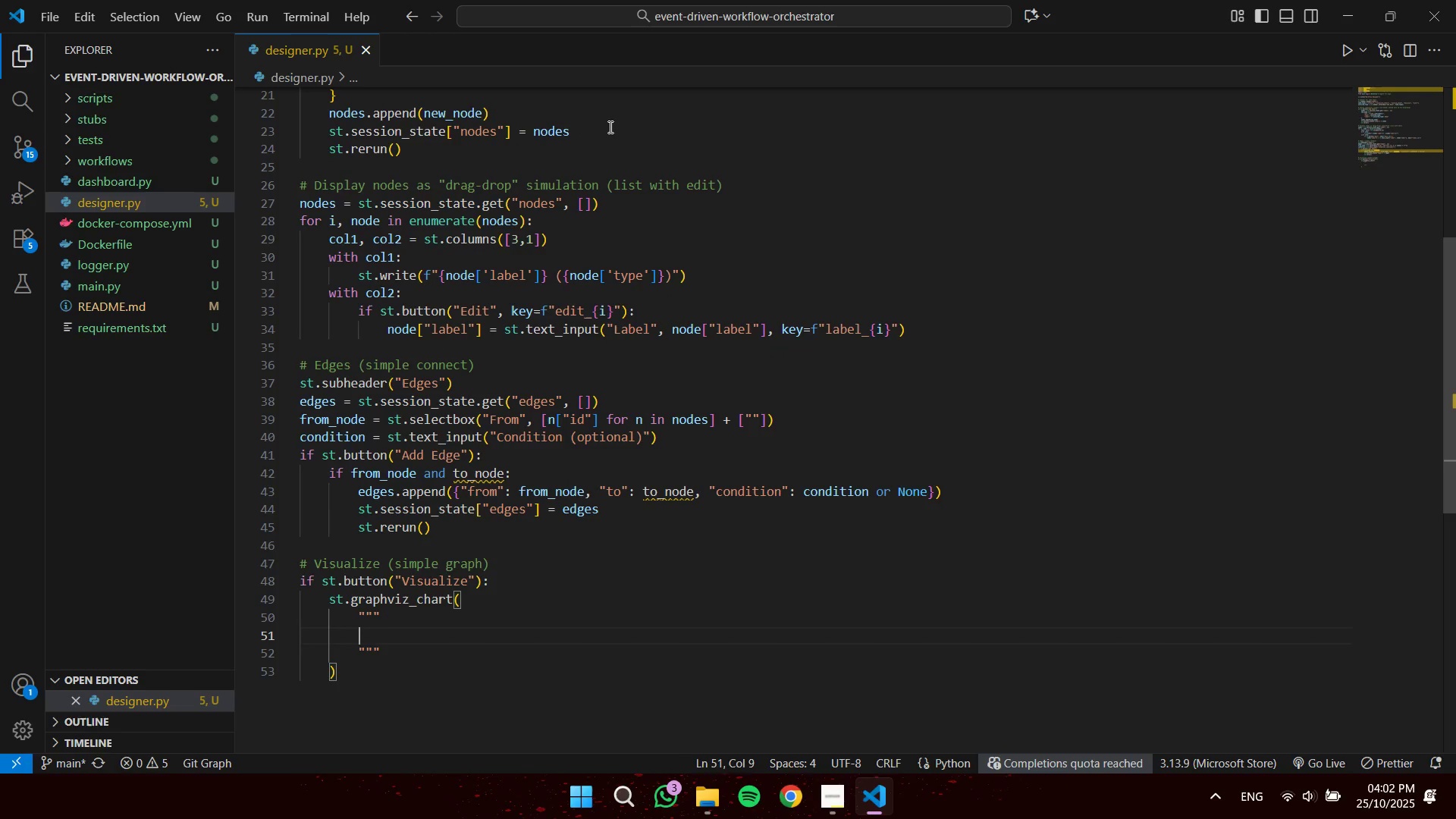 
key(Tab)
 